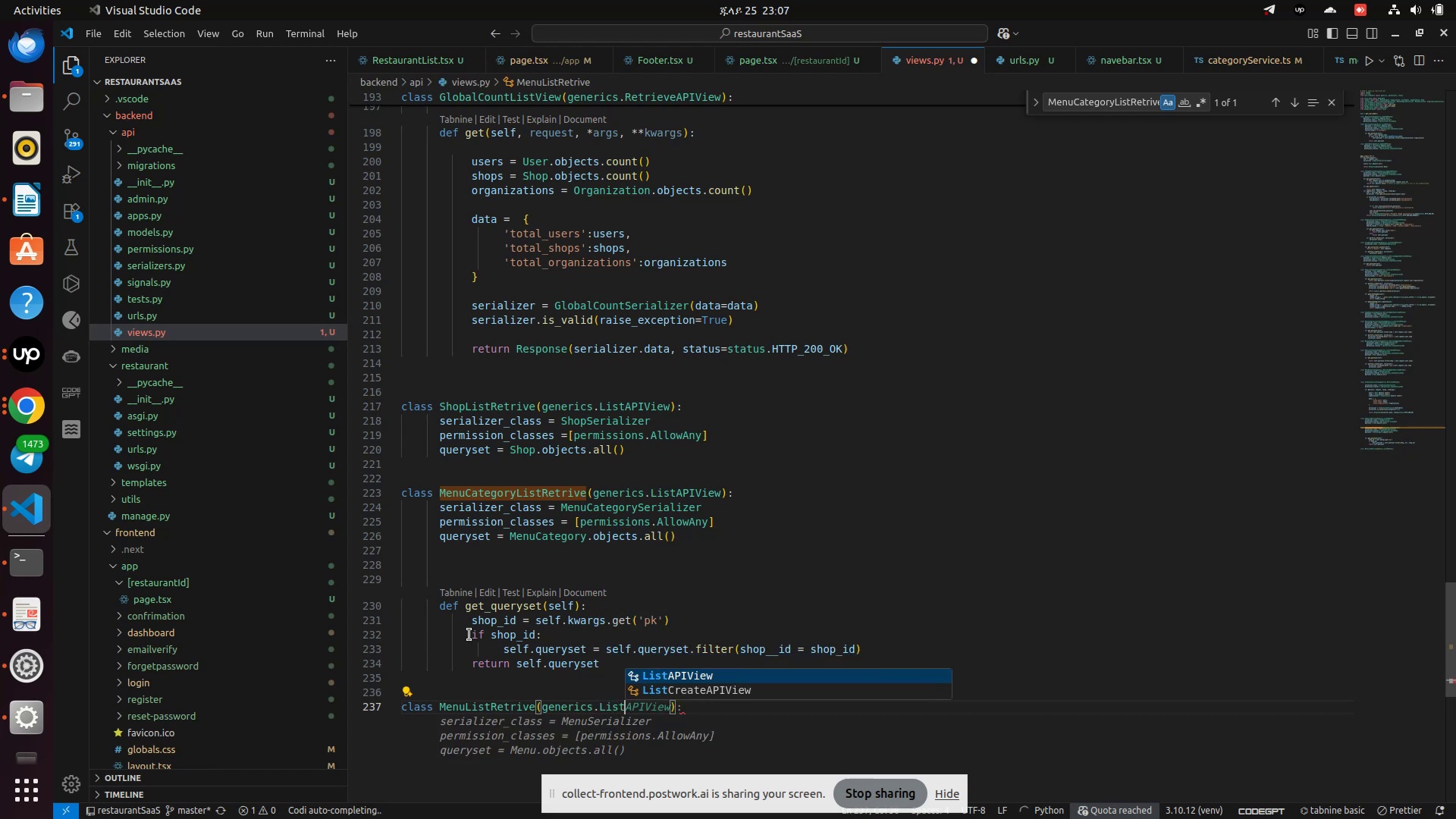 
key(Enter)
 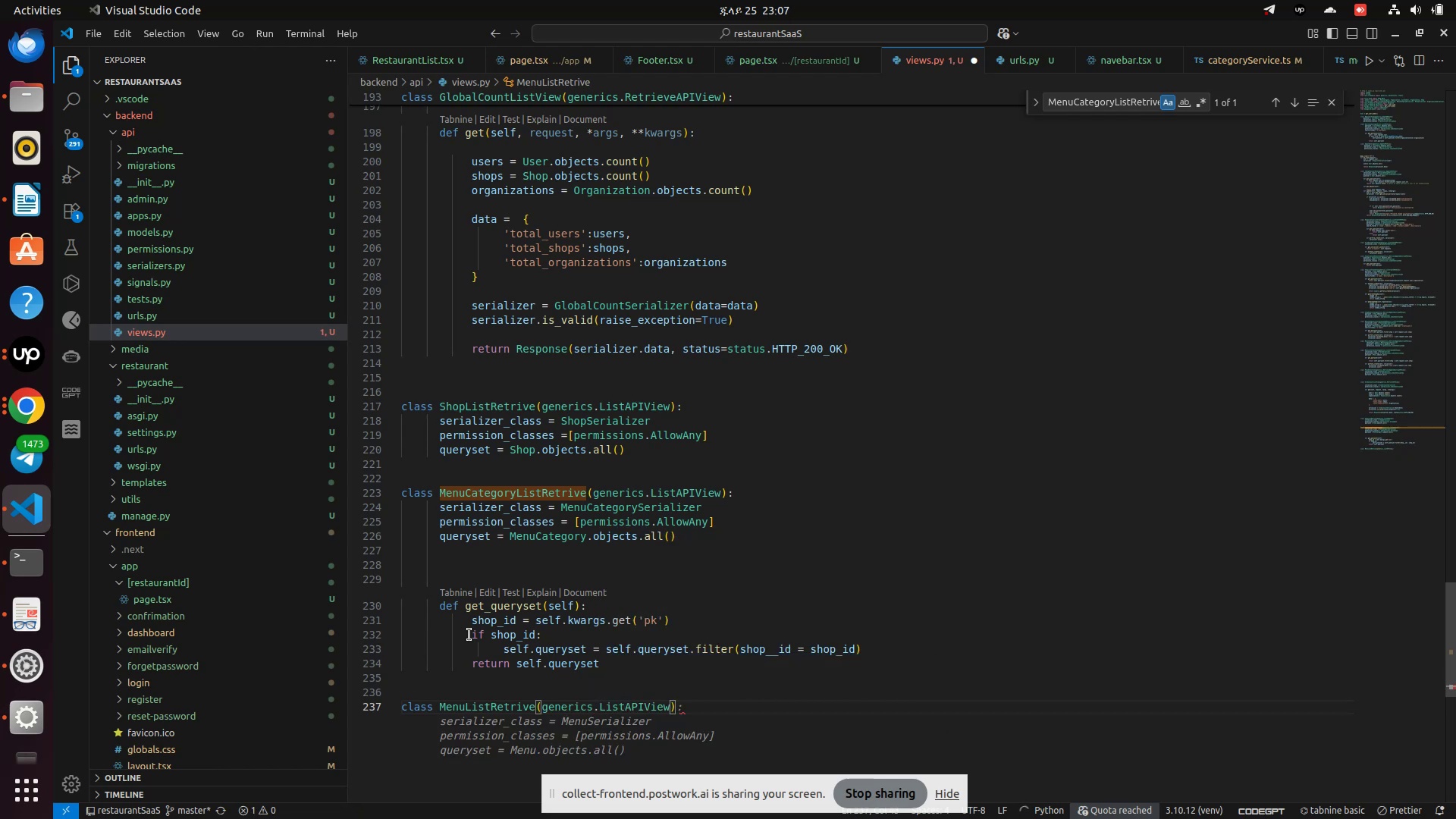 
key(ArrowRight)
 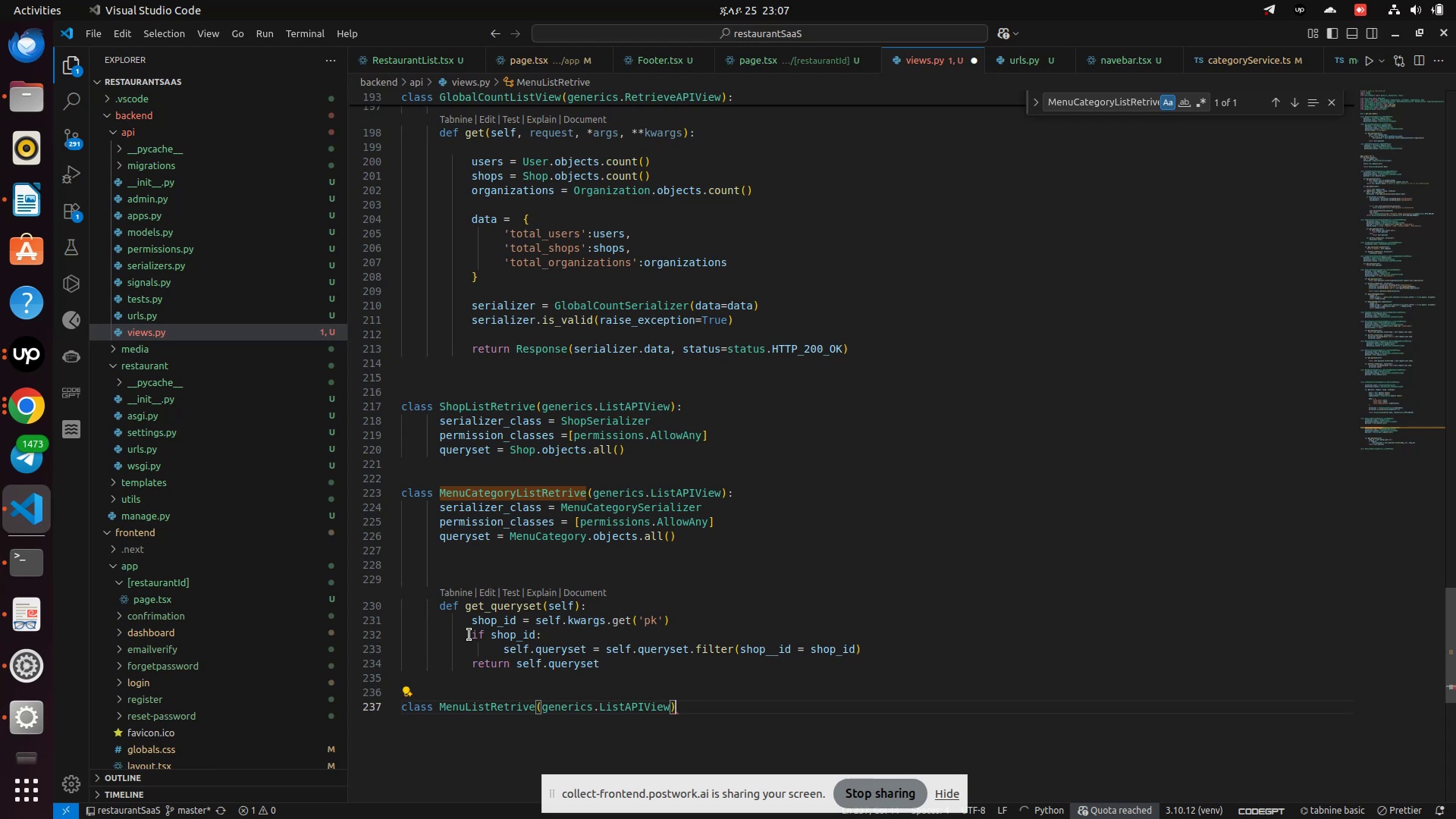 
key(Shift+Semicolon)
 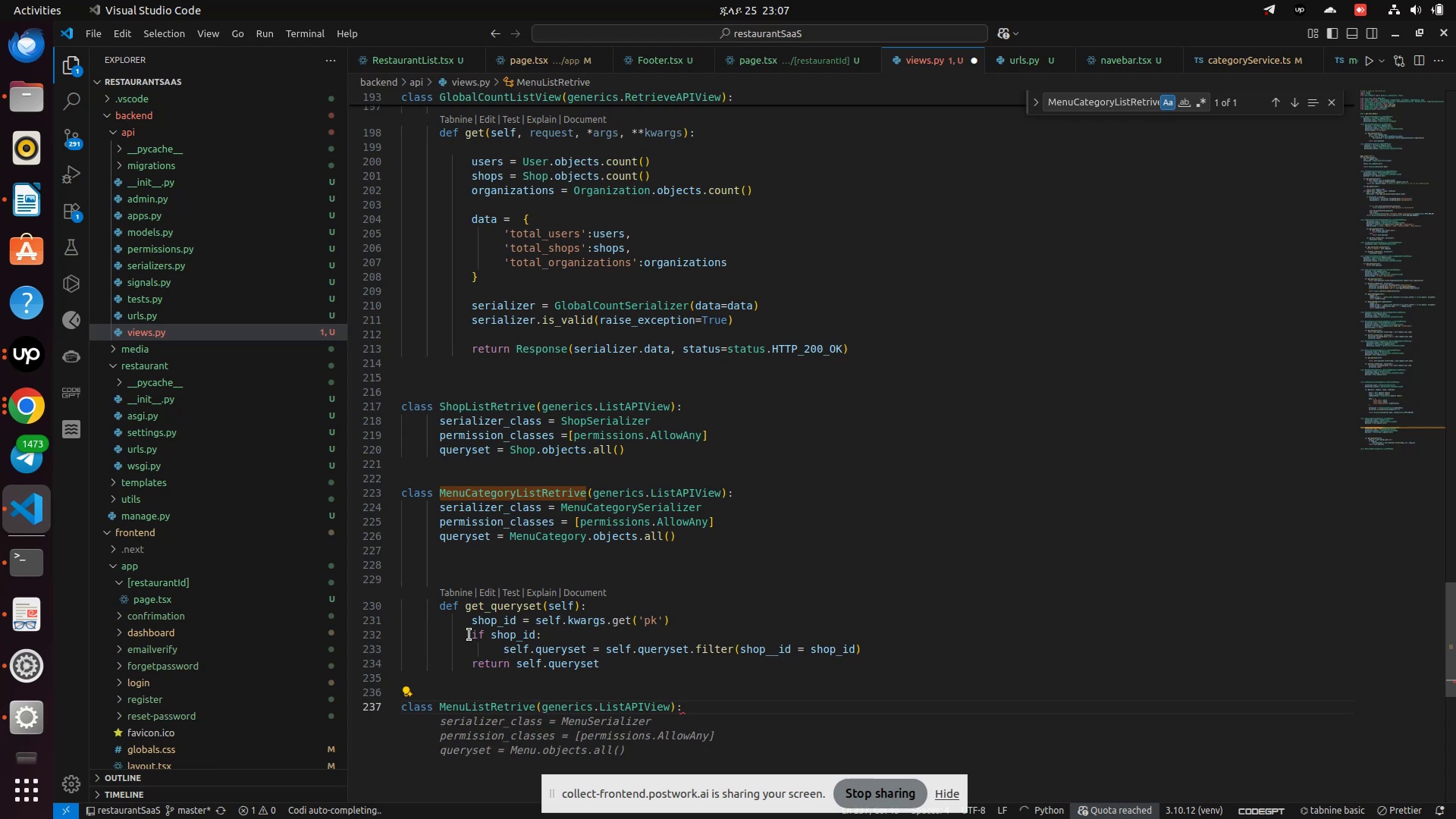 
key(Enter)
 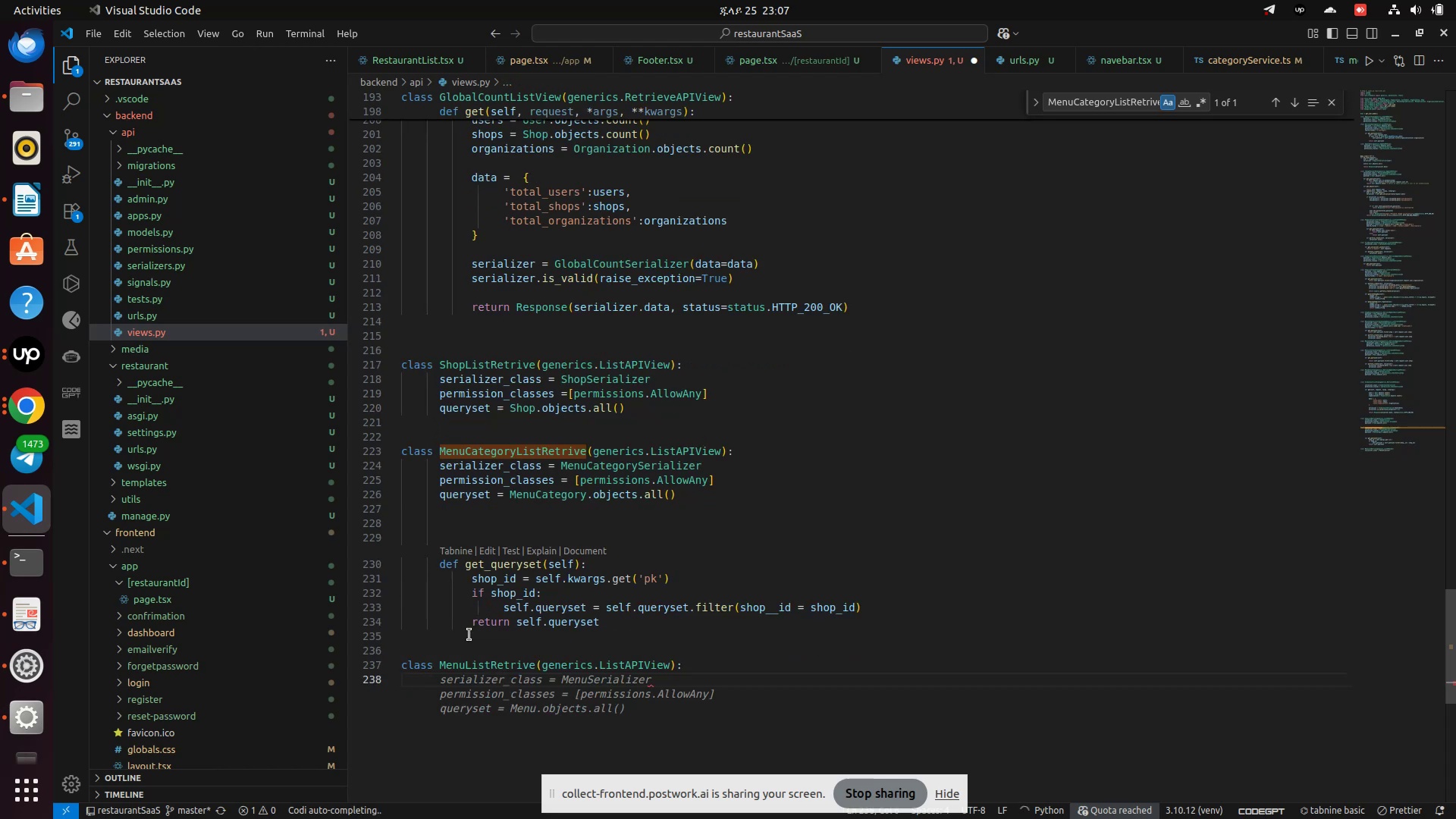 
type( seria)
key(Backspace)
key(Backspace)
type(ializer_class = MenuSerializer)
 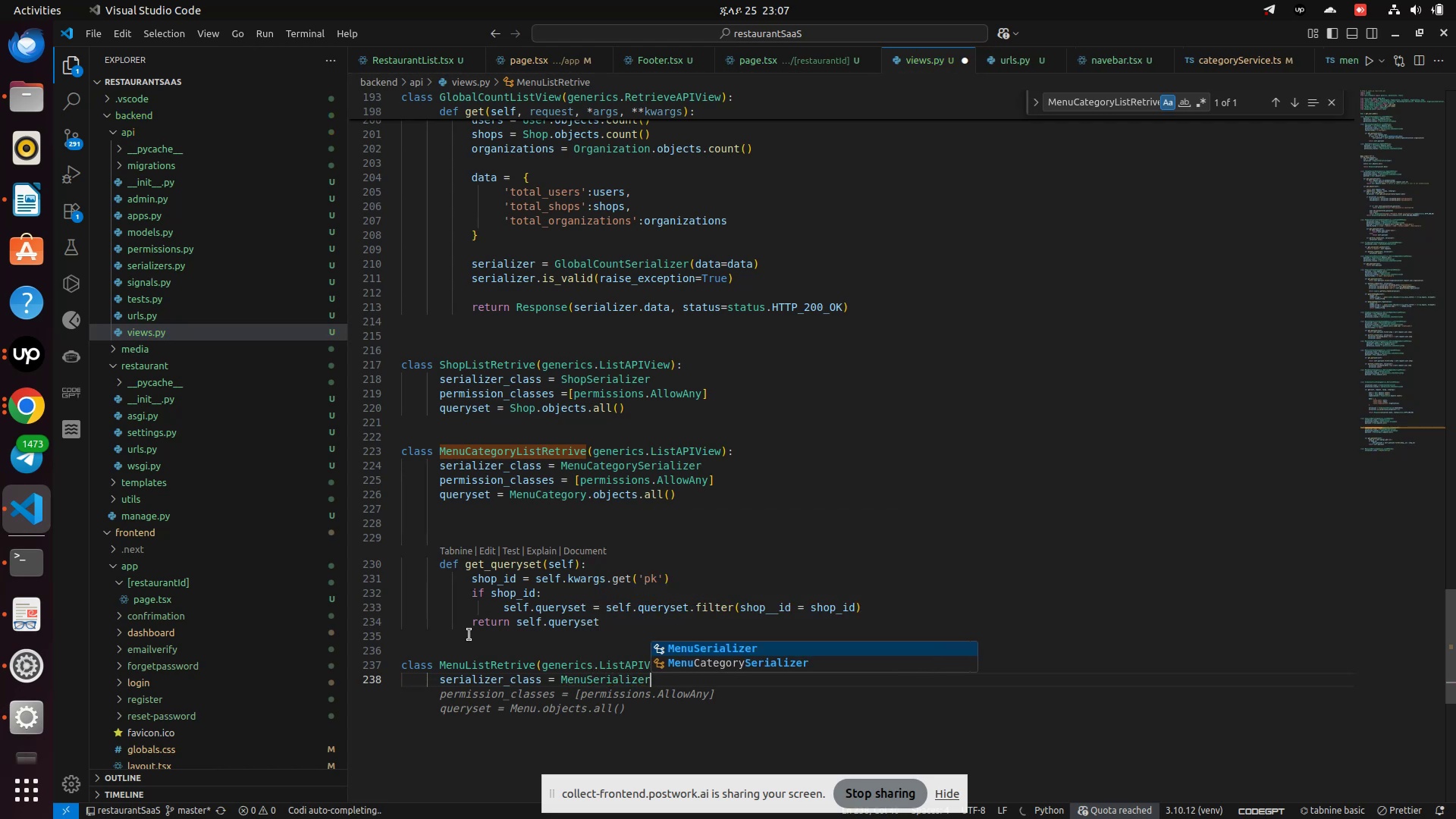 
key(Enter)
 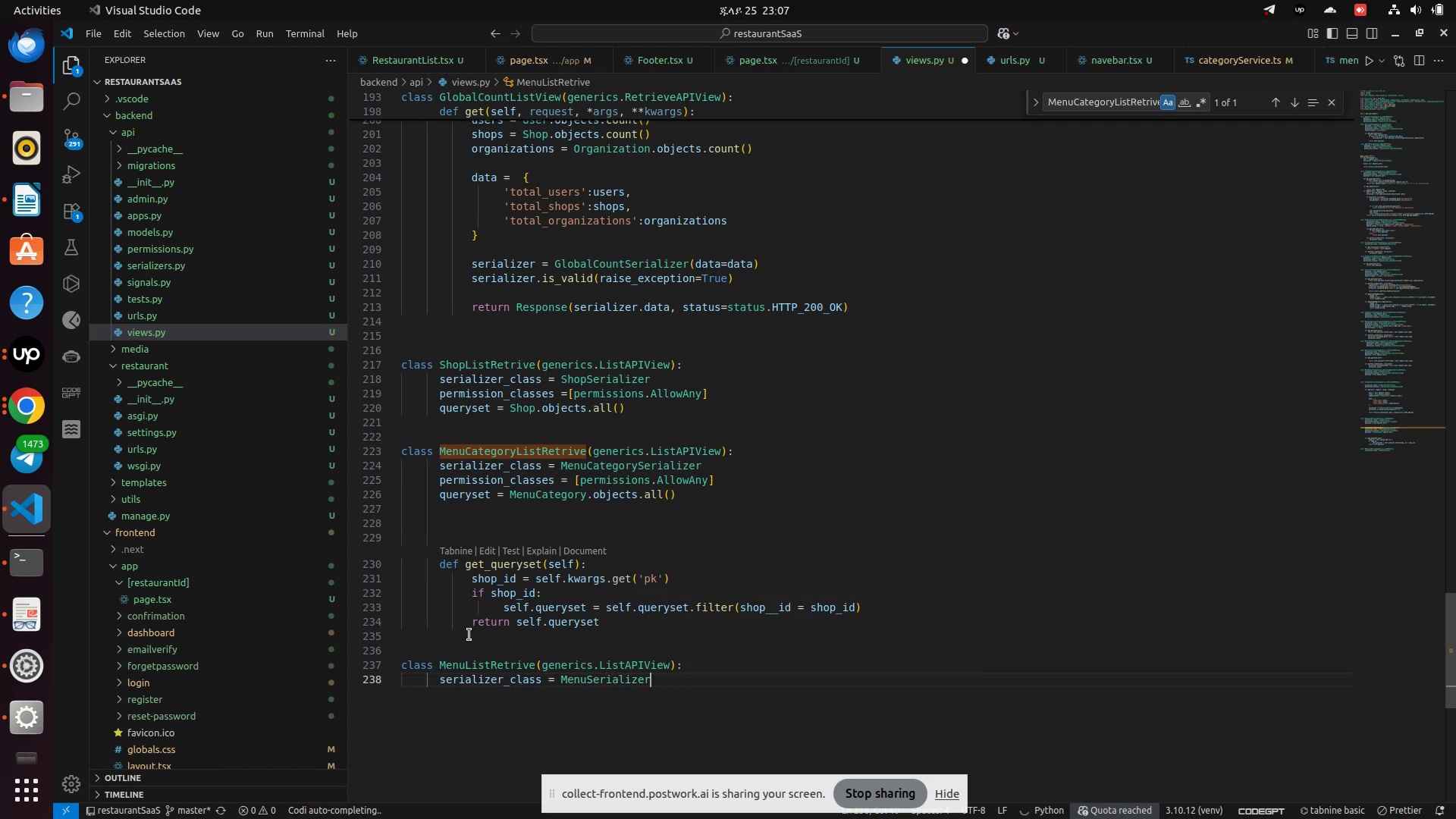 
key(Enter)
 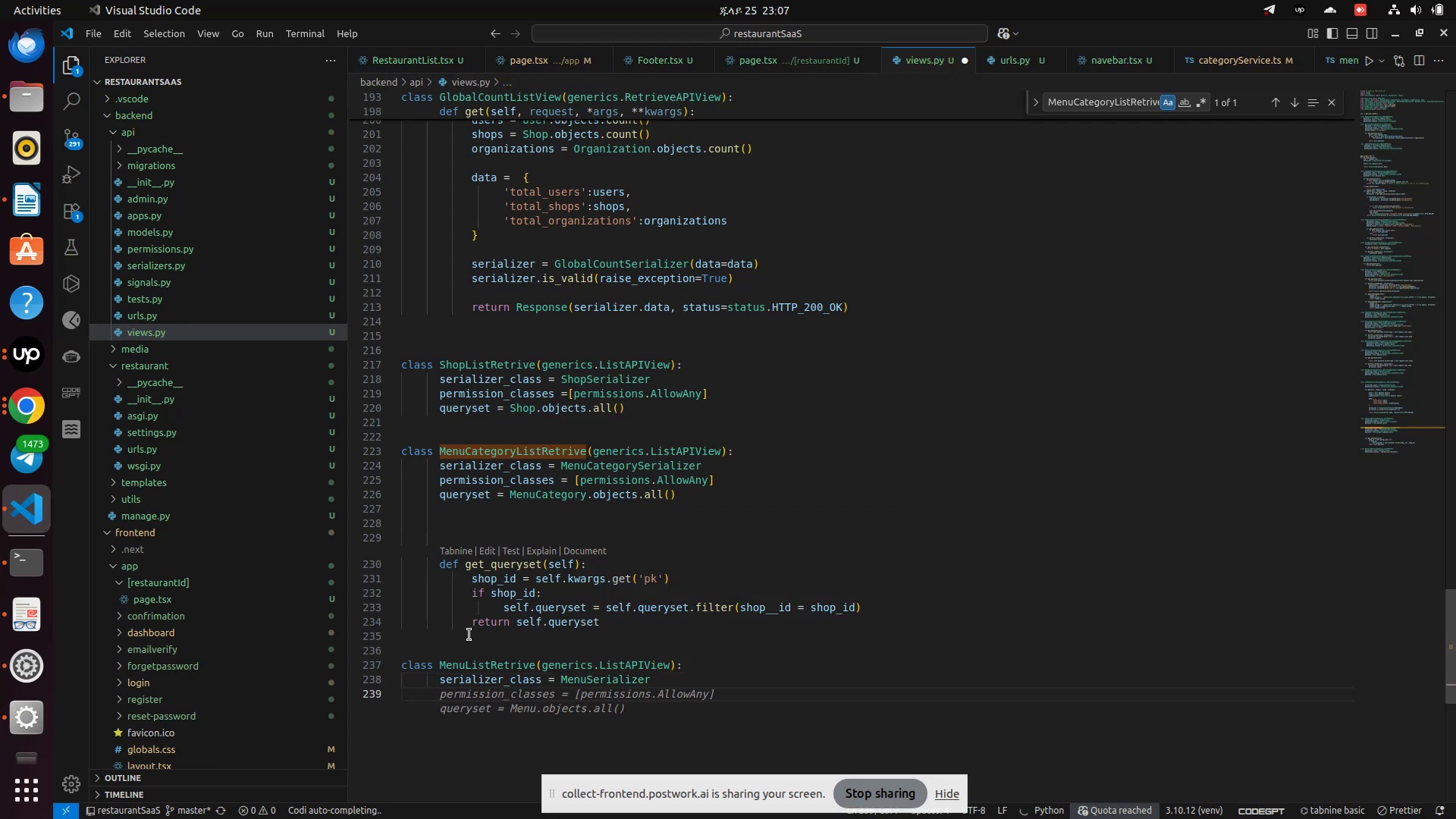 
type(permission_classes = [)
 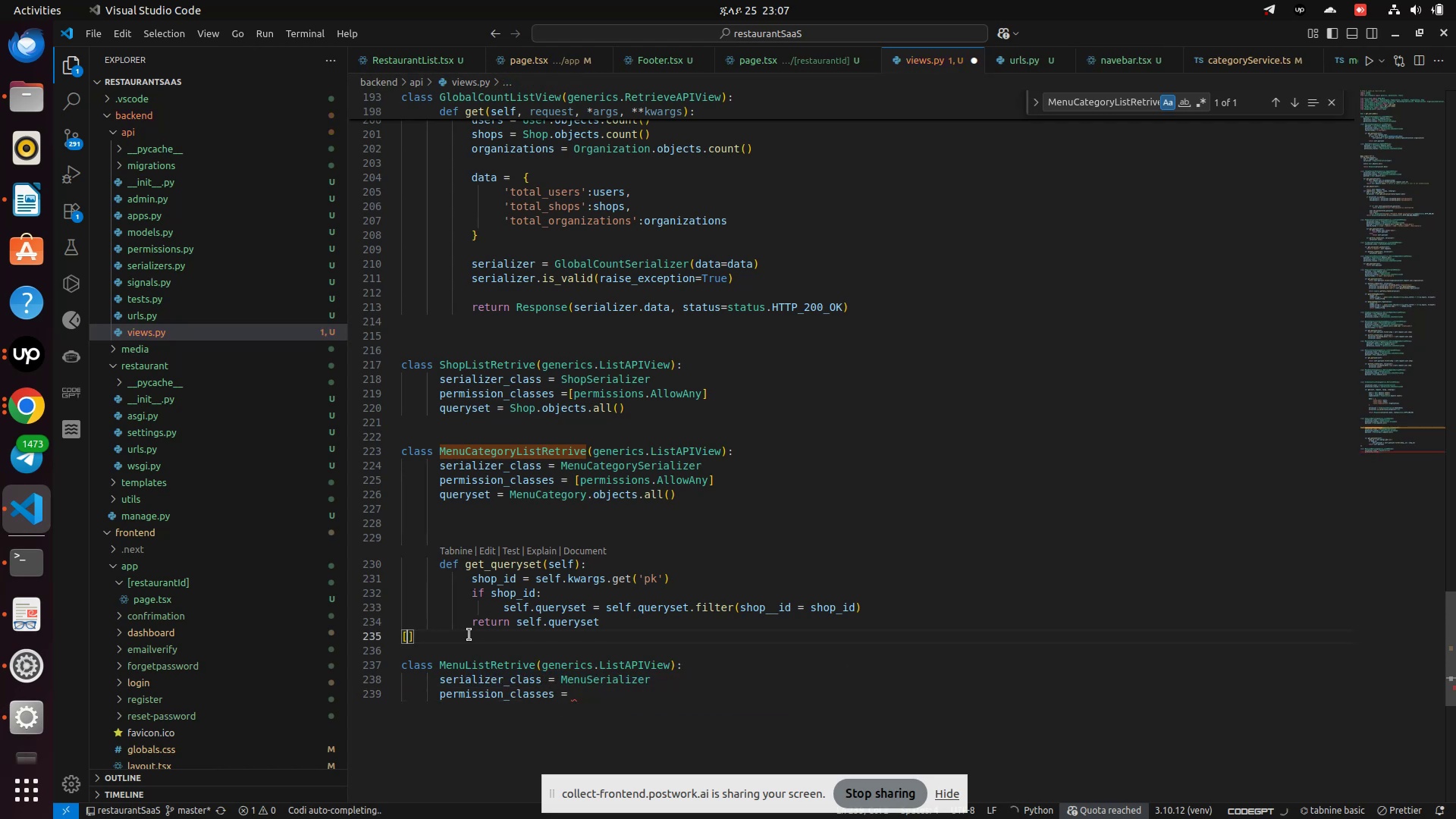 
key(Control+Z)
 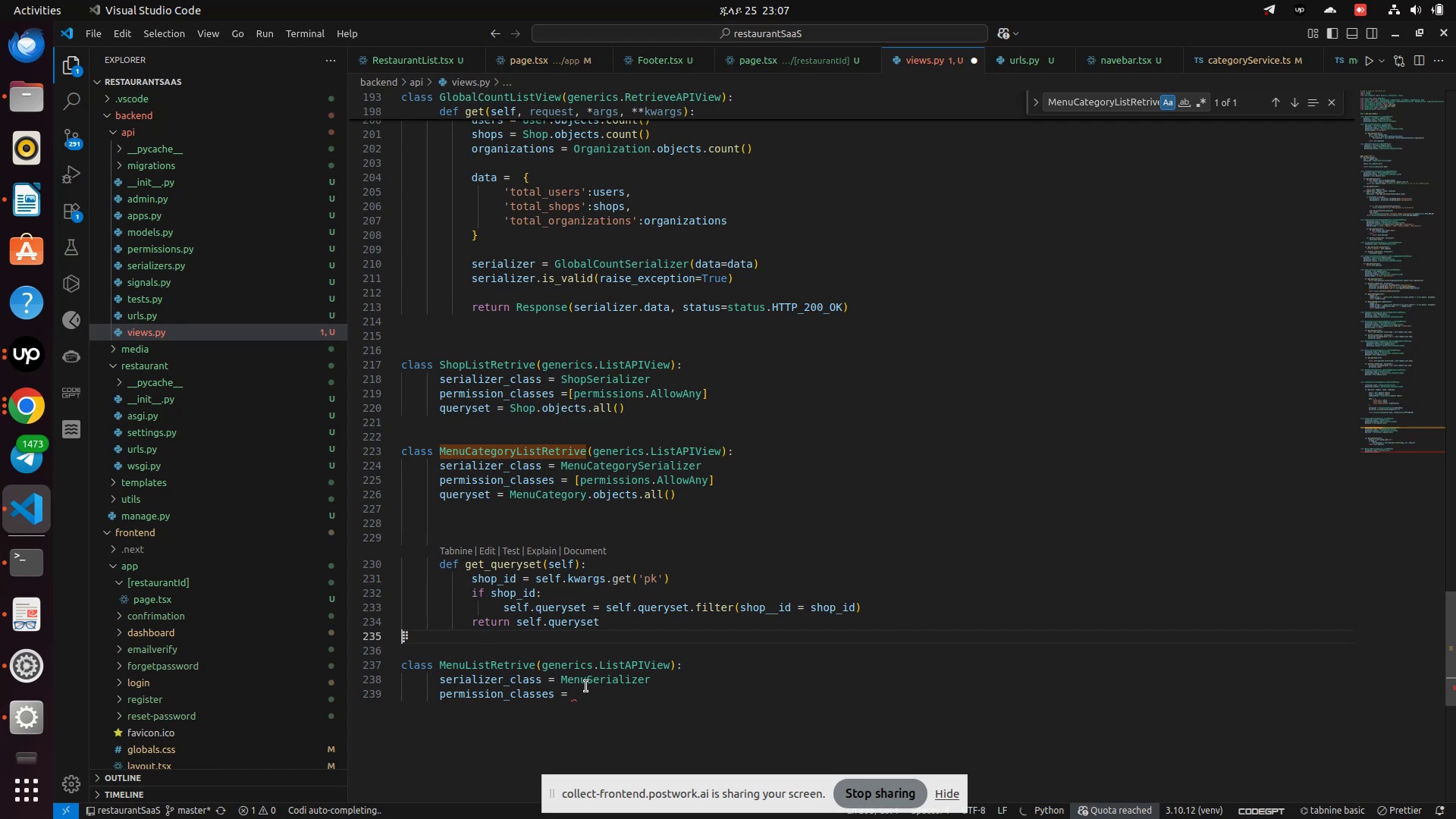 
left_click([592, 689])
 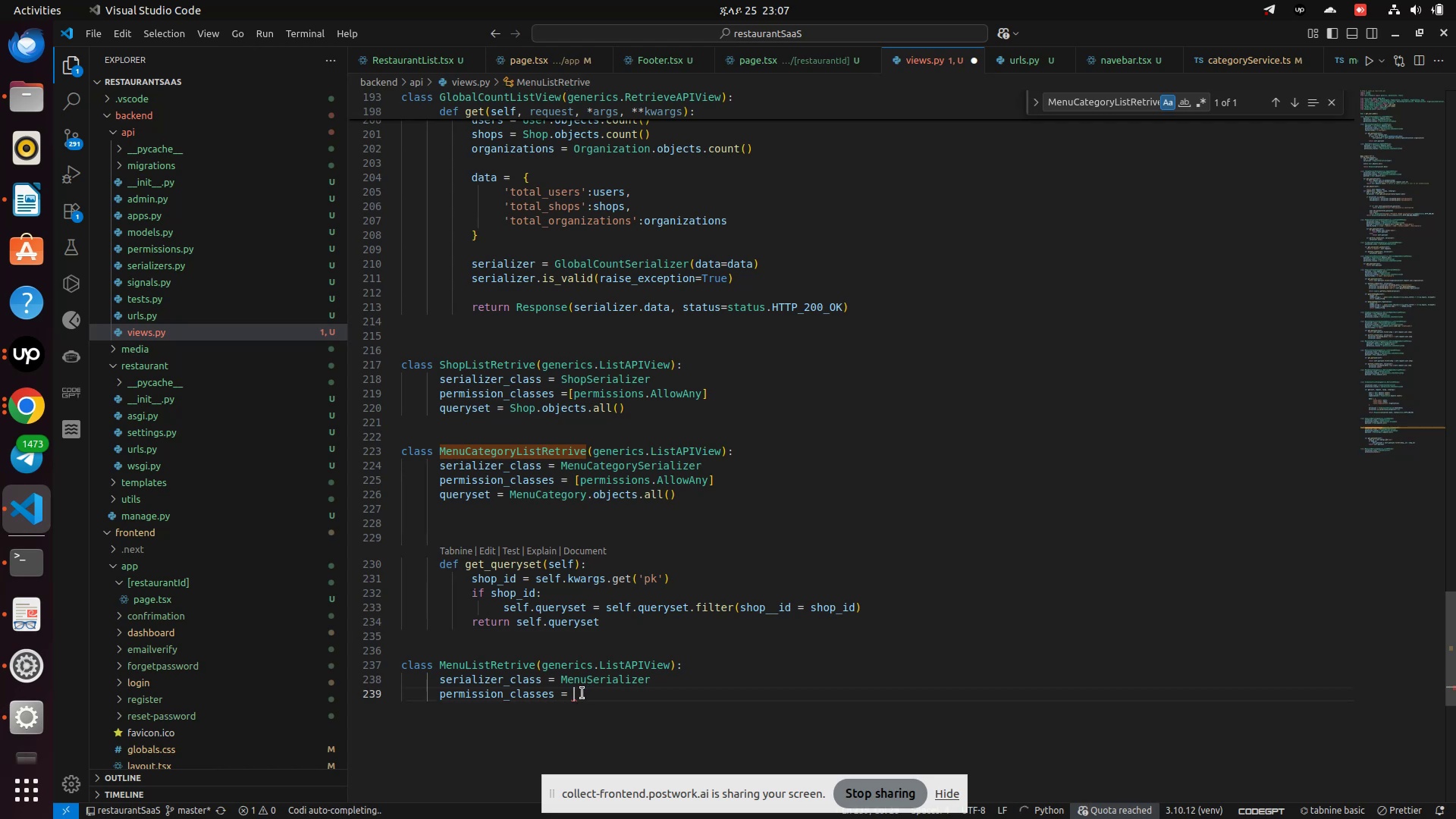 
type([per)
key(Backspace)
key(Backspace)
key(Backspace)
 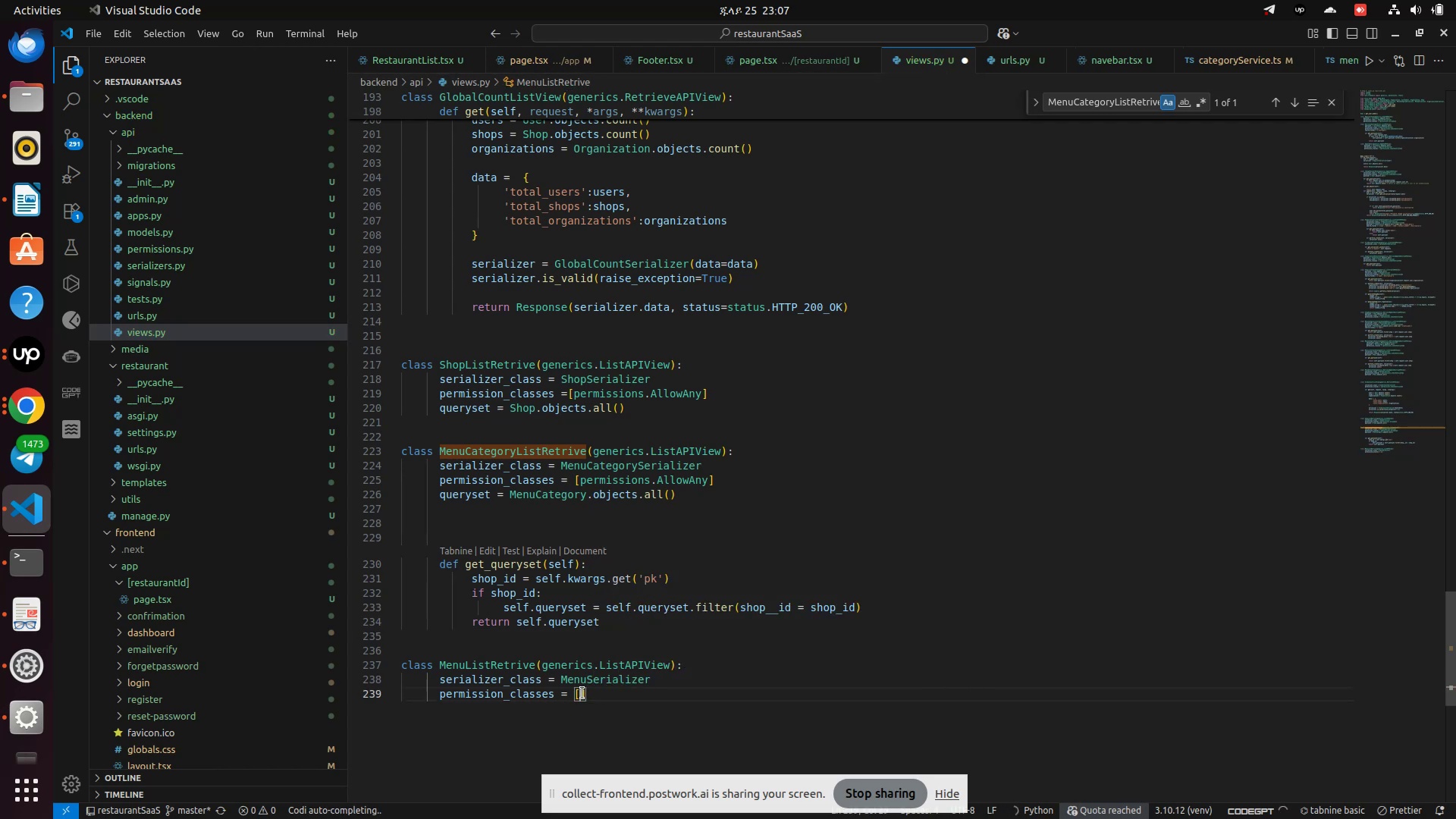 
hold_key(key=ShiftLeft, duration=0.79)
 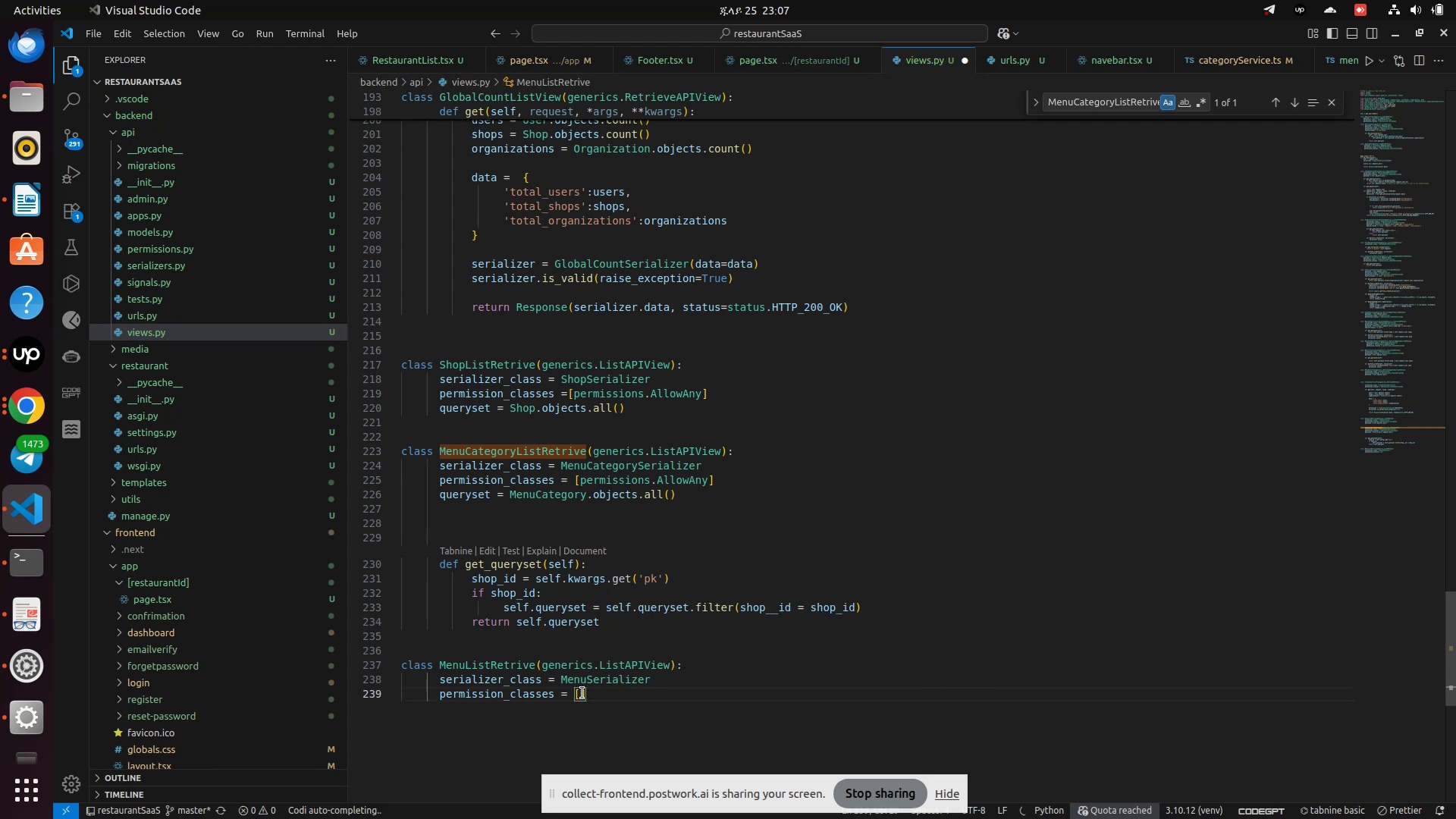 
type(permissios)
key(Backspace)
type(ns.AllowAny])
 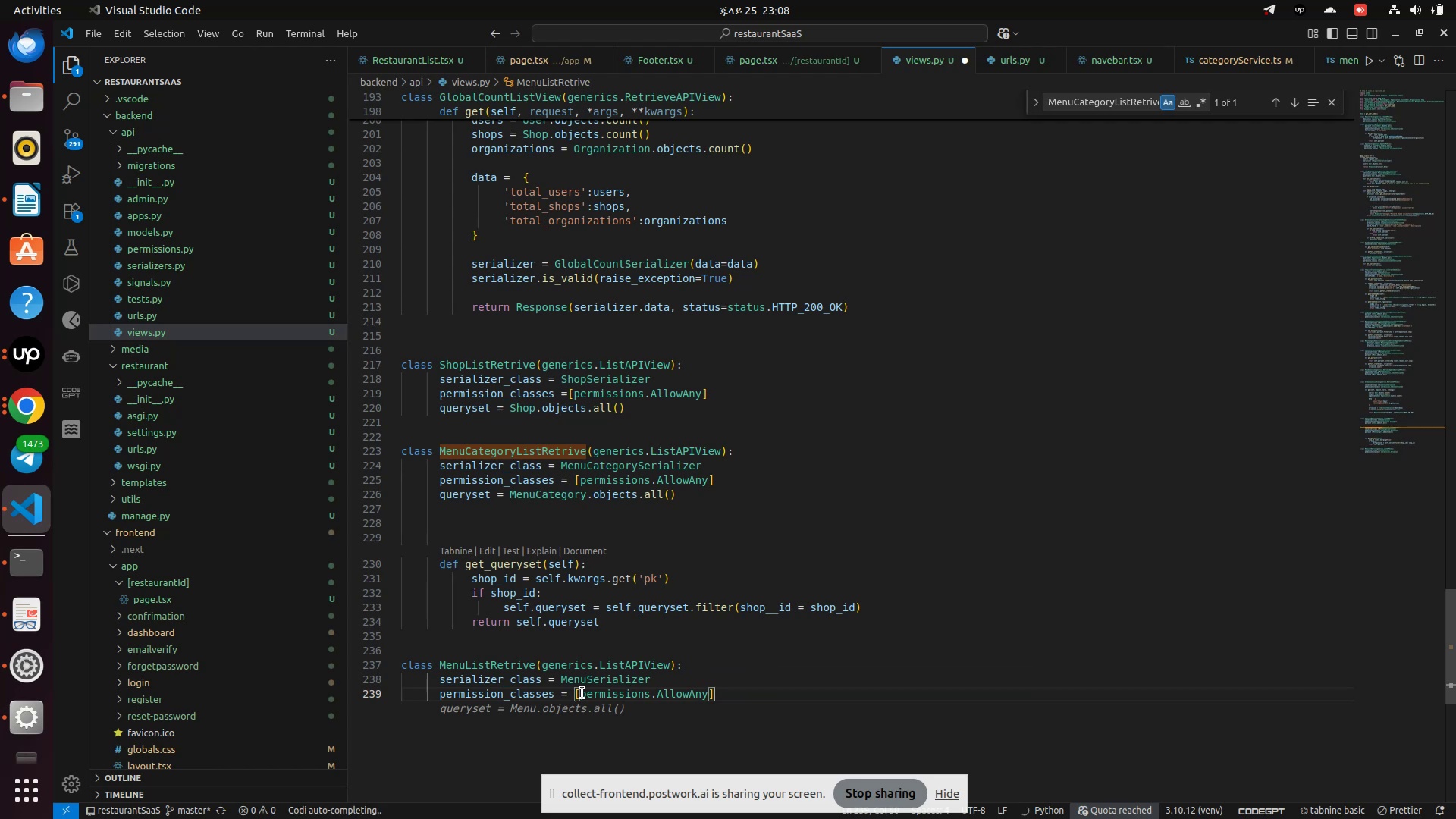 
key(Enter)
 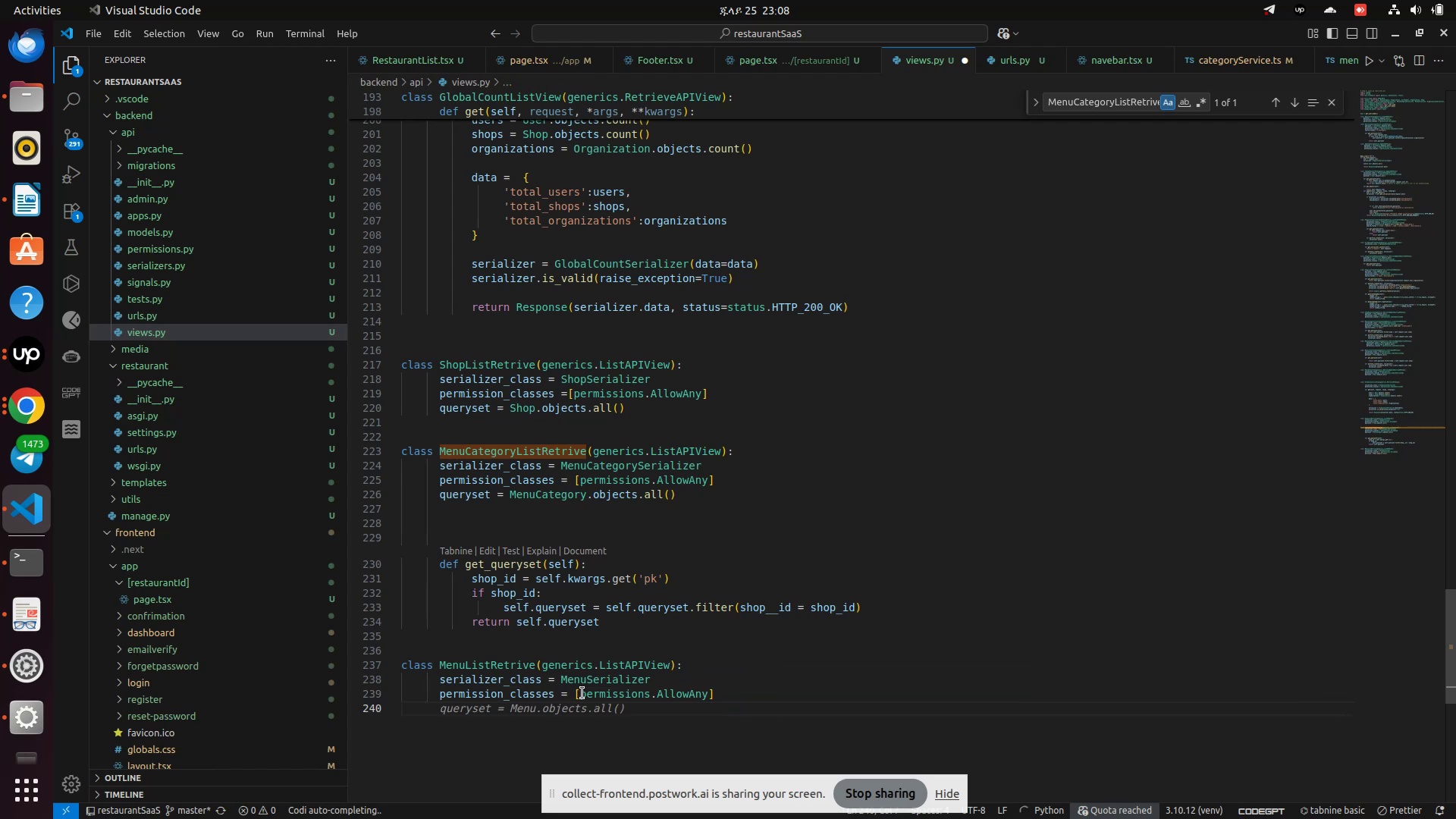 
type(queryset = Menu.O)
key(Backspace)
type(o)
 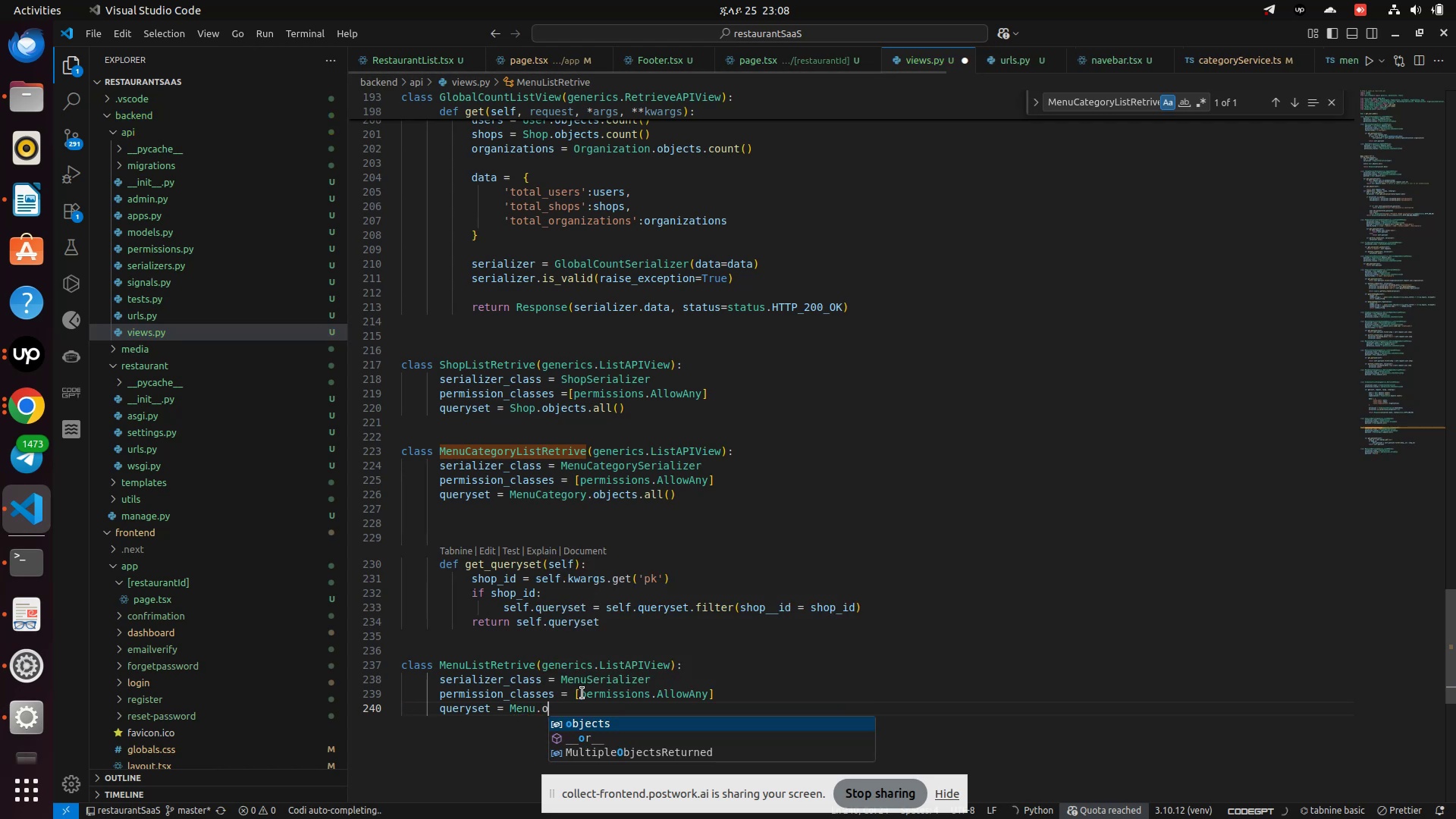 
key(Enter)
 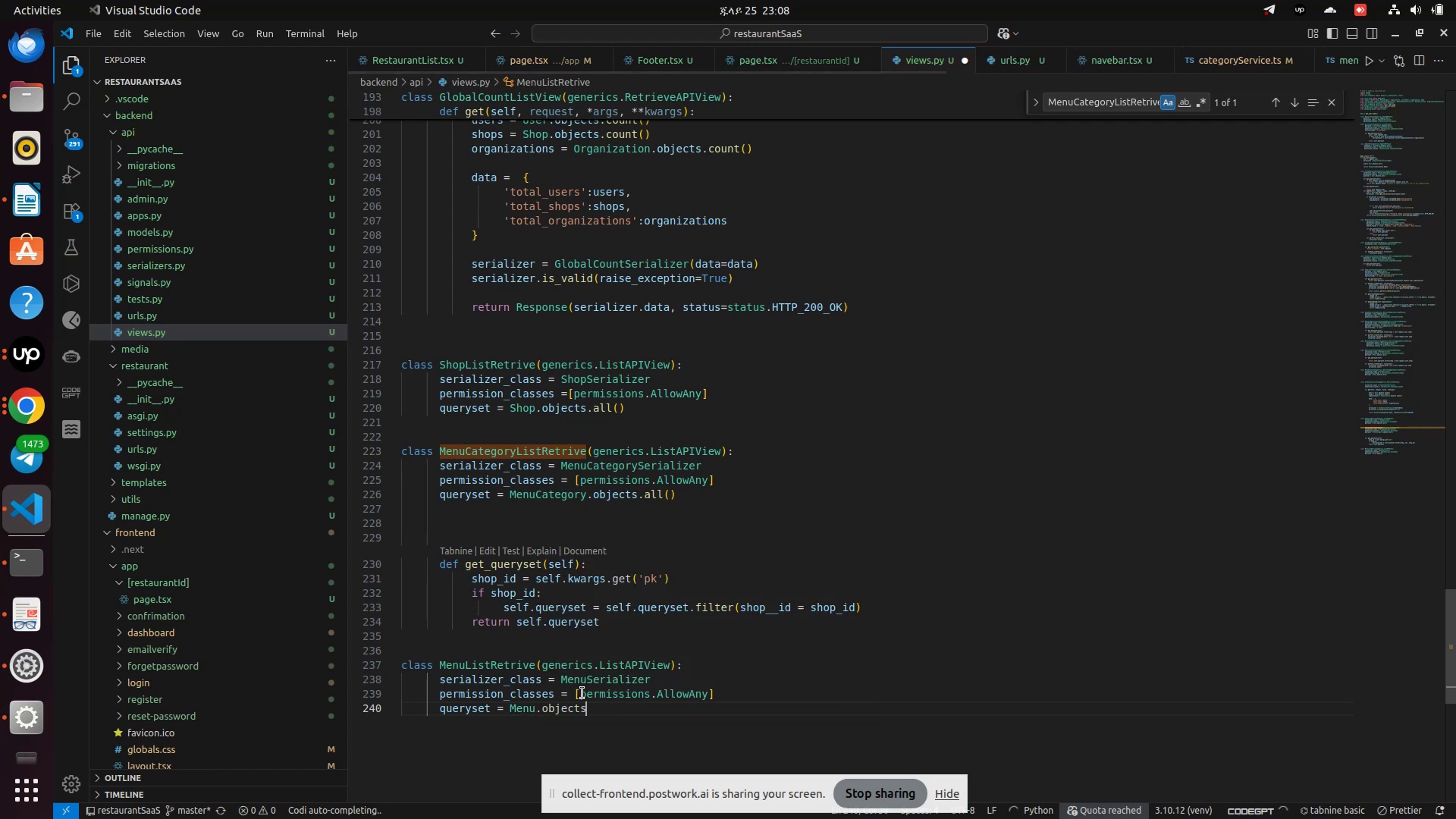 
type(.all()
 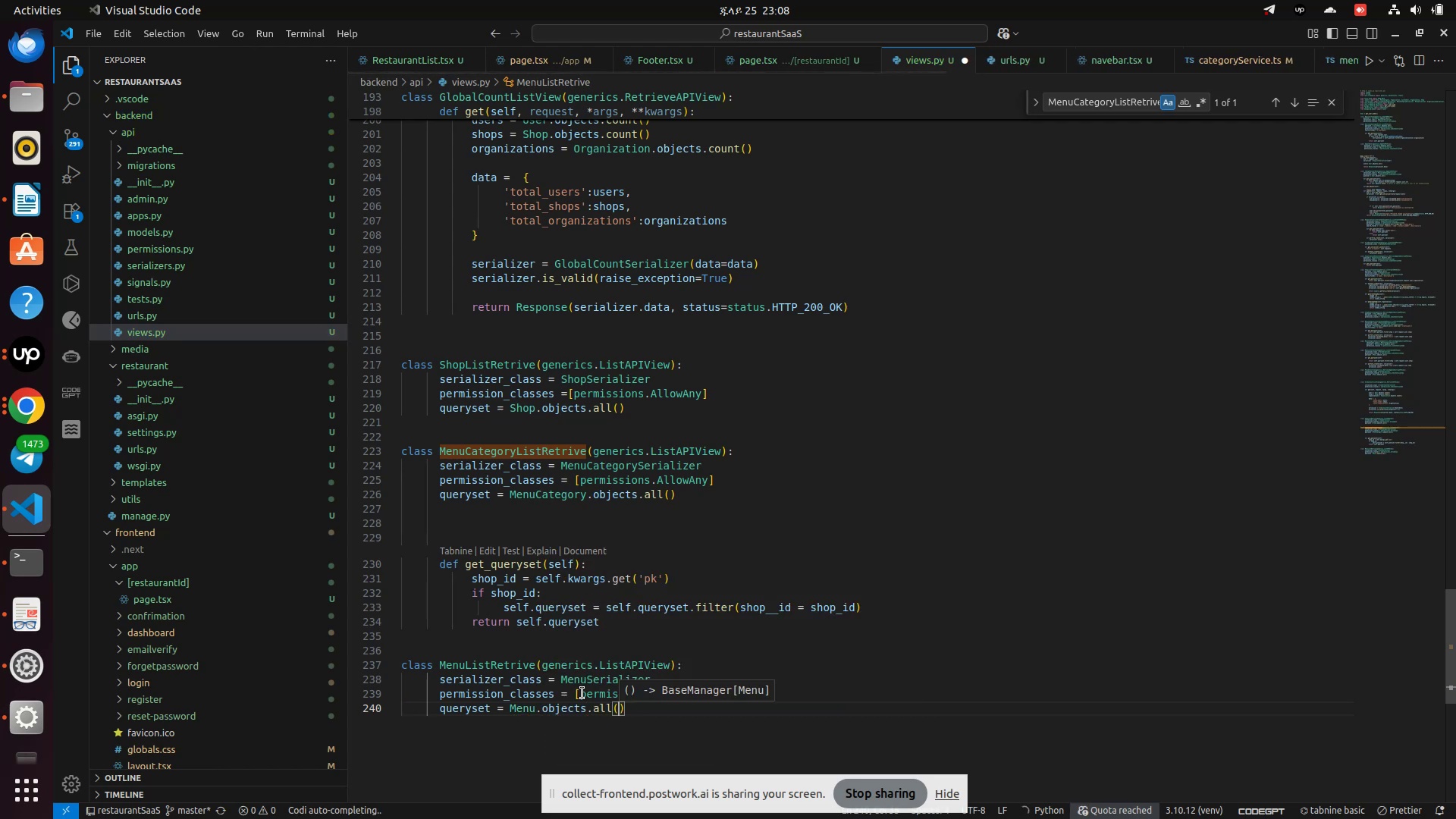 
key(ArrowUp)
 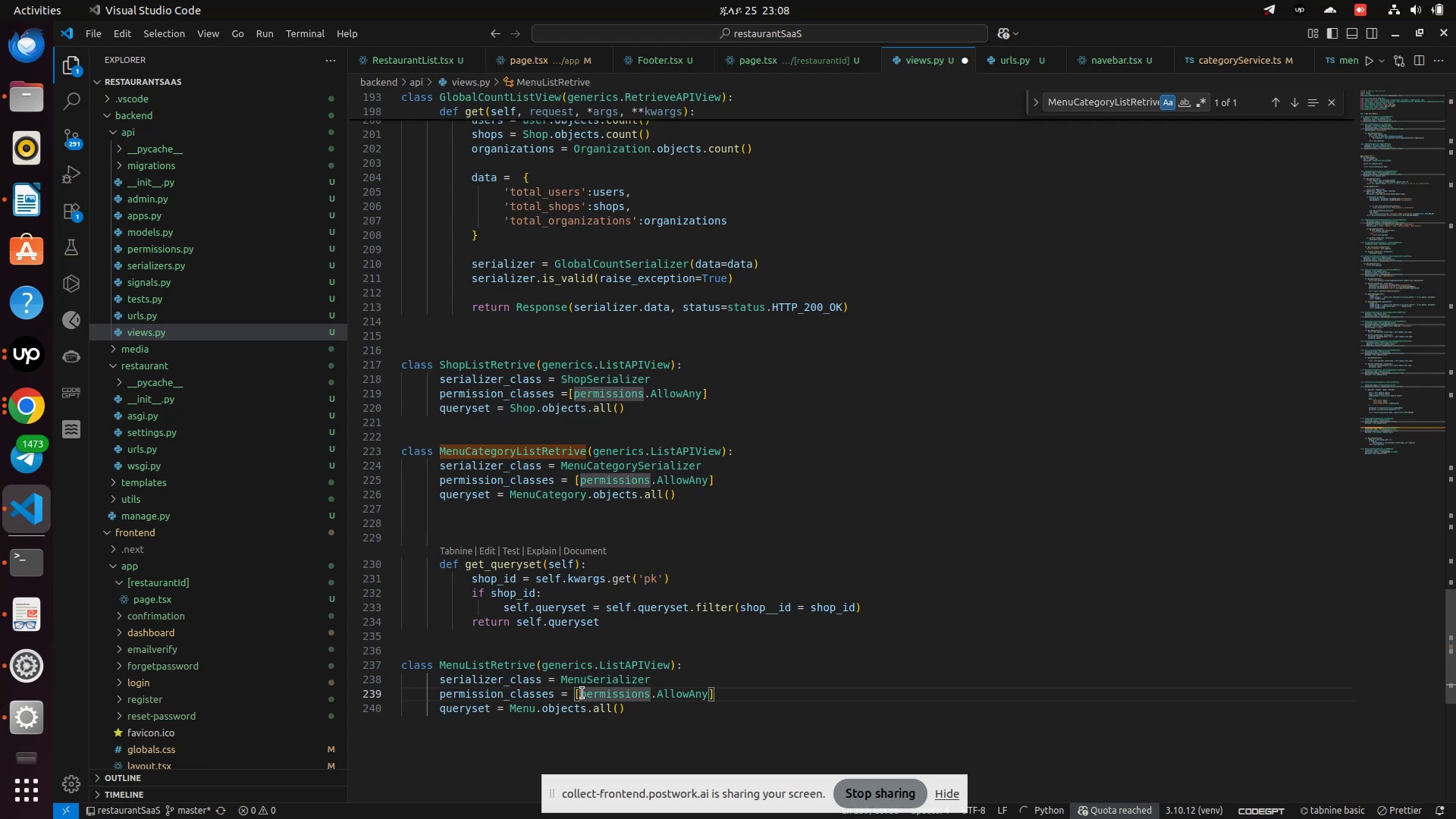 
key(ArrowDown)
 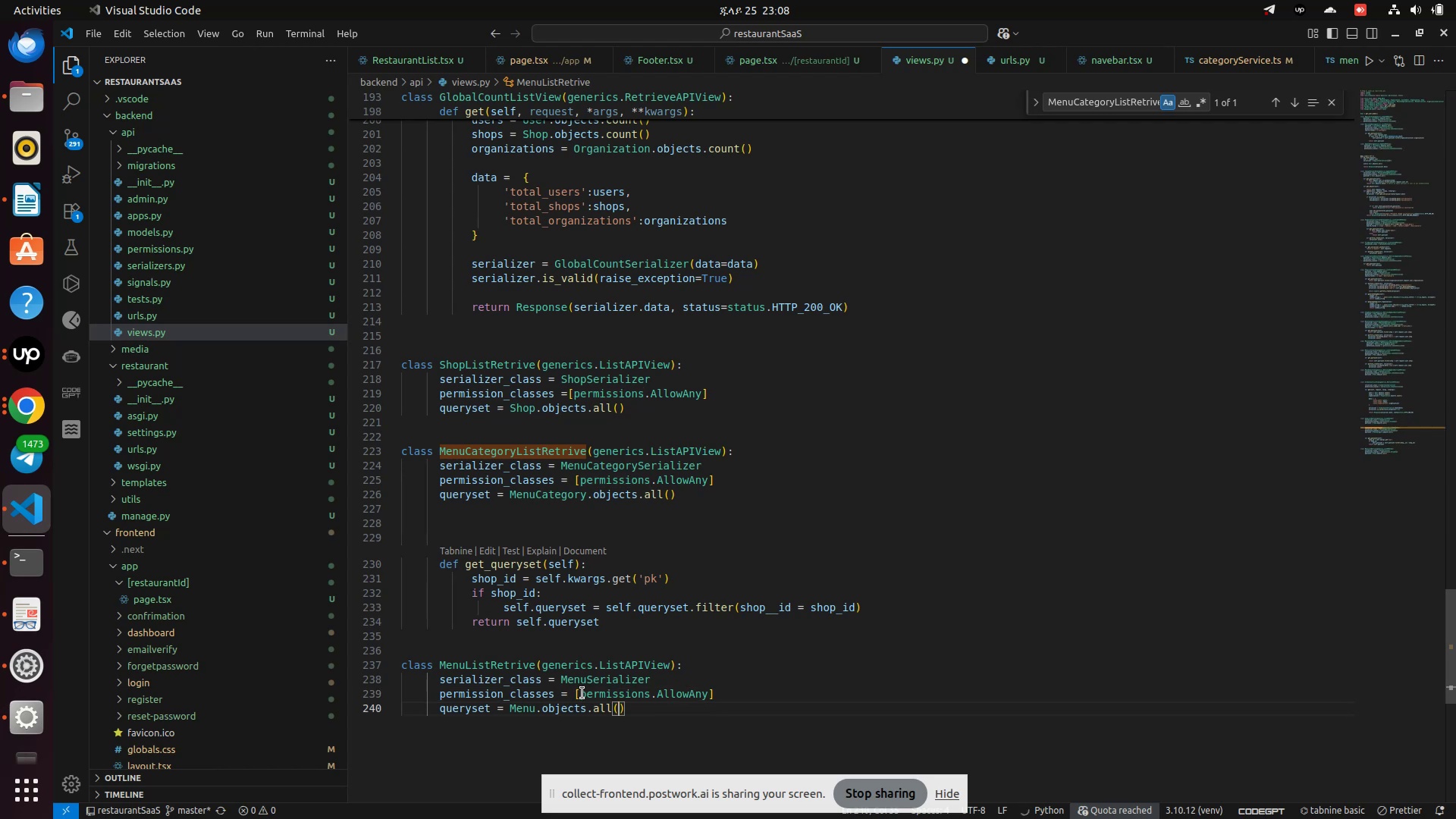 
key(ArrowRight)
 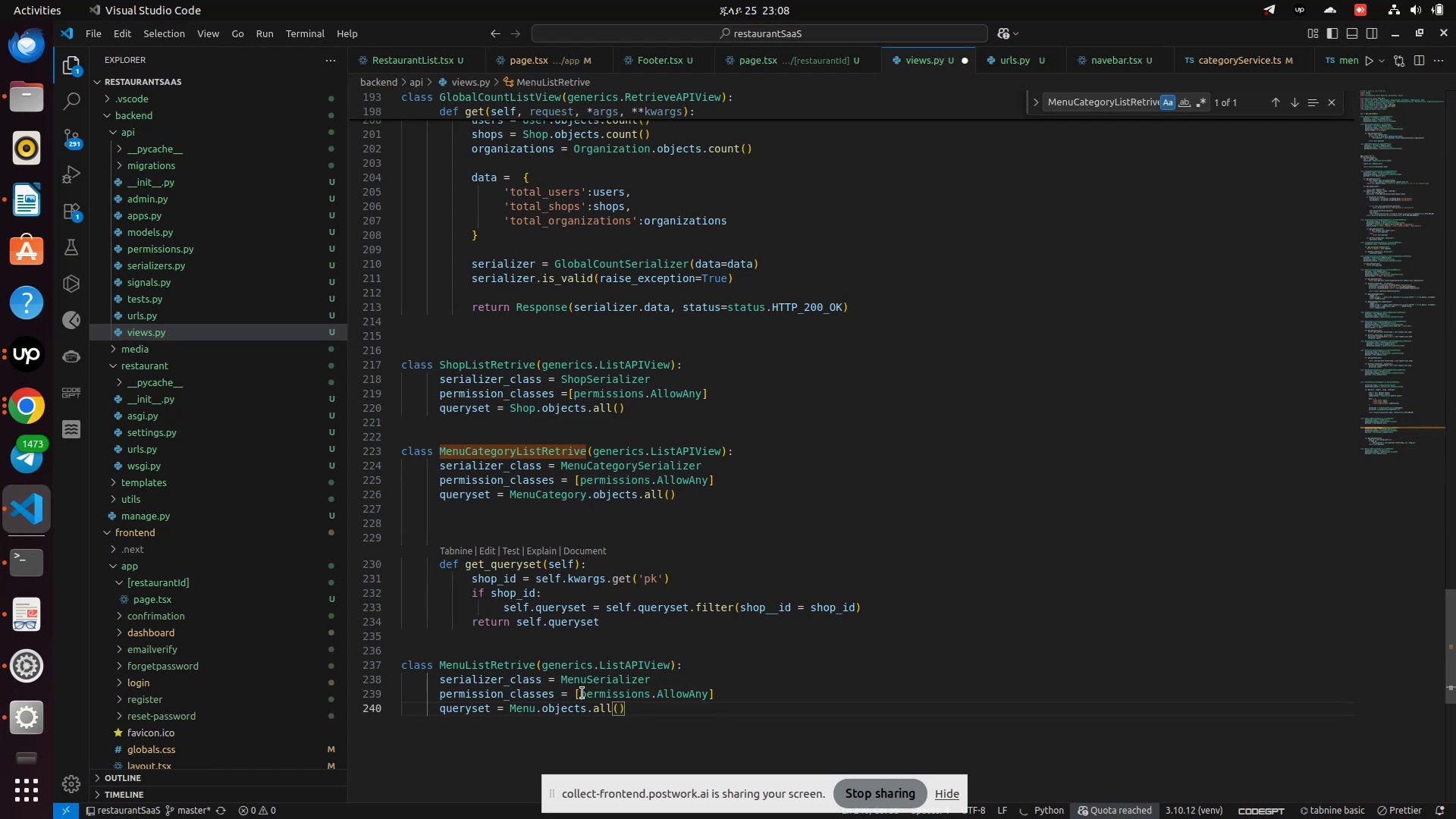 
key(Enter)
 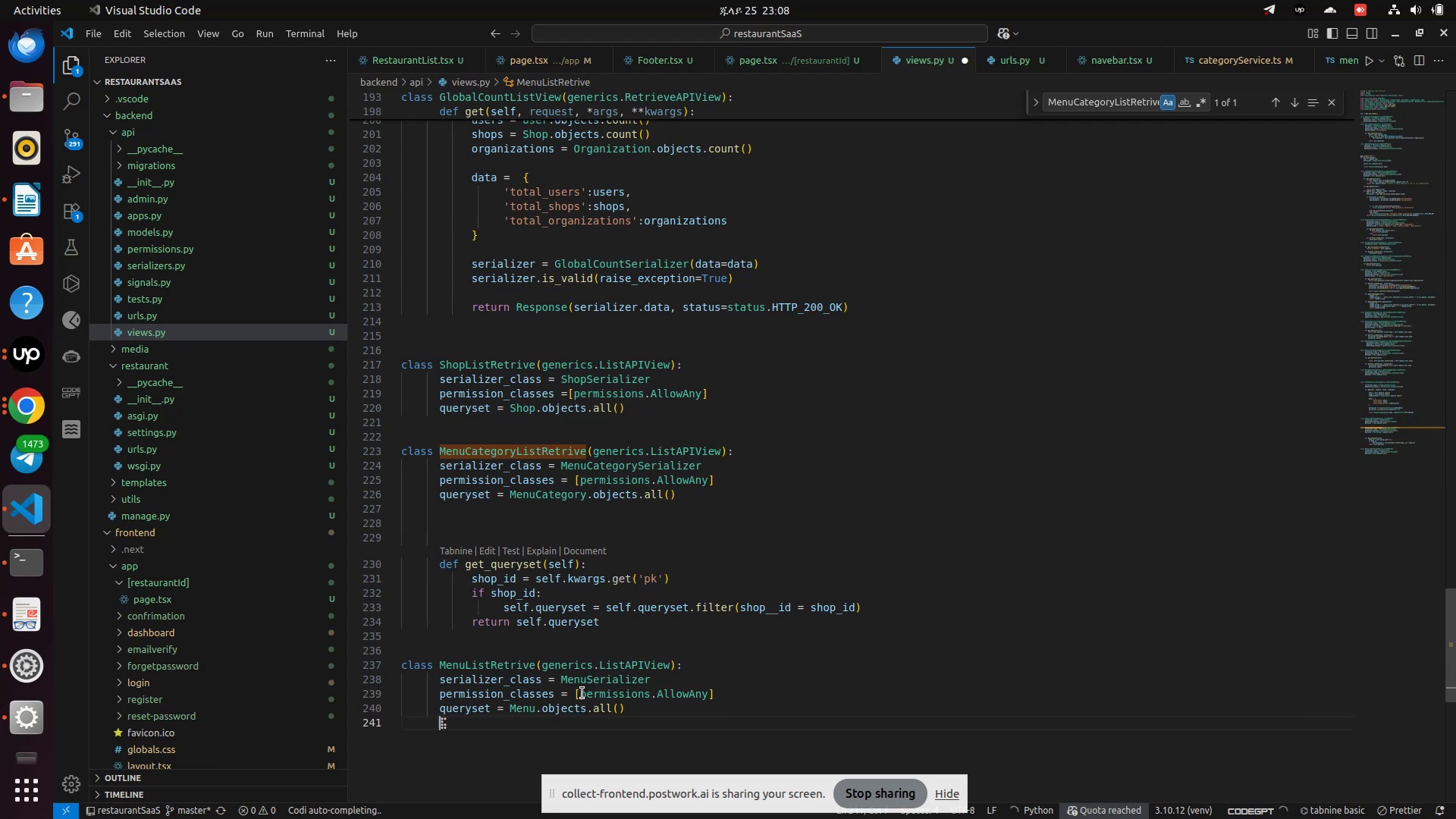 
key(Enter)
 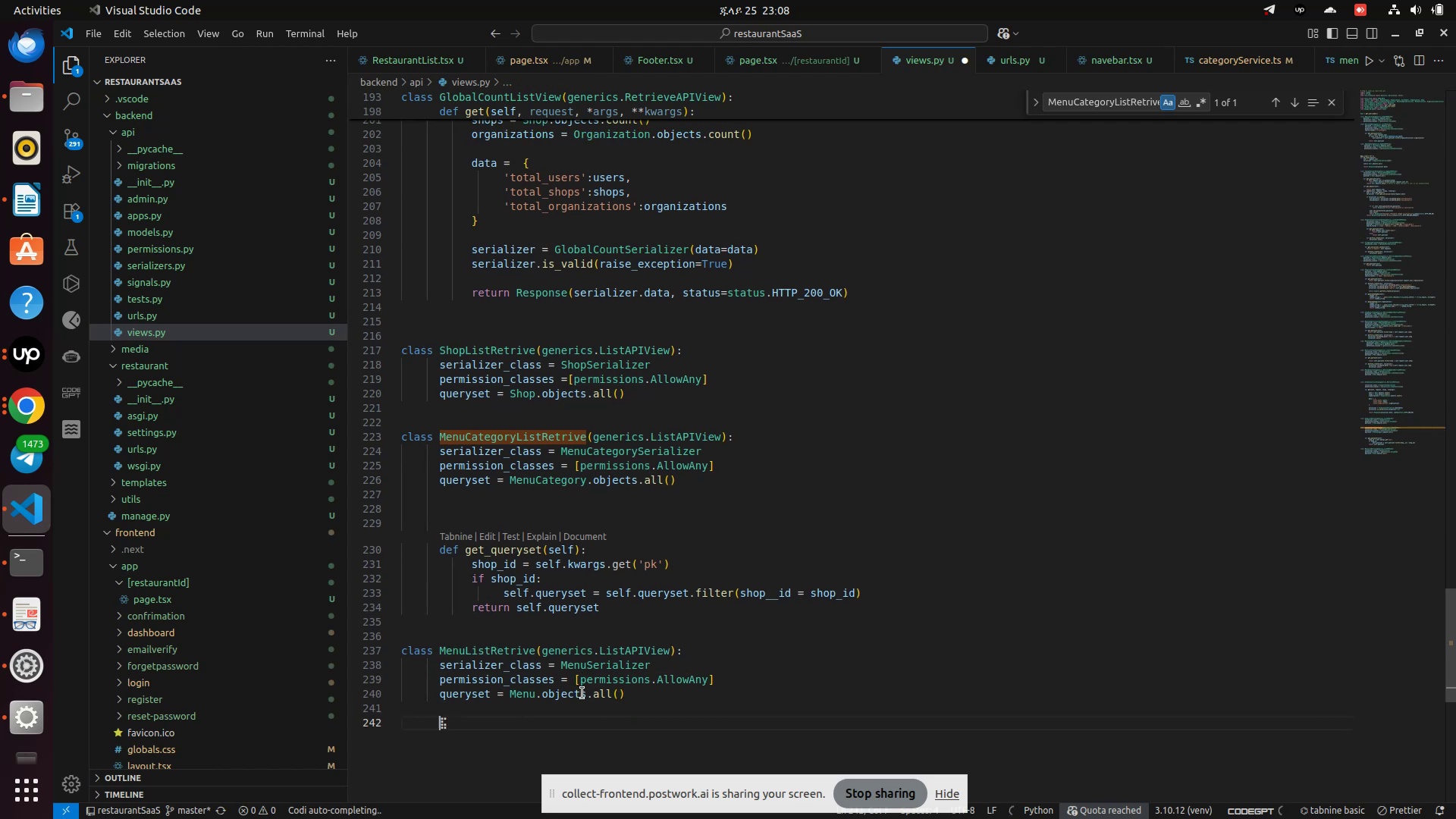 
type(def get_que)
 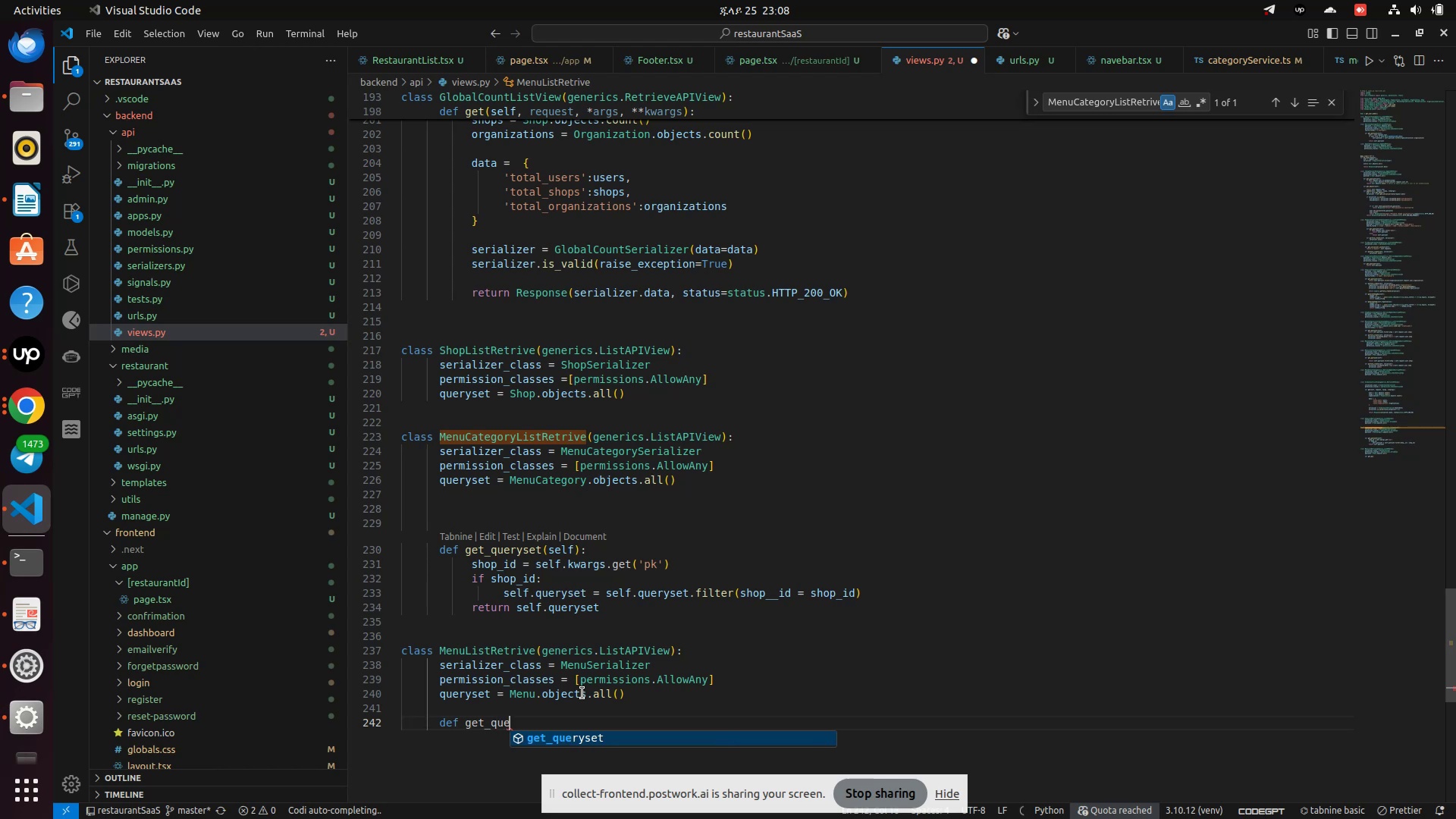 
key(Enter)
 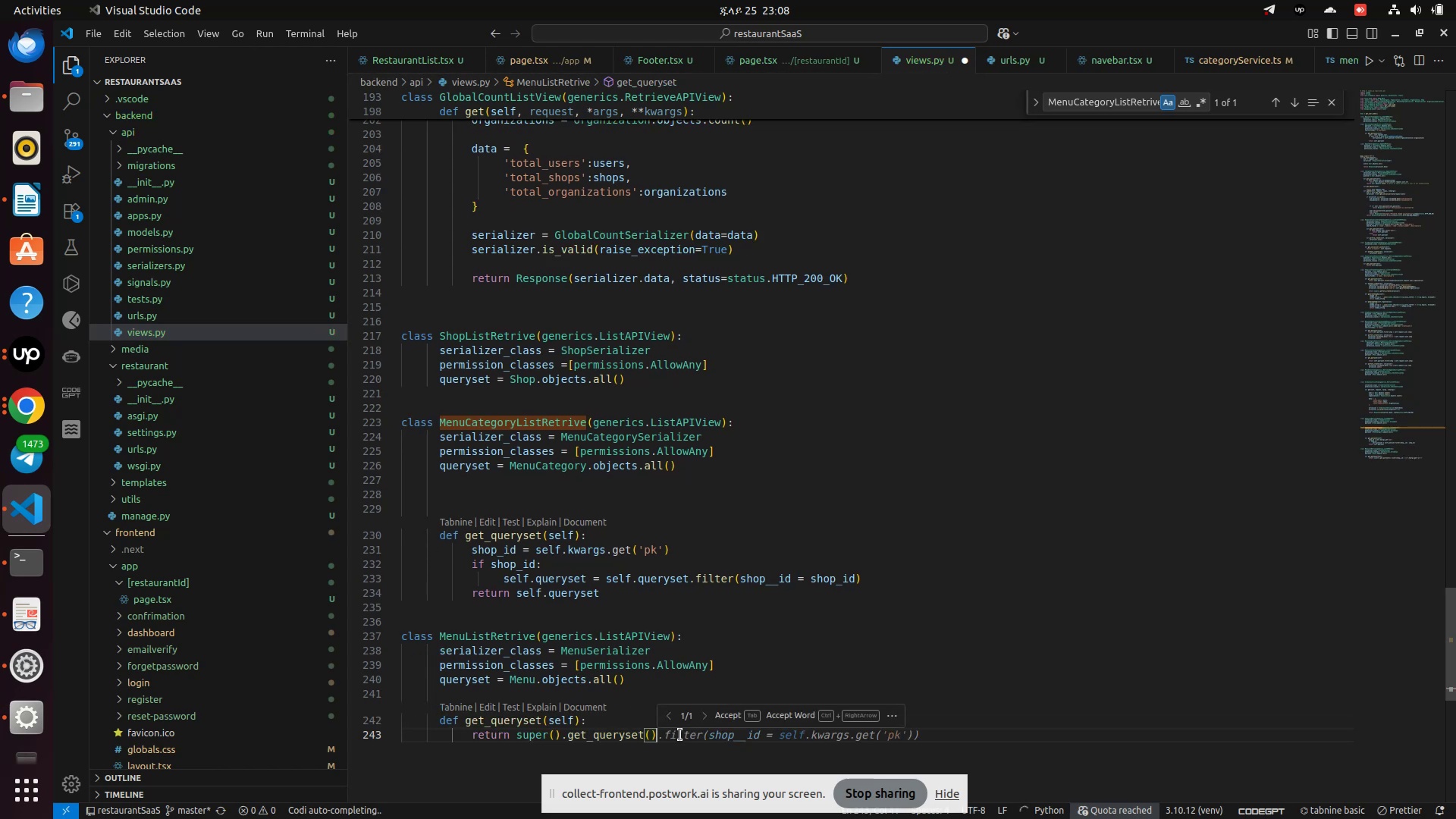 
wait(9.14)
 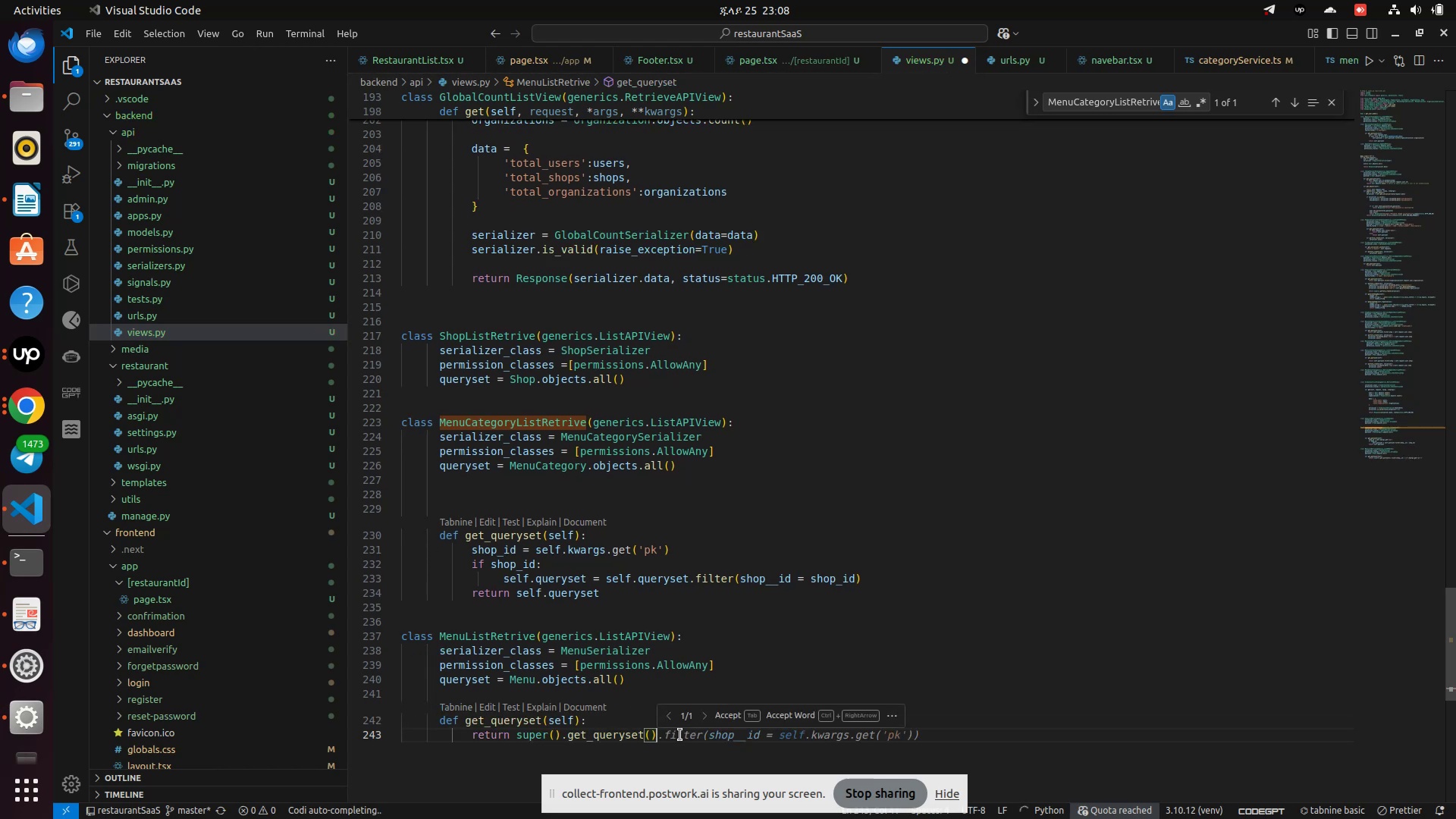 
key(Tab)
 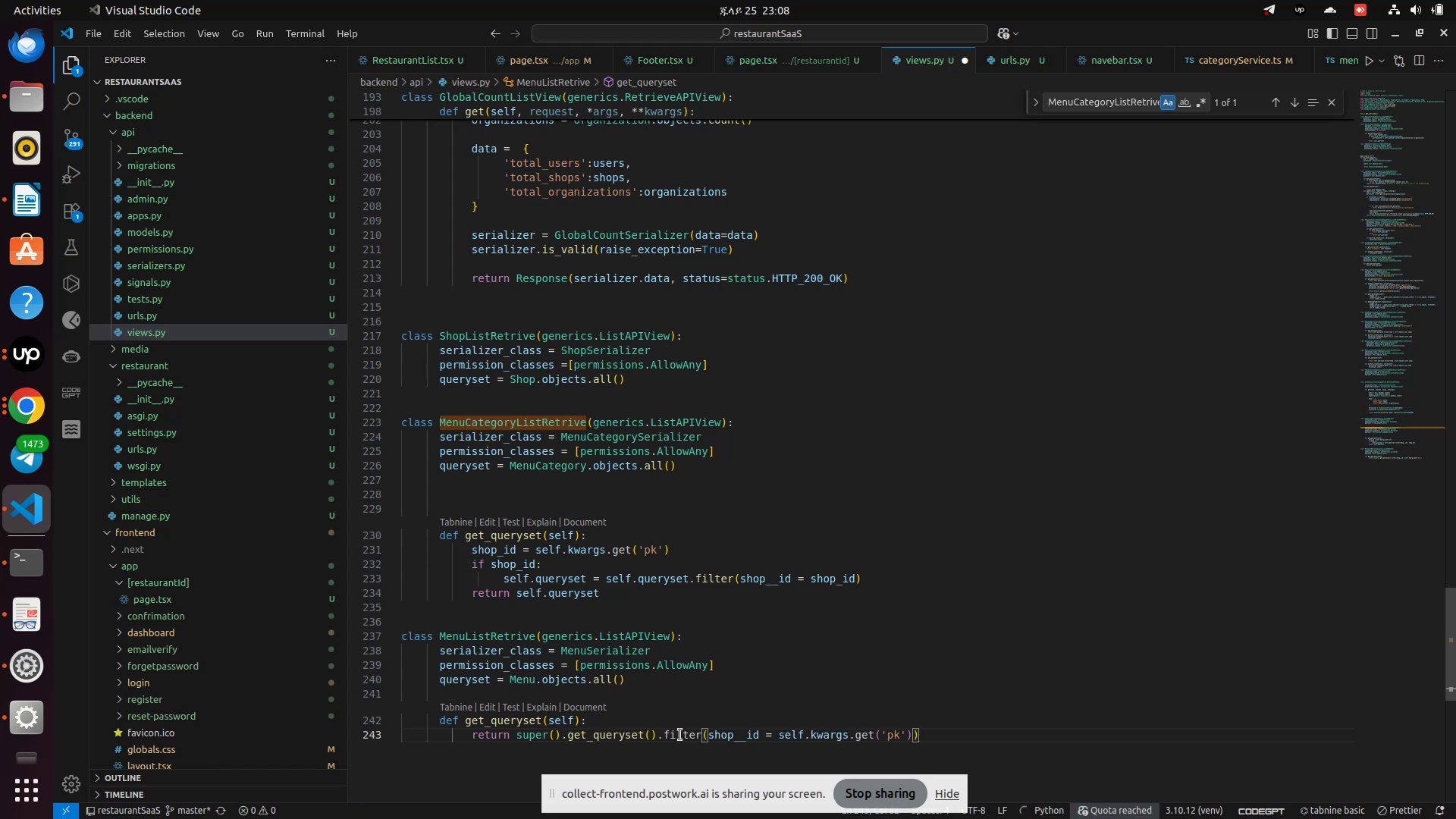 
wait(5.13)
 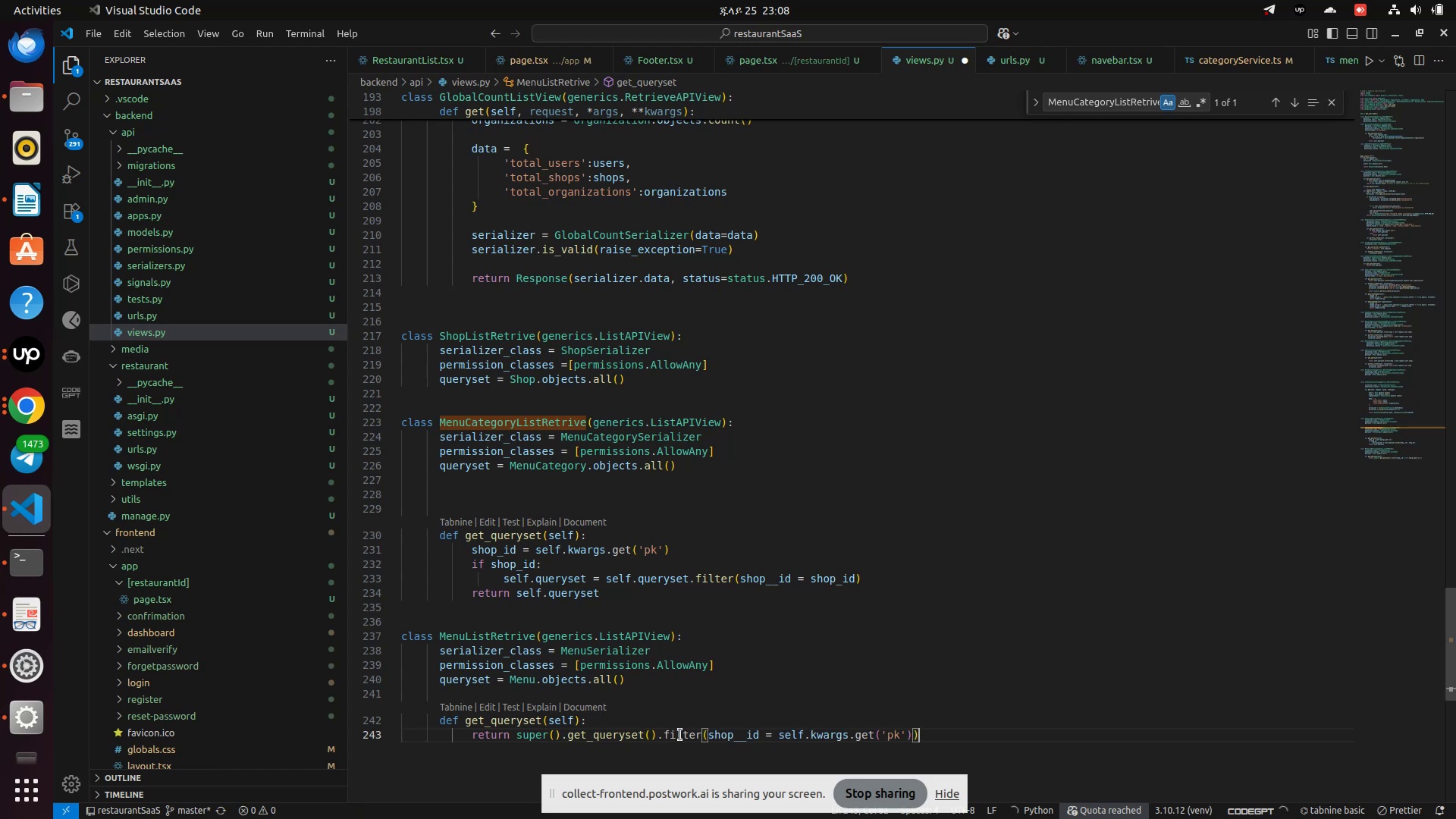 
left_click([648, 724])
 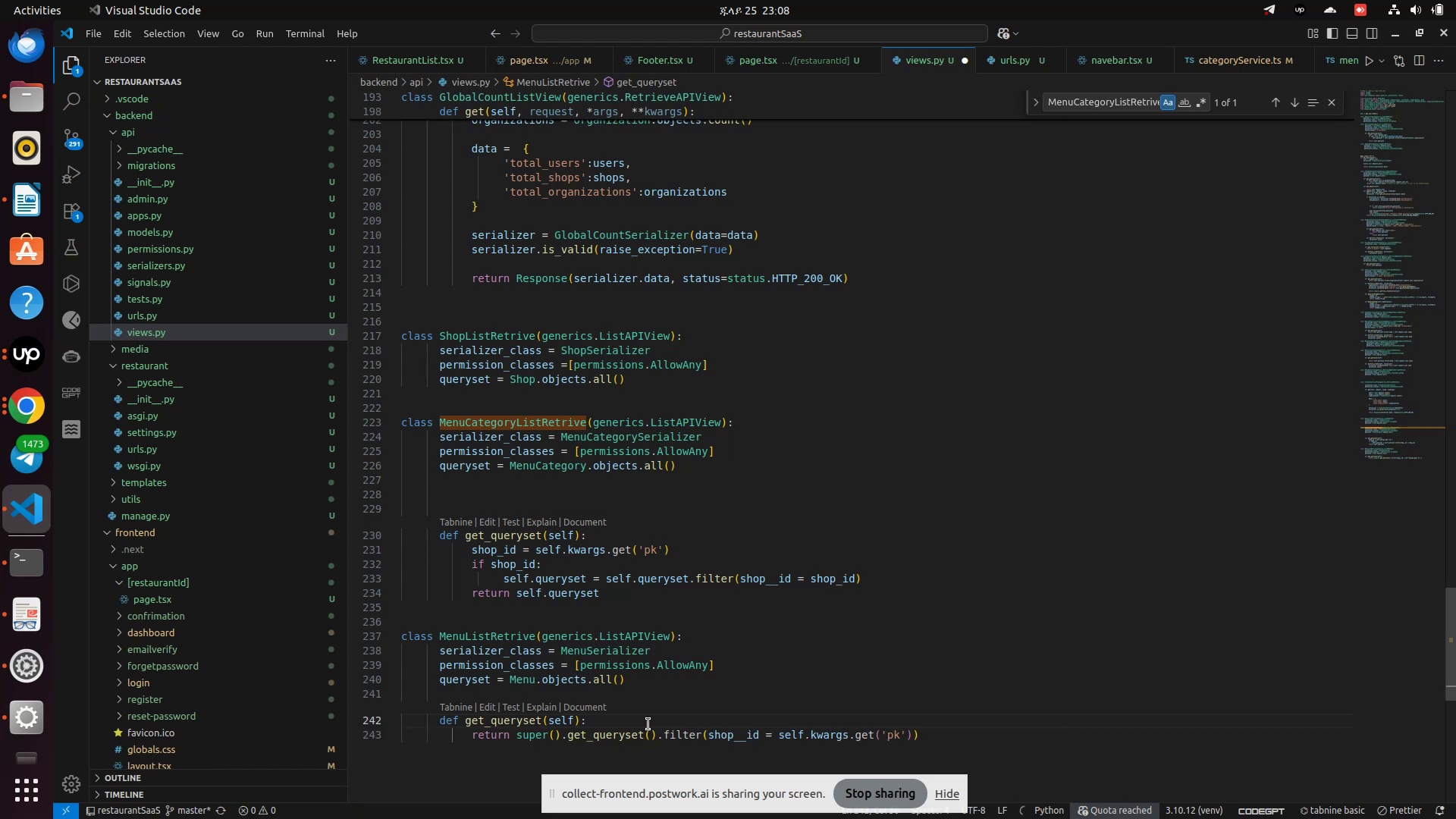 
key(Enter)
 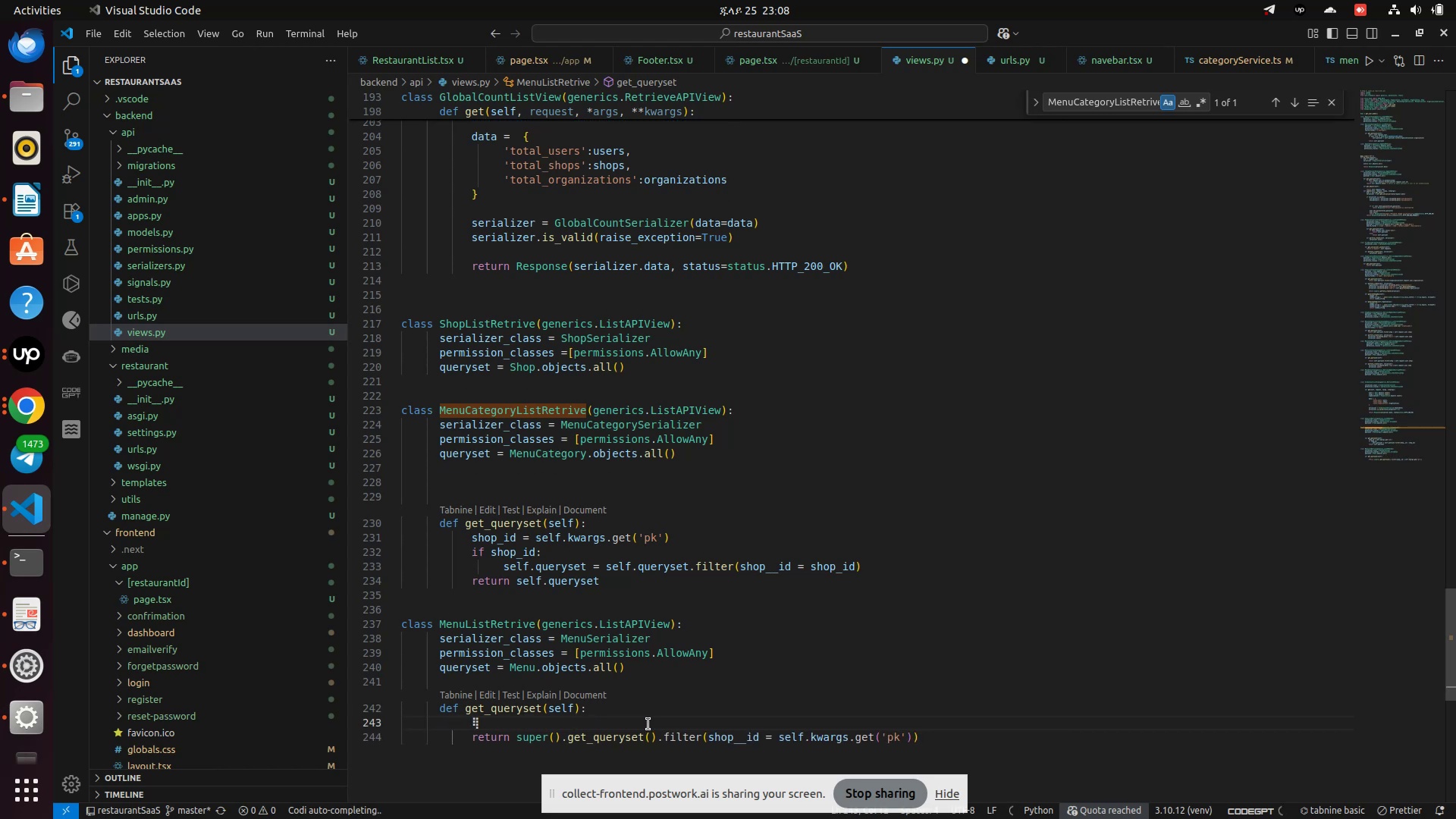 
type(shope)
key(Backspace)
type(_i)
key(Tab)
key(Backspace)
key(Backspace)
key(Backspace)
type(cata)
key(Backspace)
type(egory_id = self.)
key(Backspace)
type(.requ)
 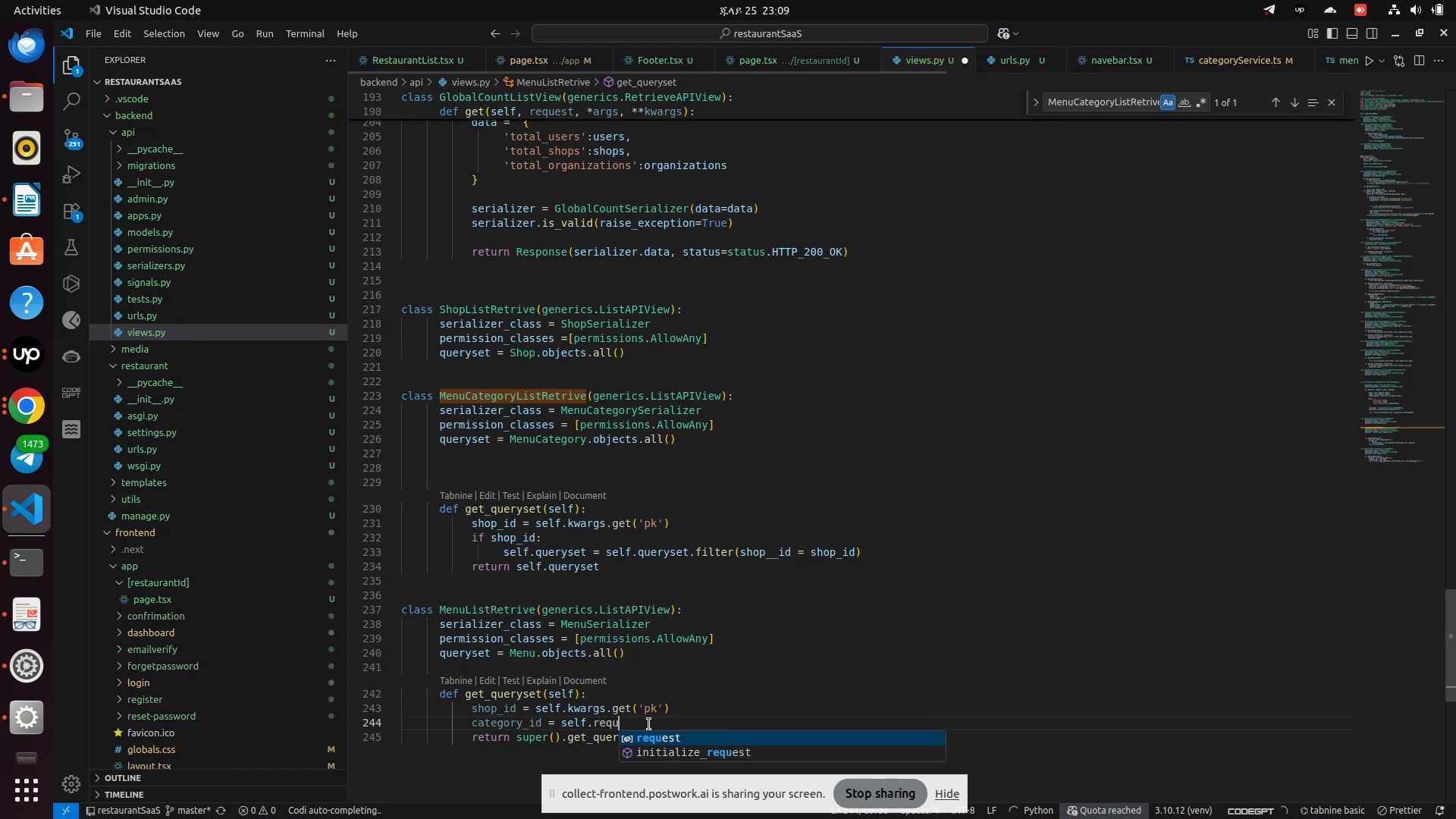 
 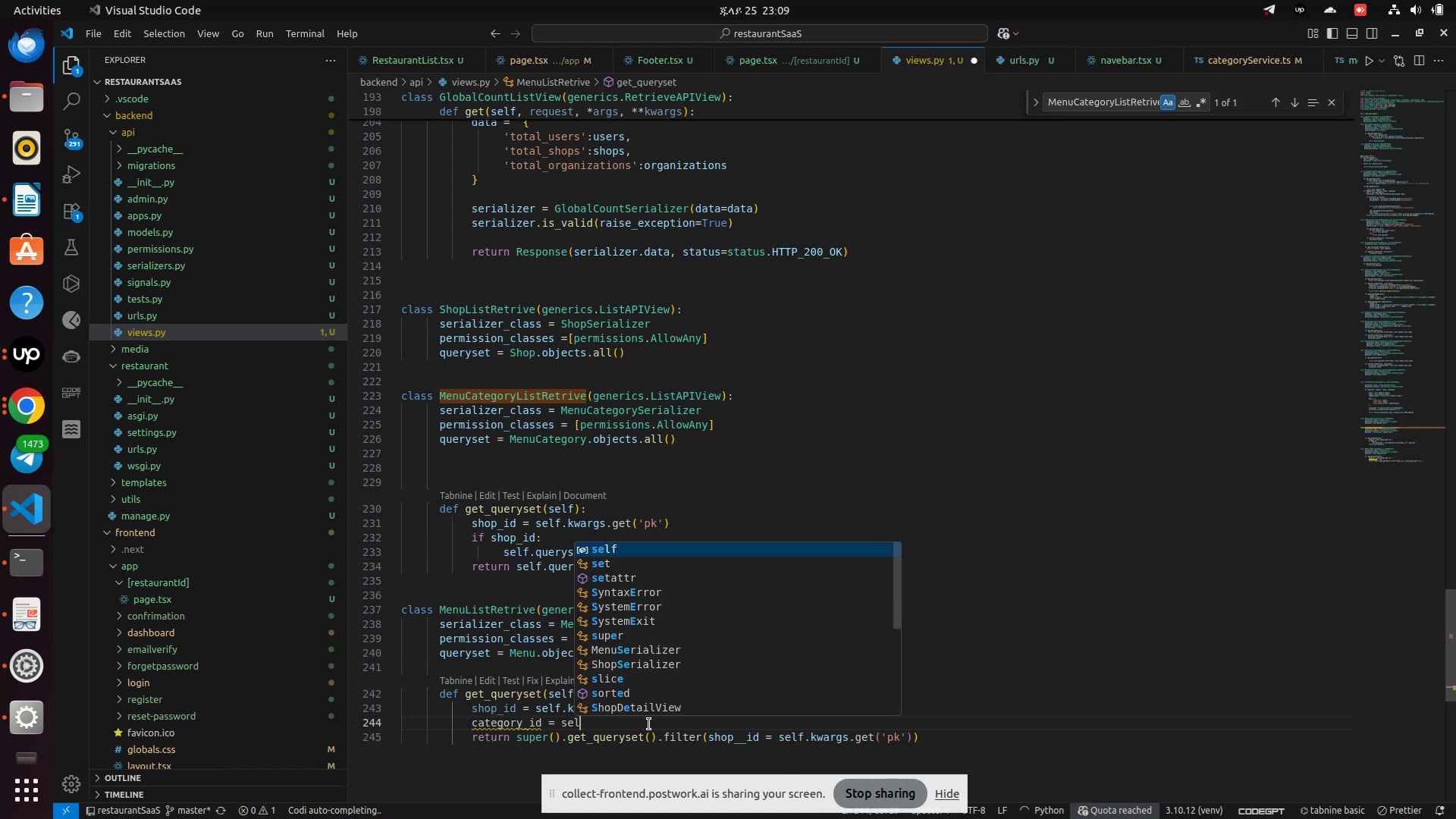 
key(Enter)
 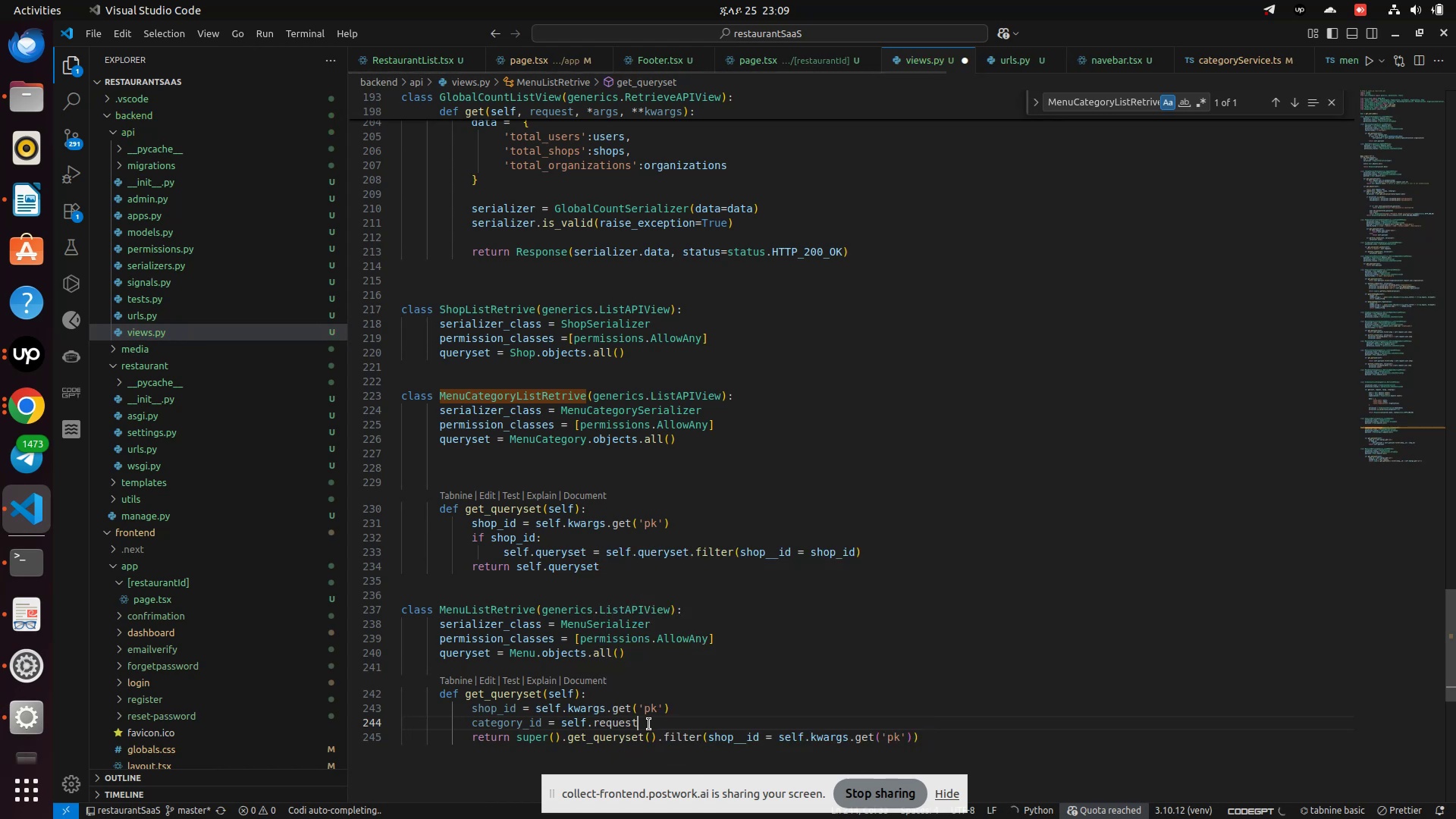 
type(.p)
key(Backspace)
type(qu)
key(Backspace)
key(Backspace)
 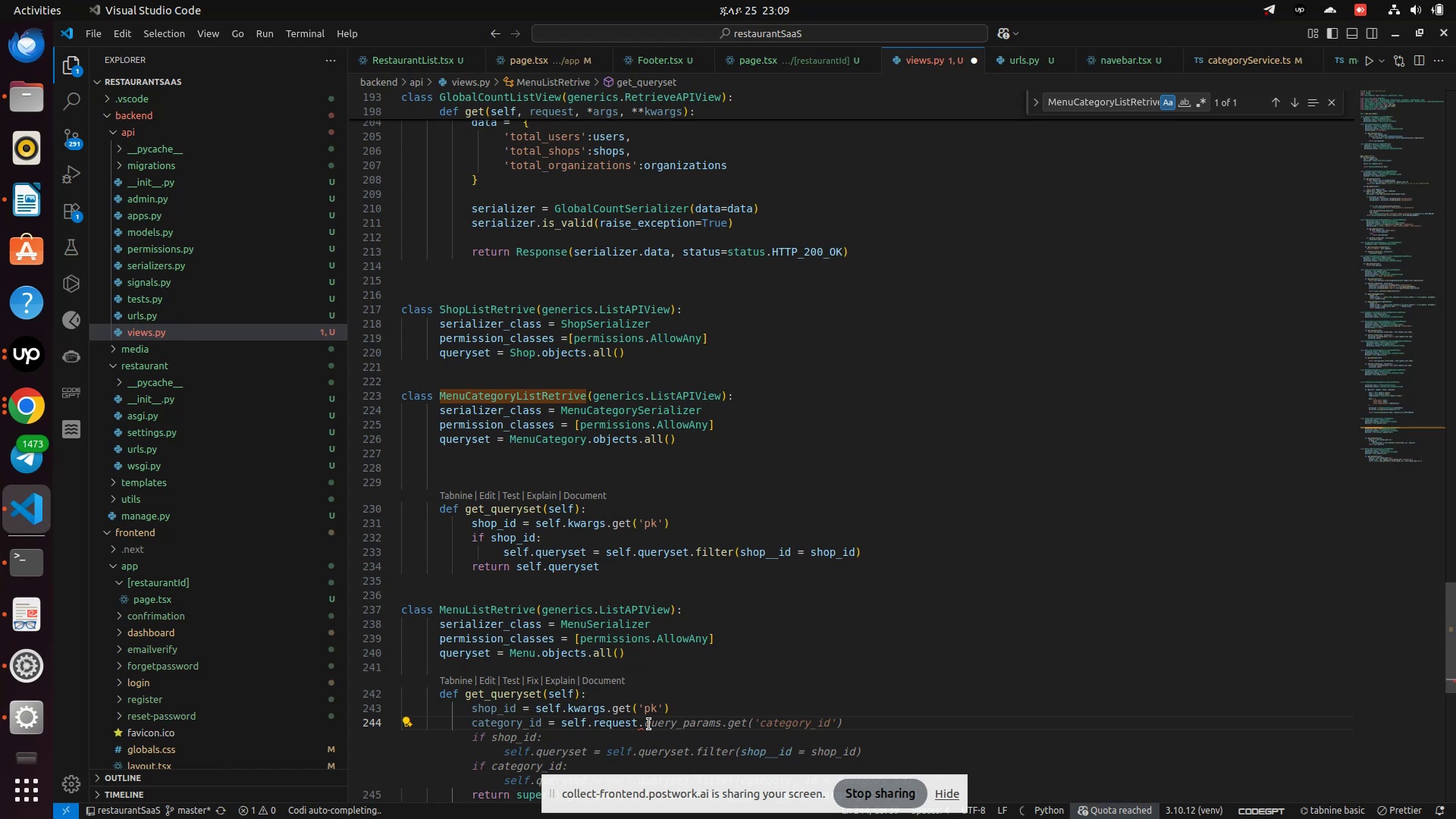 
type(query_params.get('category_id')
 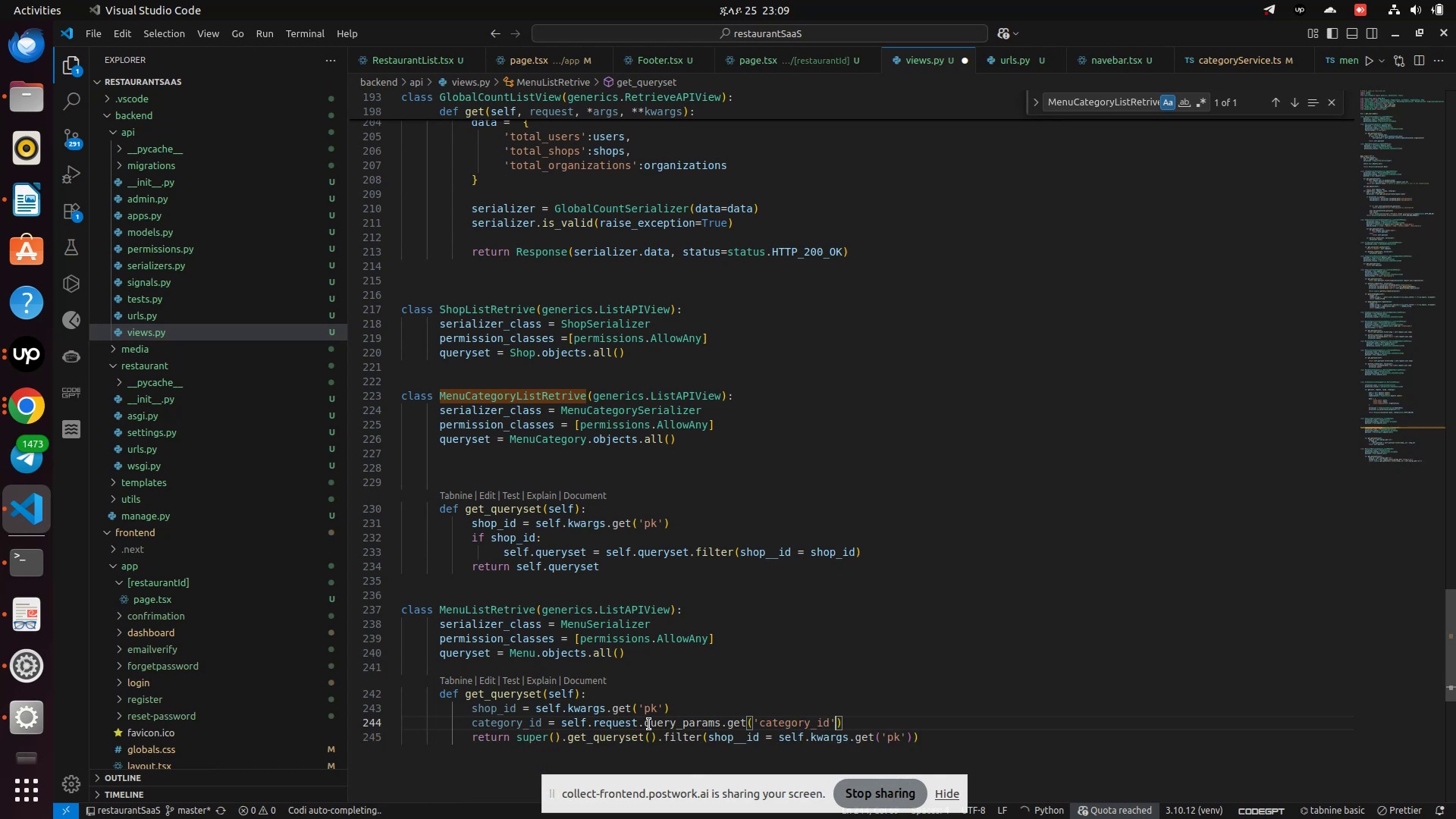 
key(ArrowRight)
 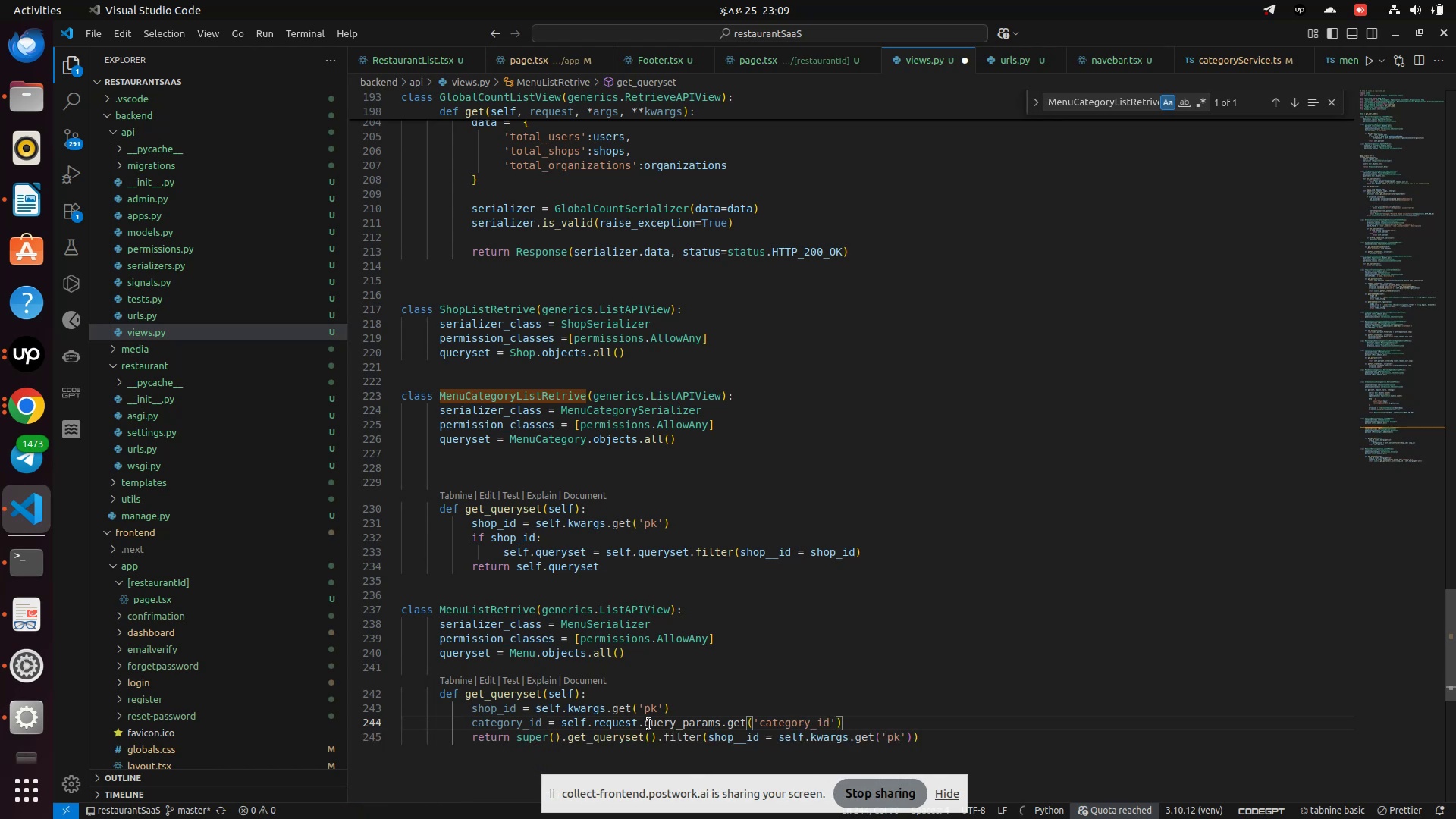 
key(Enter)
 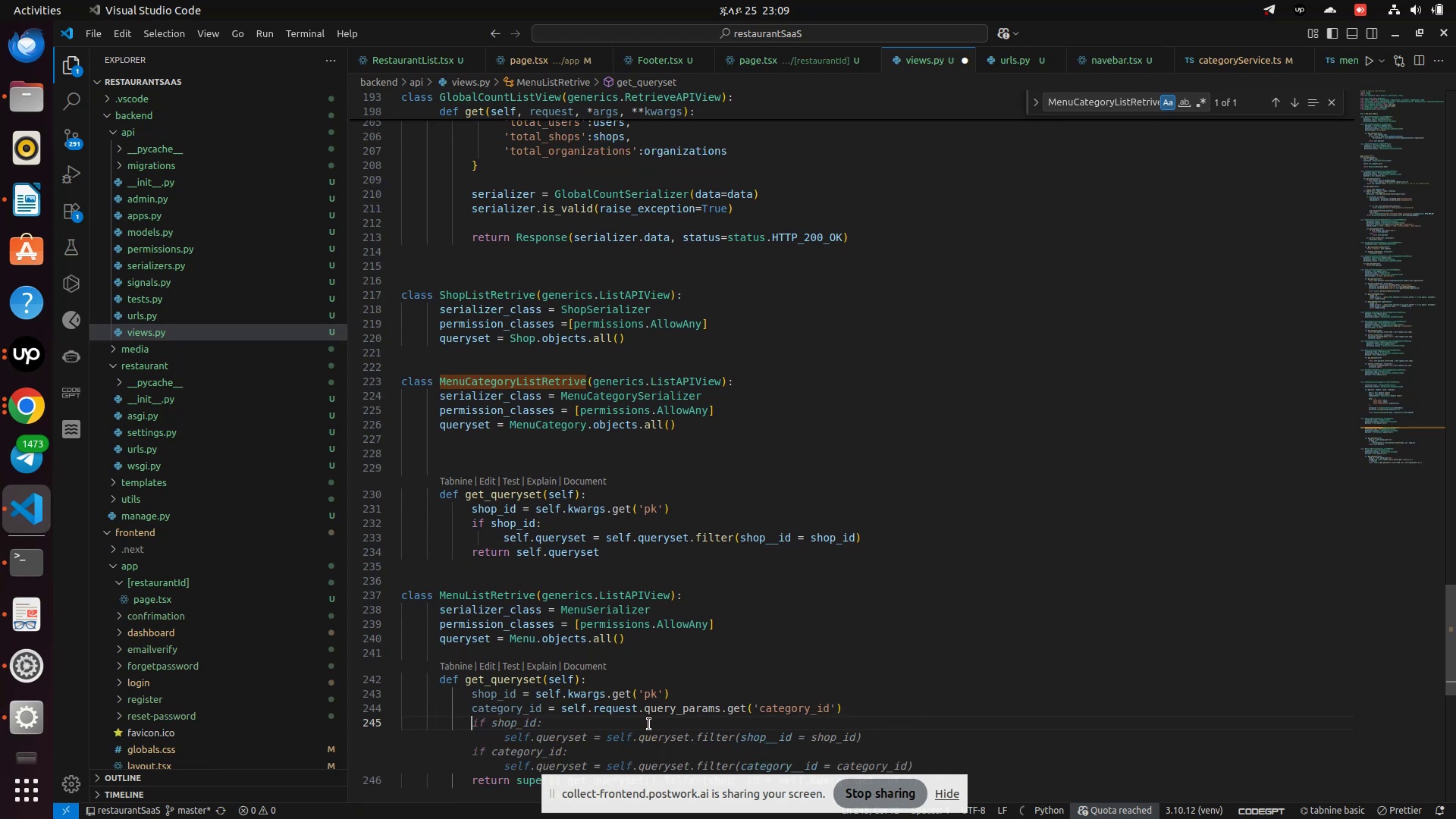 
type(if shop_id:)
 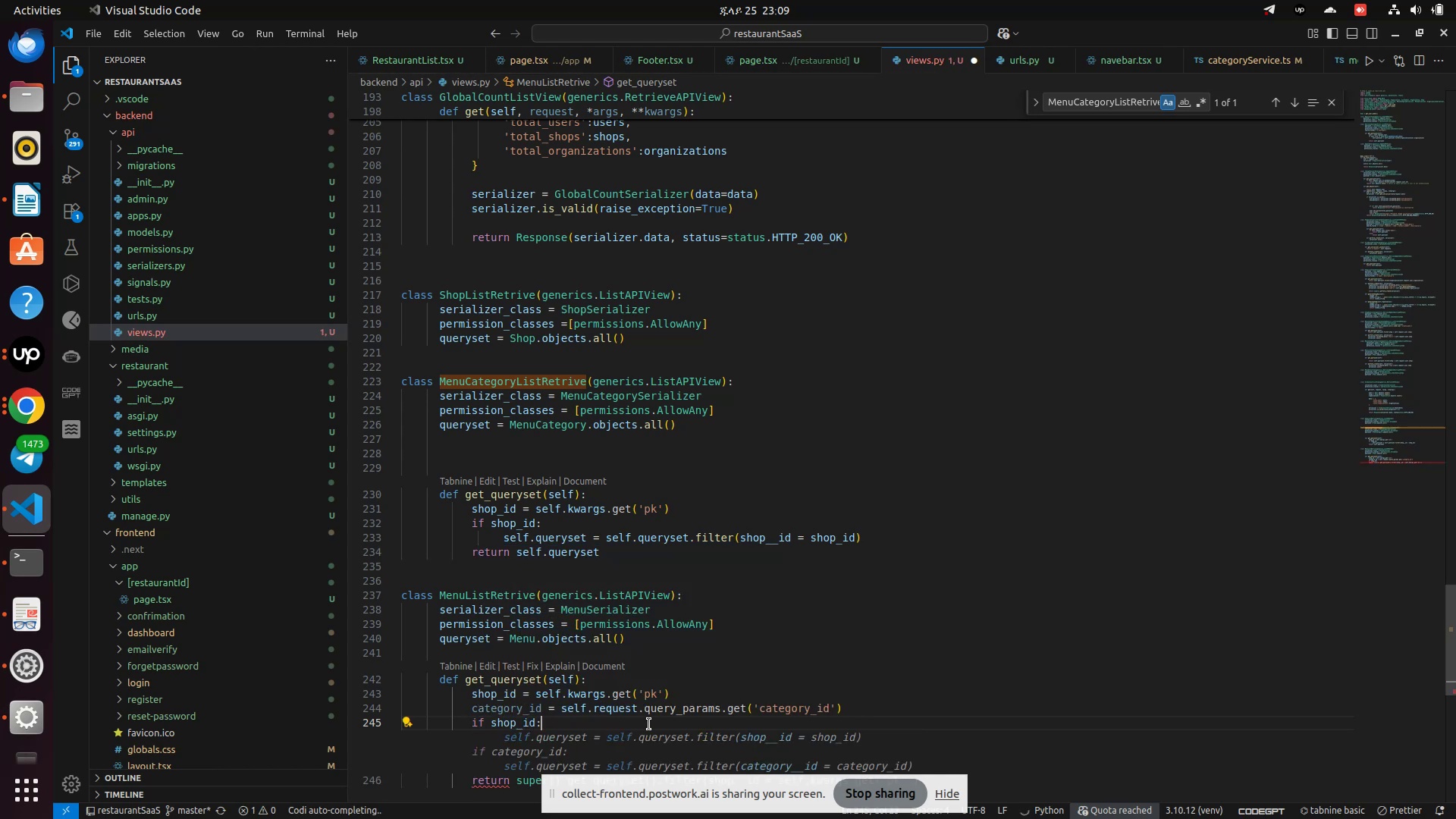 
key(Enter)
 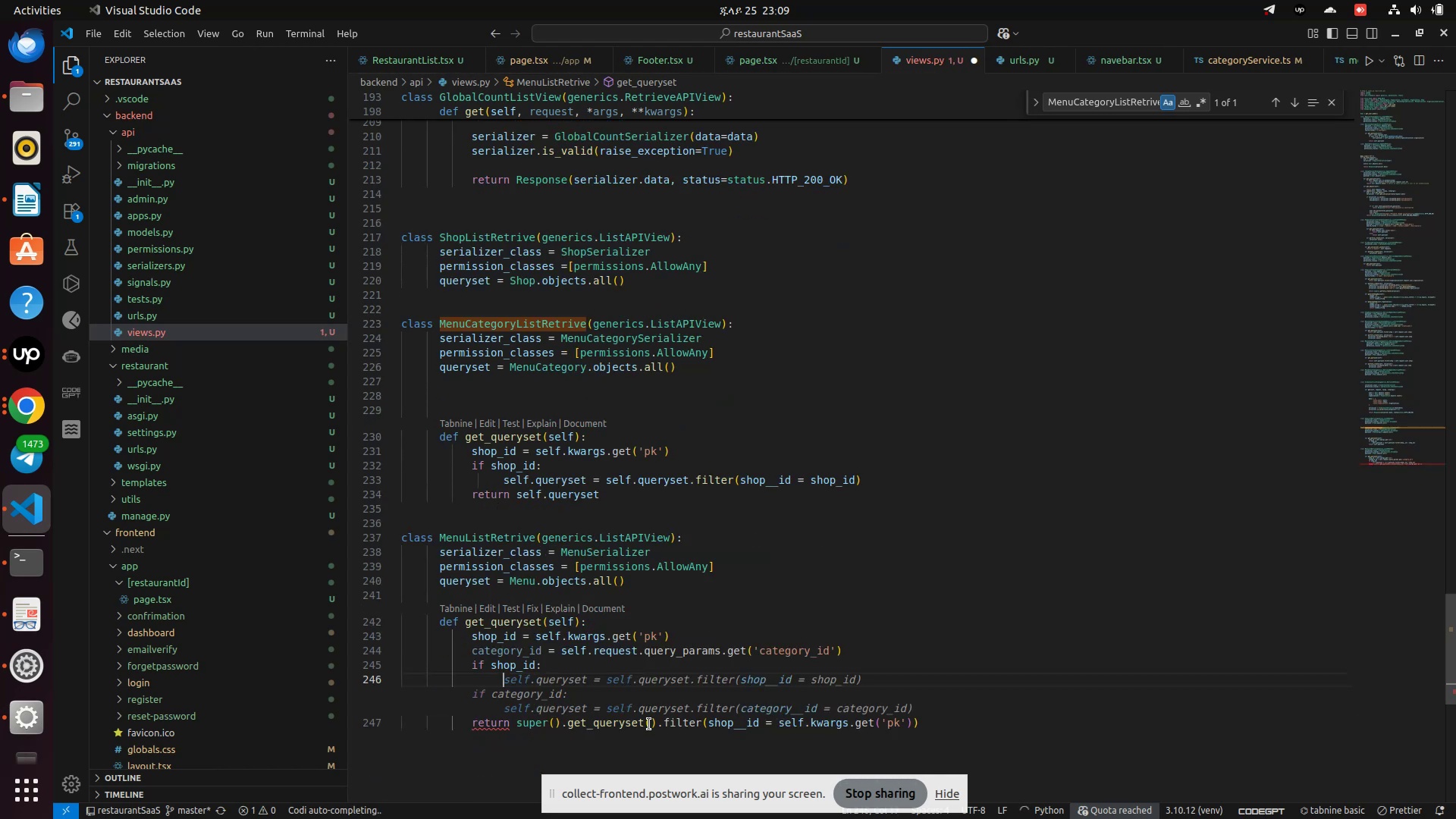 
type(self.queryset = self.quers)
key(Backspace)
type(yset.filete)
key(Backspace)
key(Backspace)
key(Backspace)
key(Backspace)
type(lter(shop__id = shop_id))
 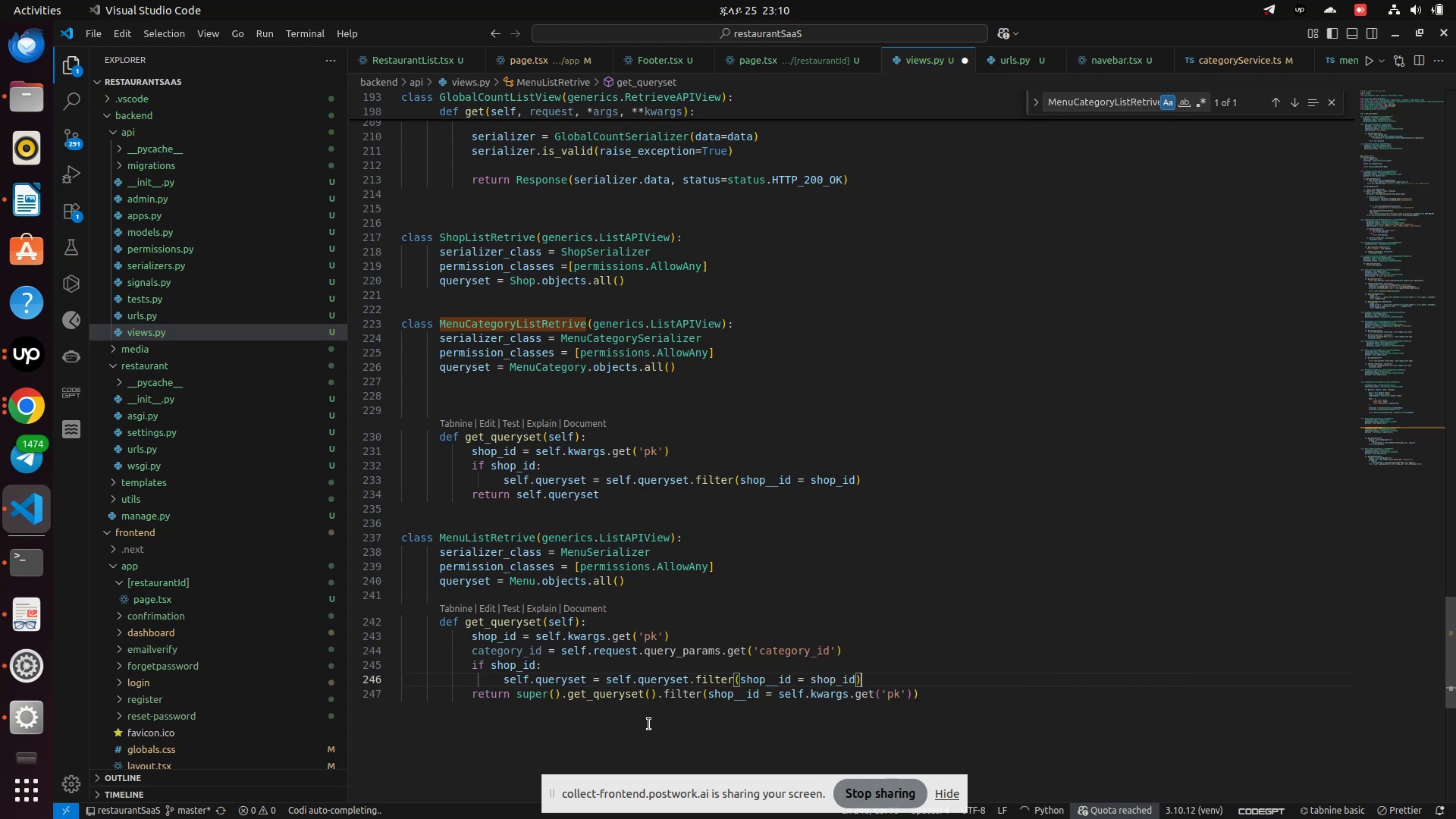 
key(Enter)
 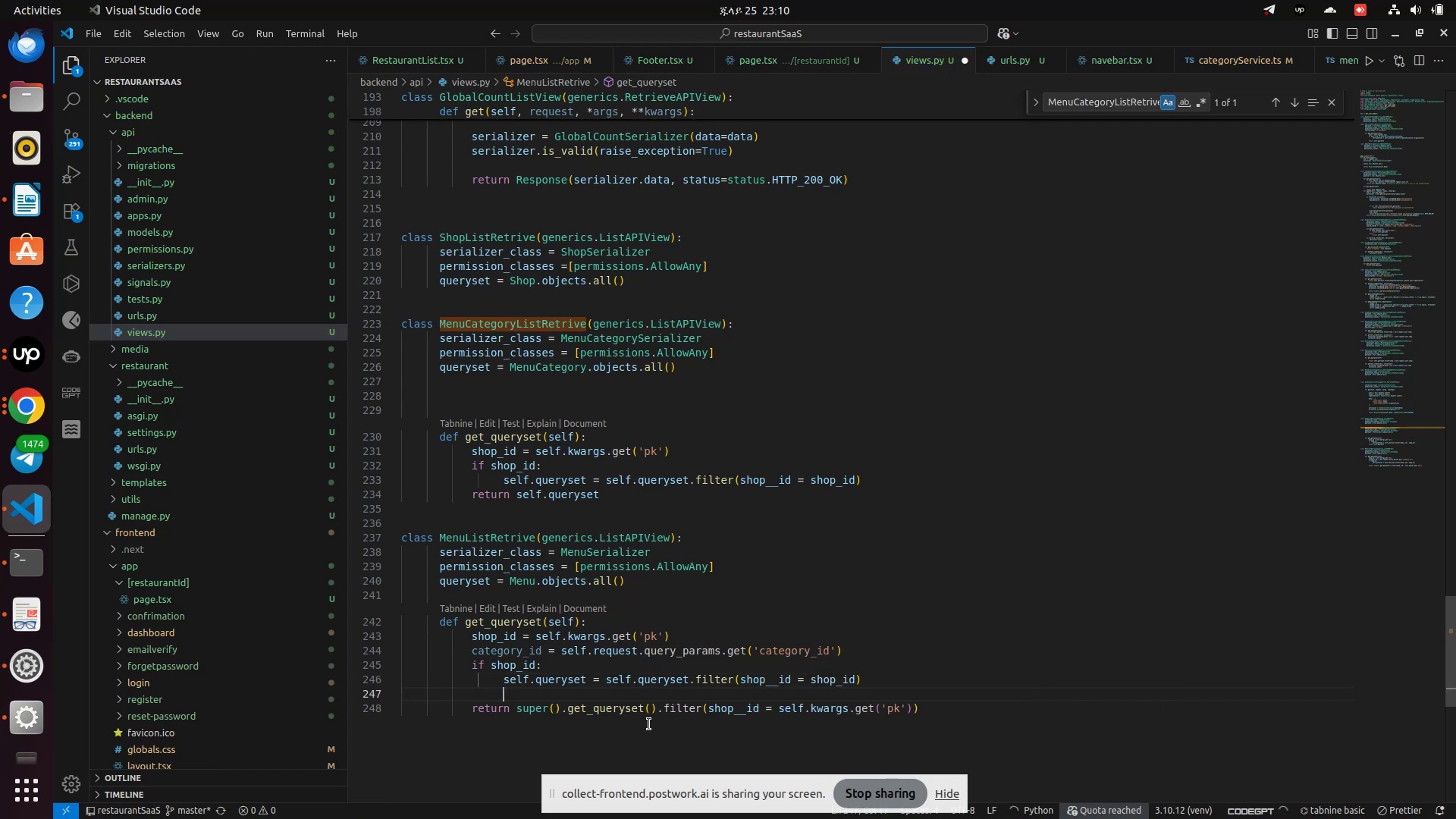 
type(self.)
key(Backspace)
key(Backspace)
key(Backspace)
key(Backspace)
key(Backspace)
key(Backspace)
key(Backspace)
type(    )
 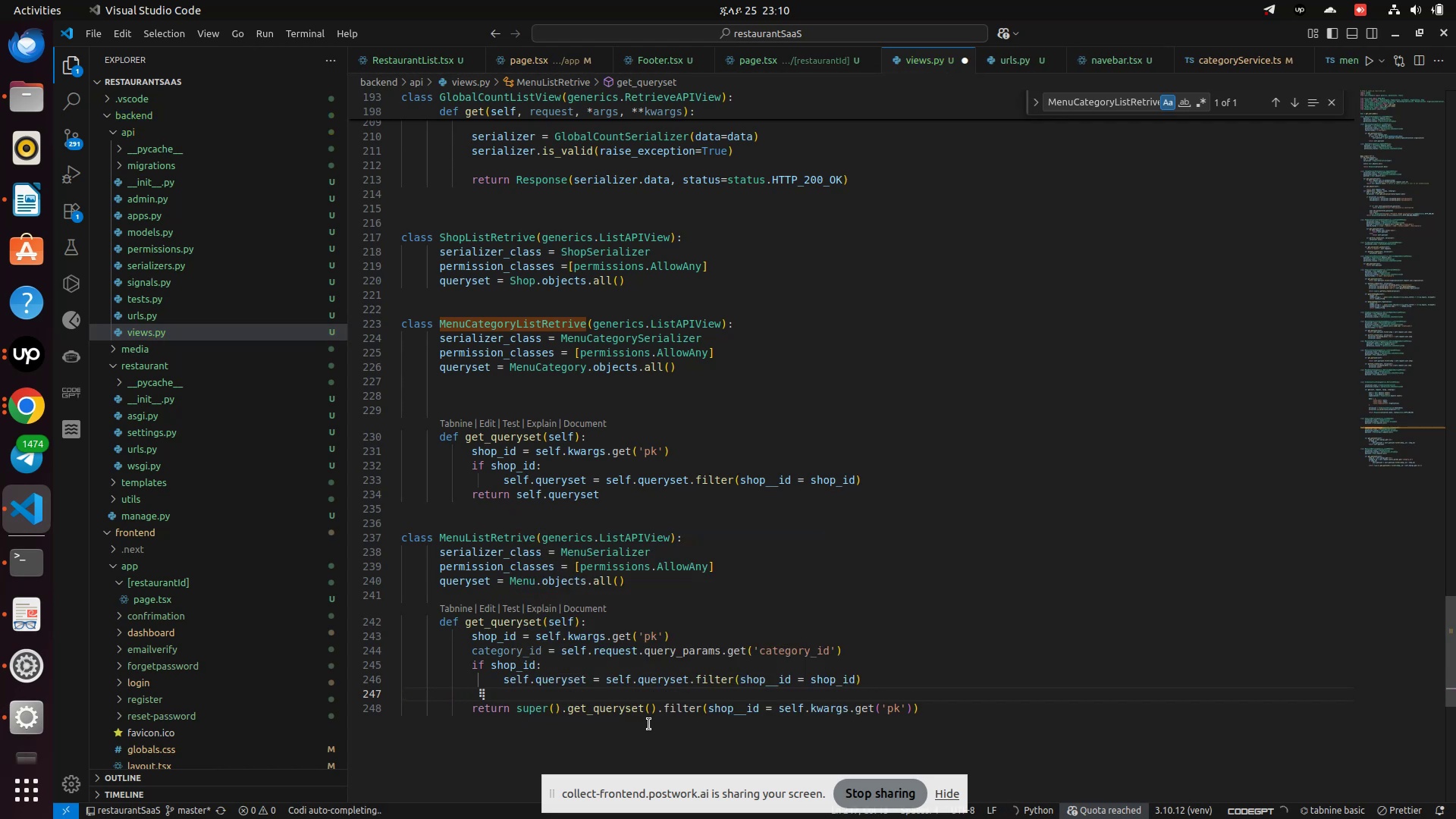 
key(Enter)
 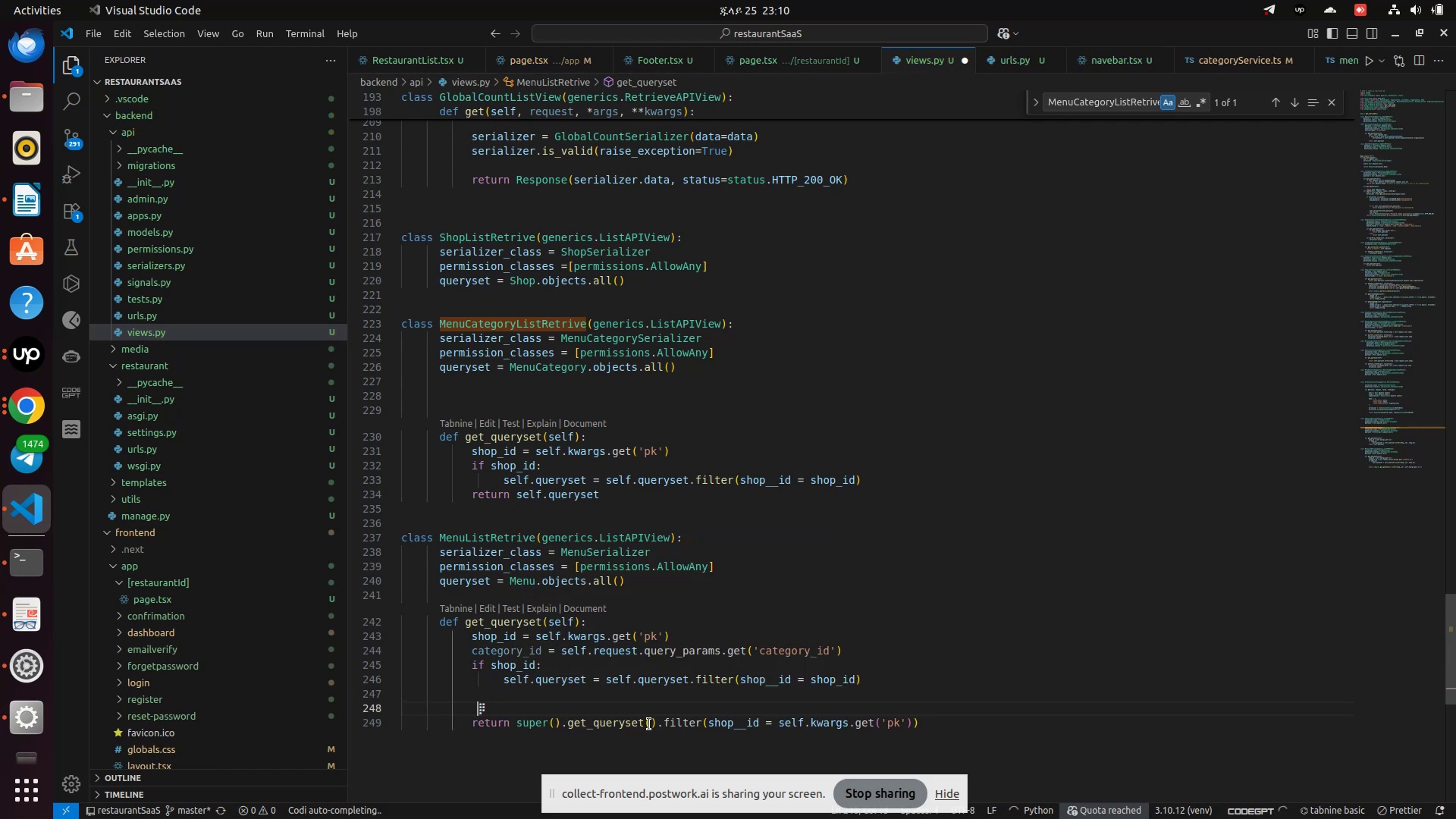 
type(if )
 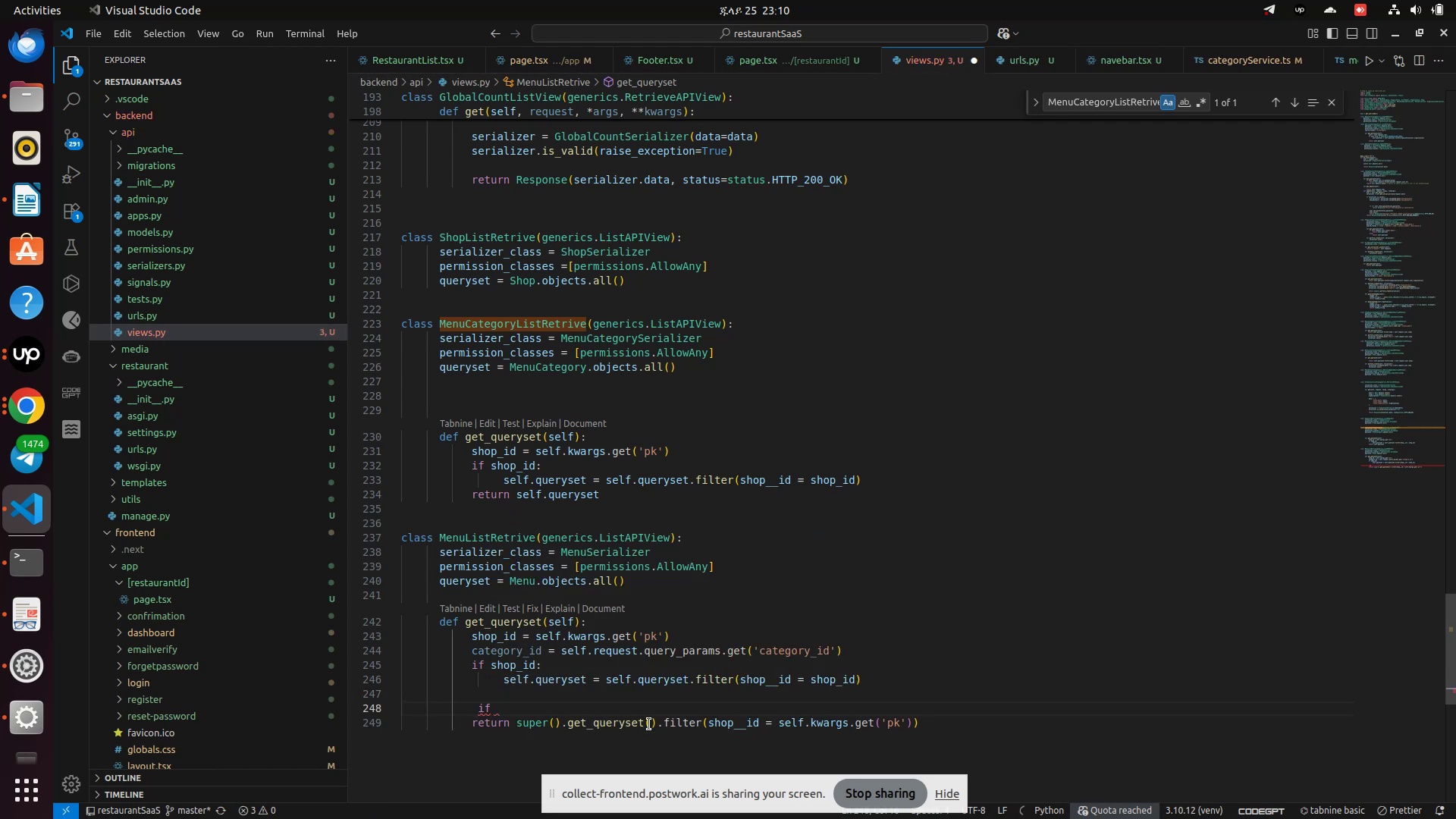 
type(ca)
key(Backspace)
type(ategory_id:)
 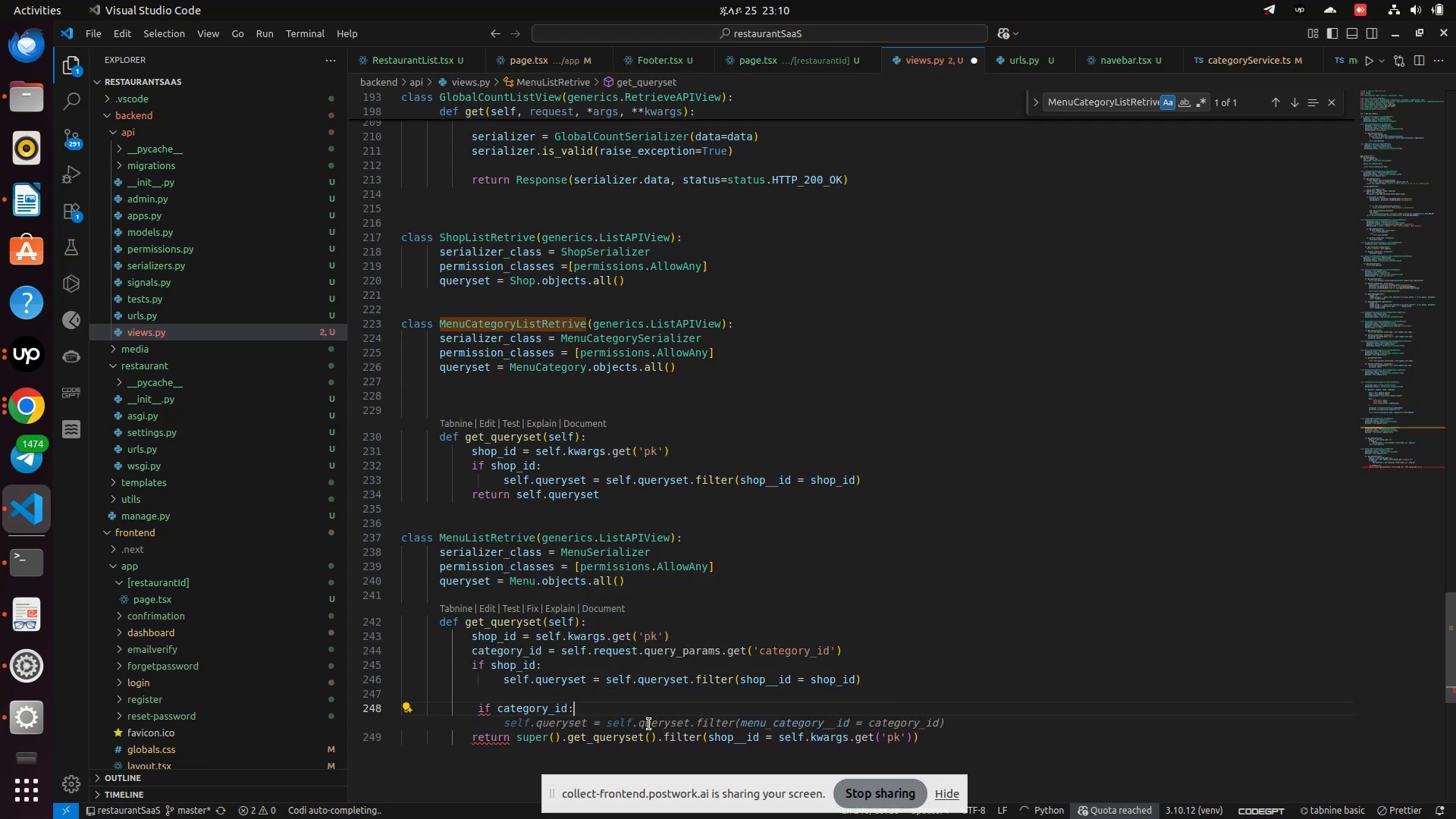 
key(Enter)
 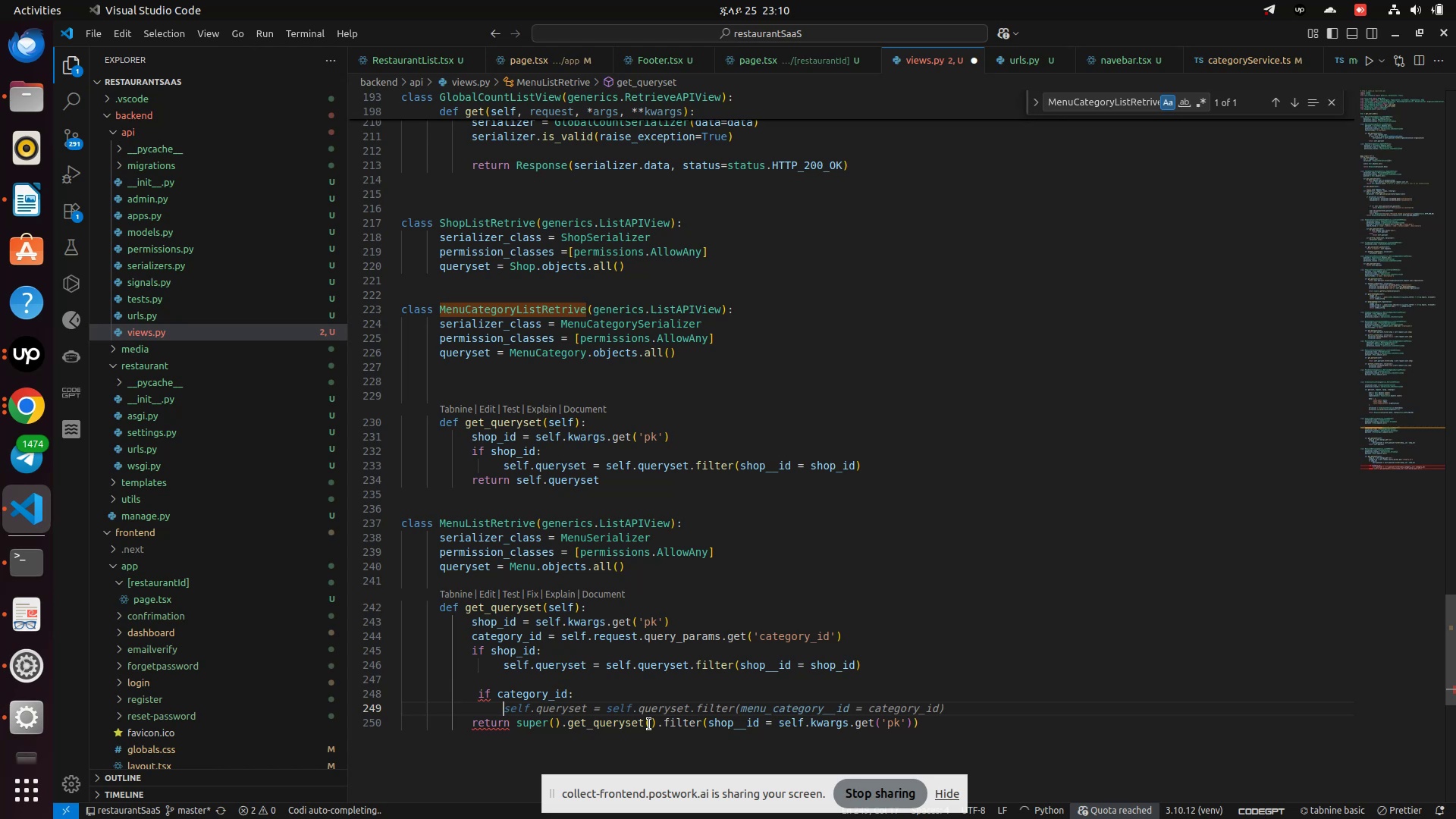 
type(self.queryset = self.queryset.filter(menu)
key(Backspace)
key(Backspace)
key(Backspace)
key(Backspace)
 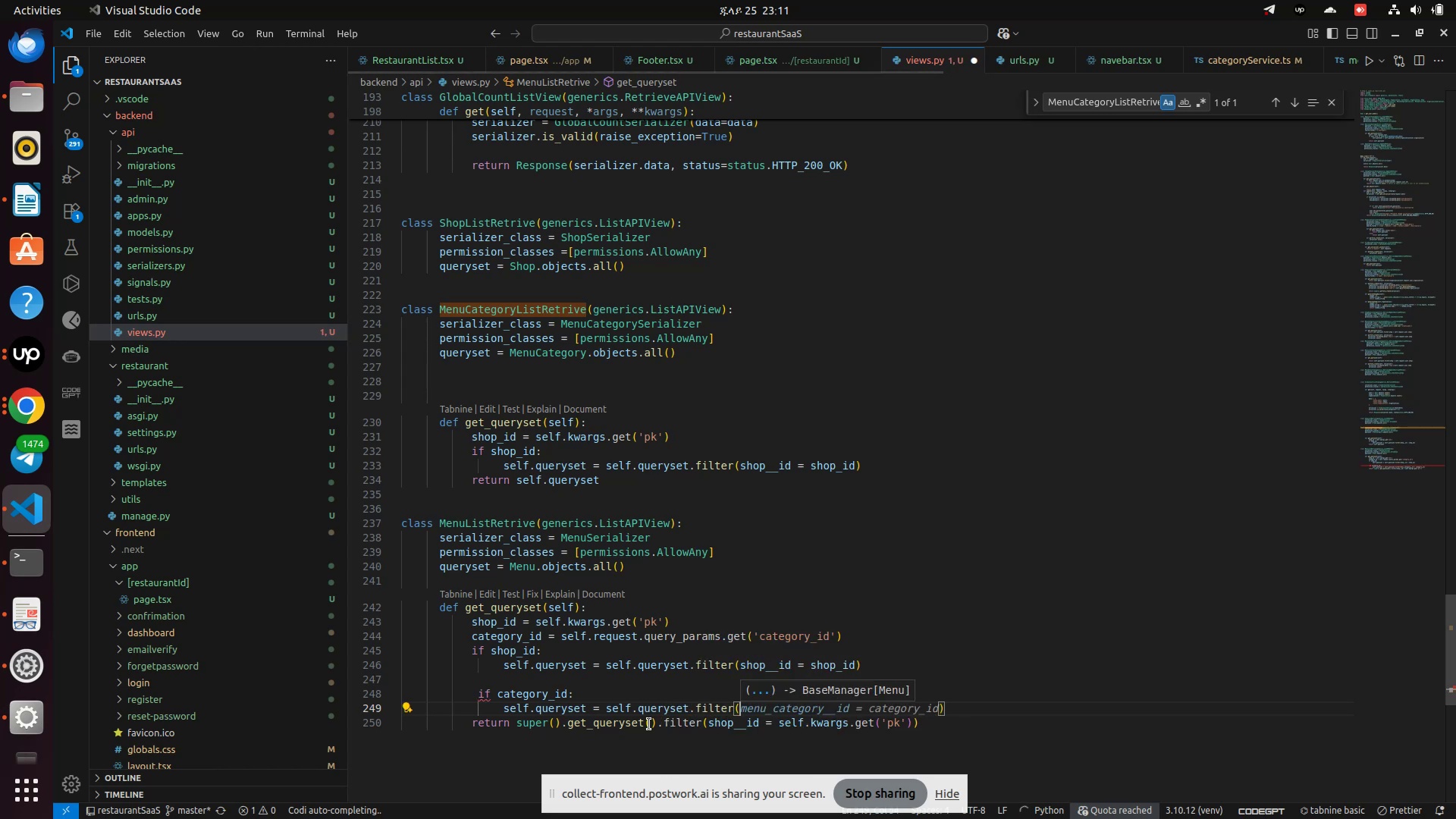 
wait(13.76)
 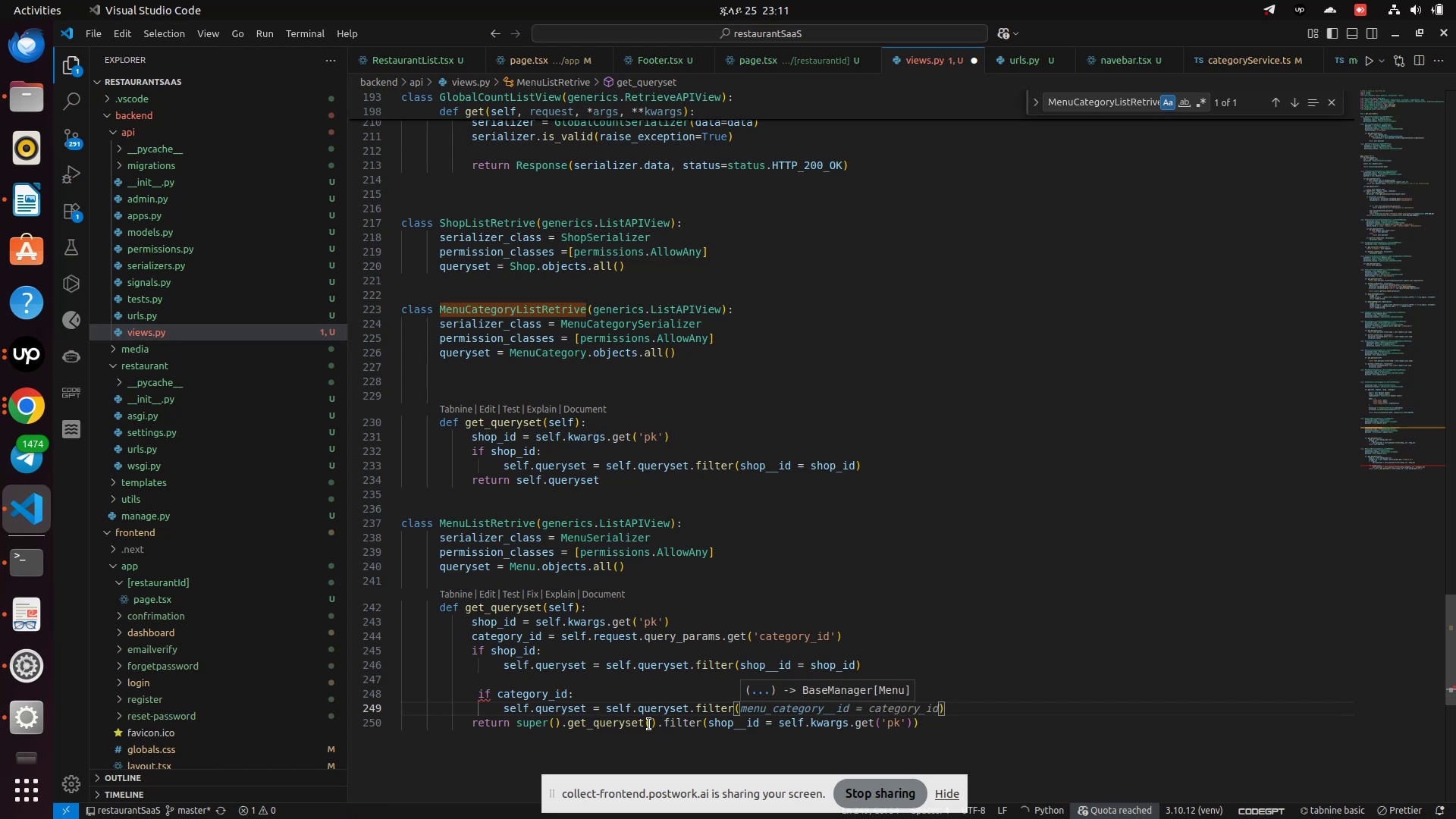 
type(menu_category_id = category_id)
 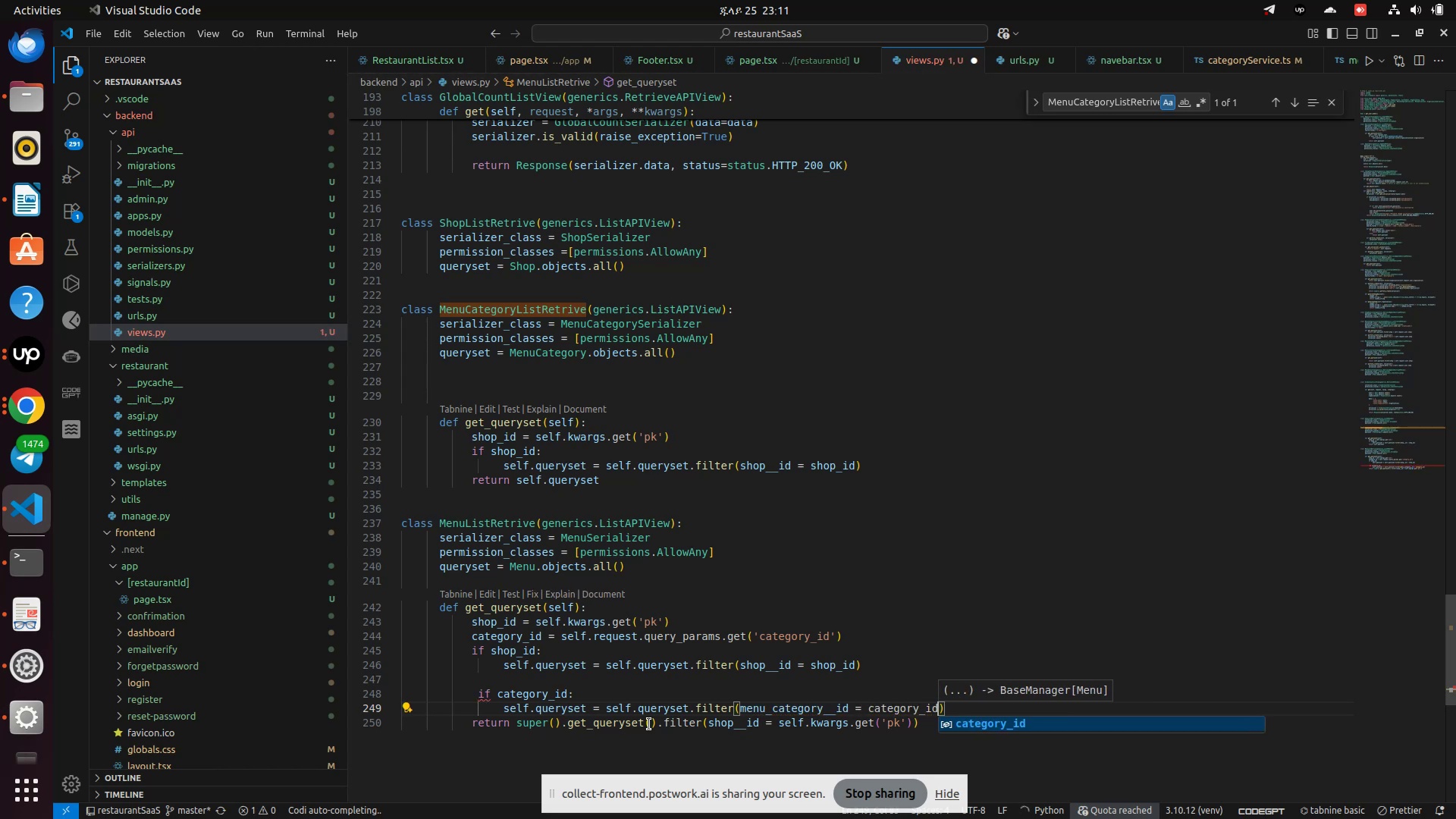 
key(Enter)
 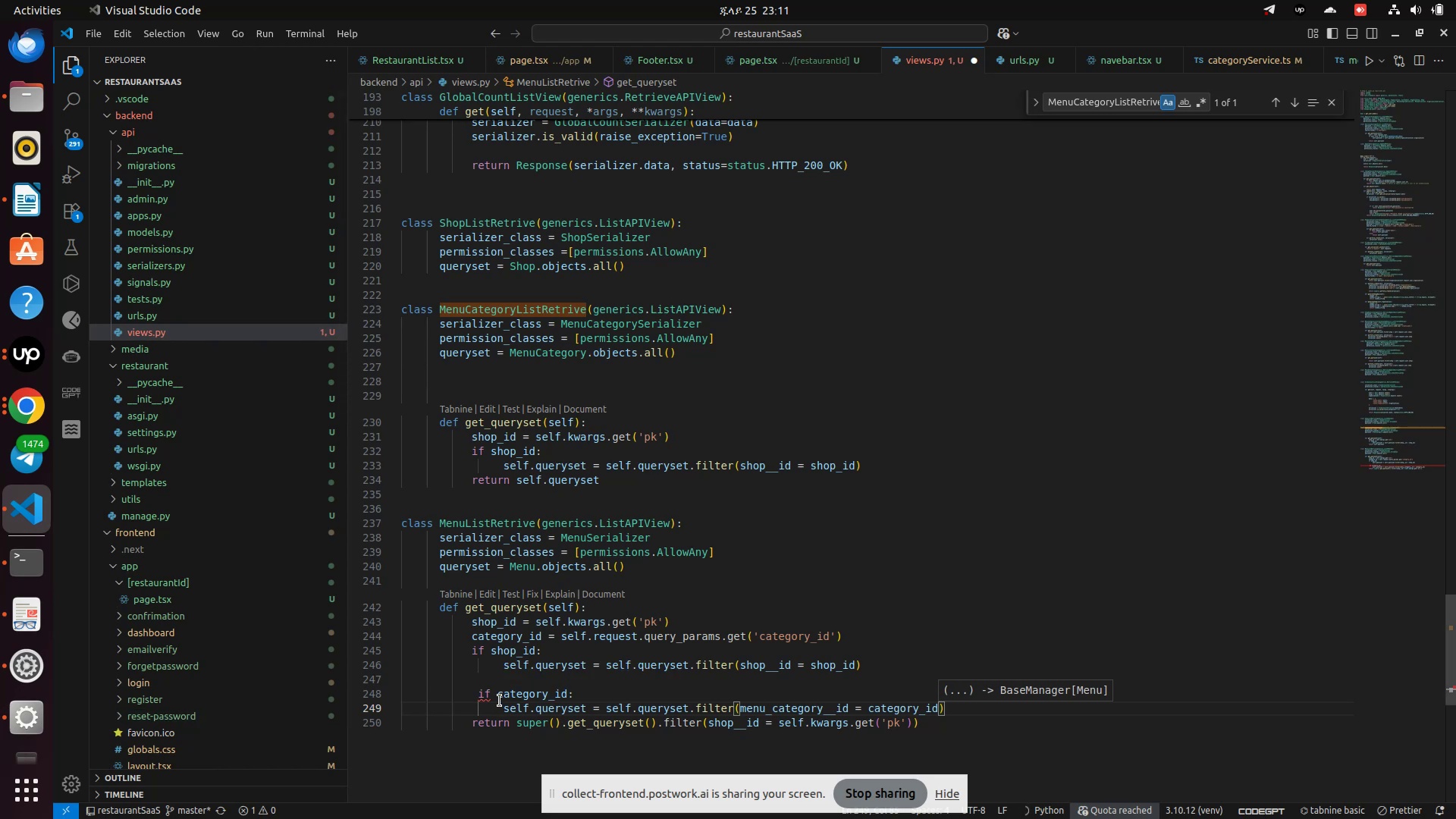 
wait(6.74)
 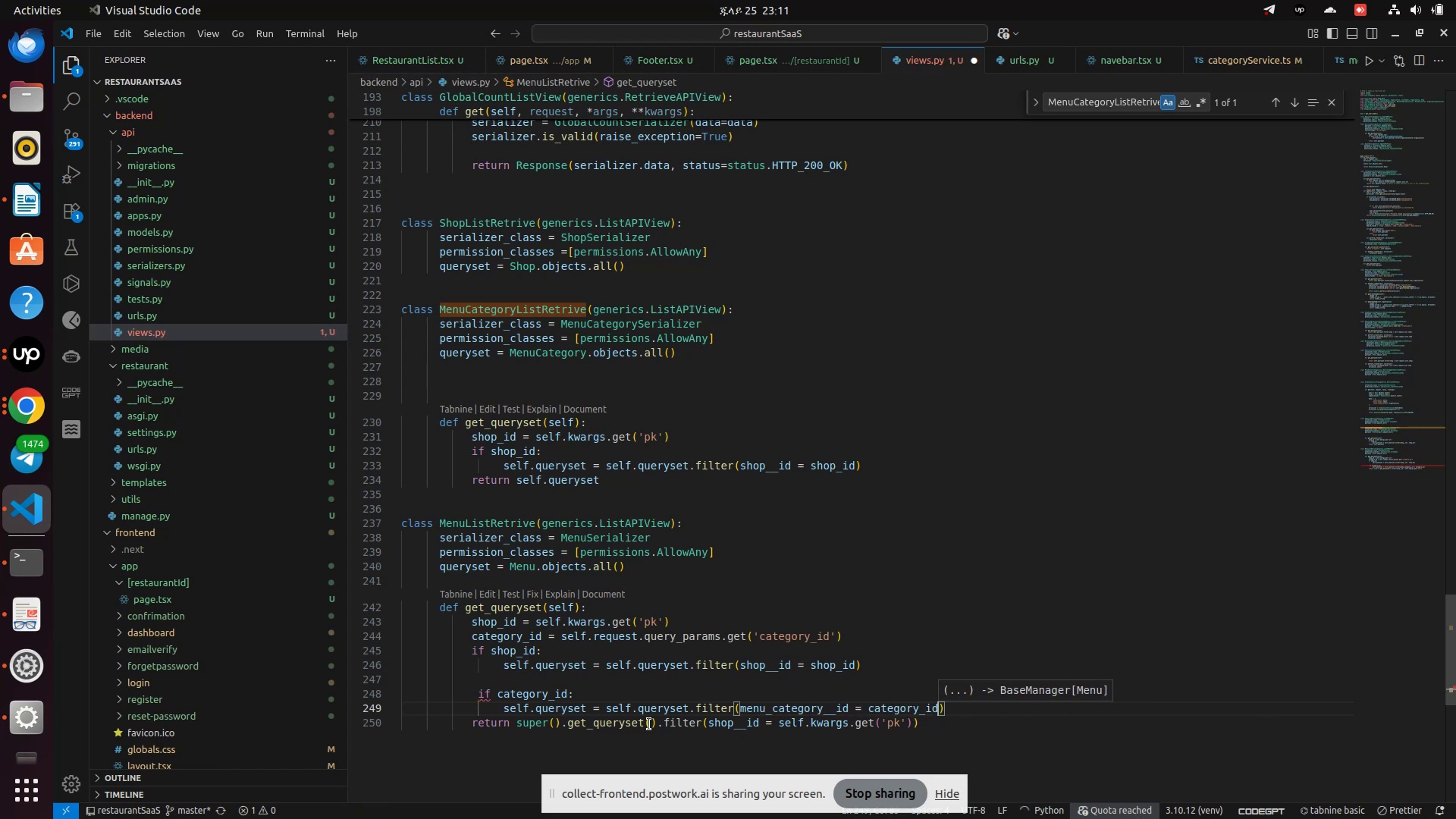 
left_click([478, 697])
 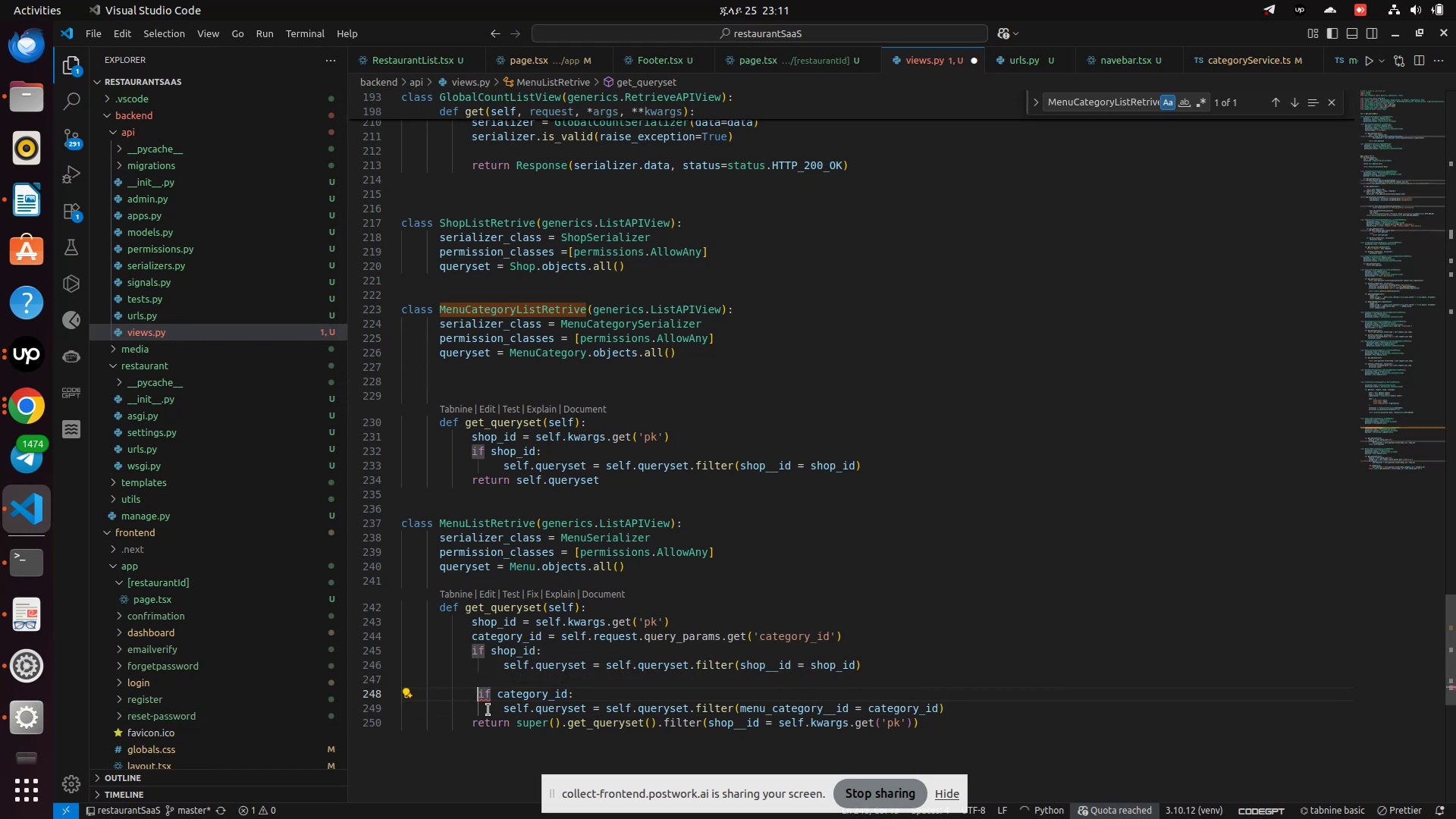 
key(Backspace)
 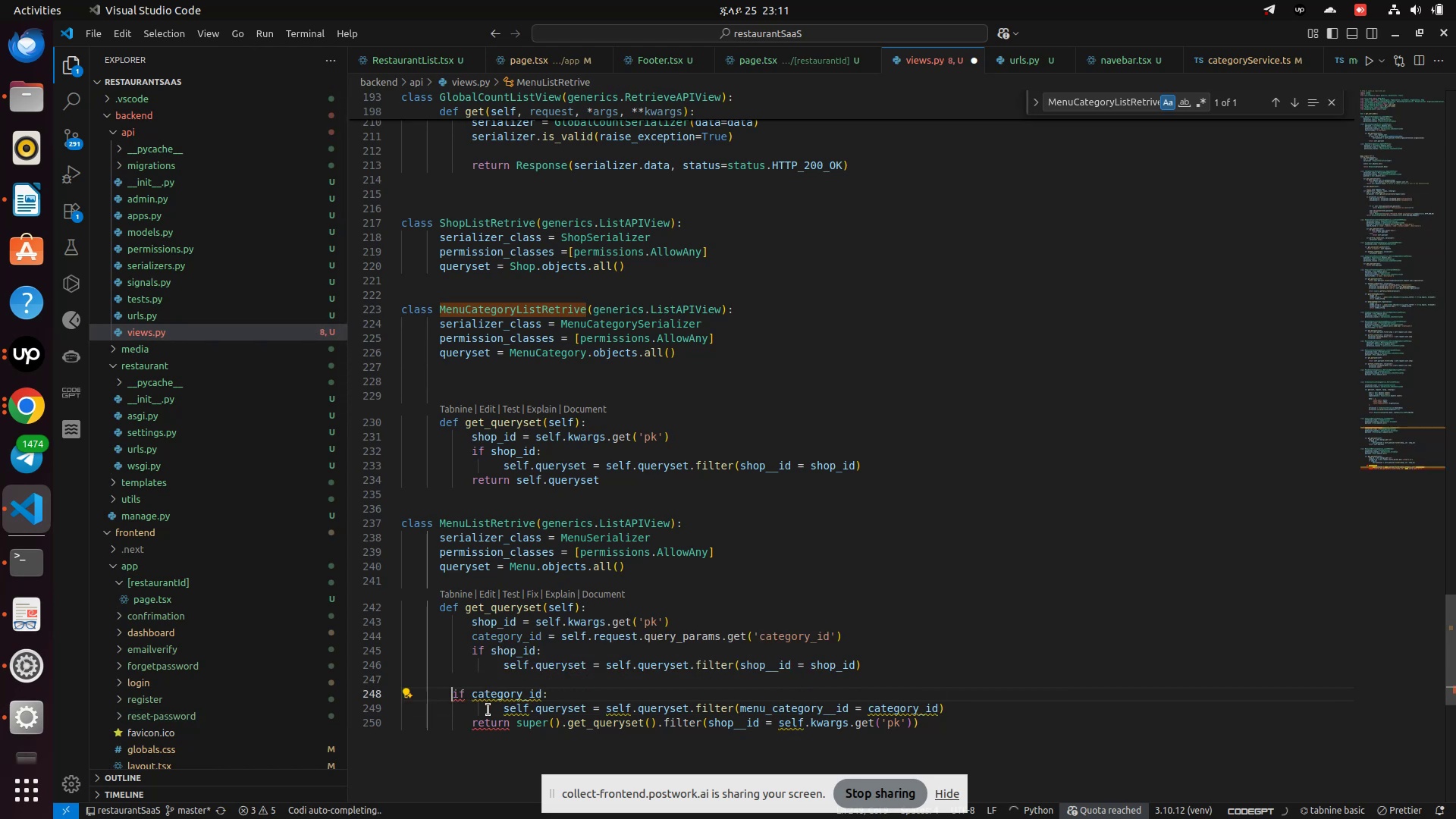 
key(Space)
 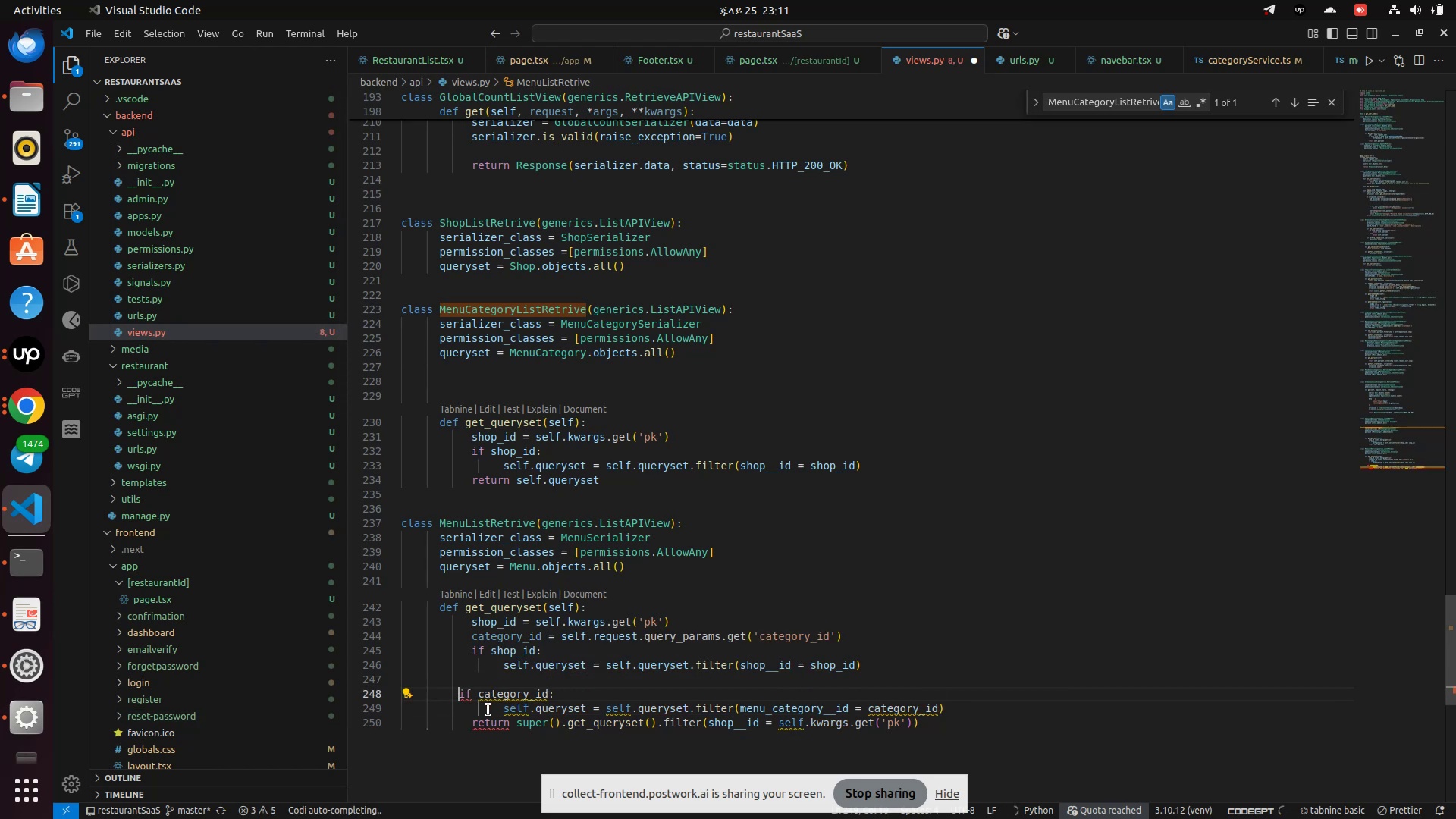 
key(Space)
 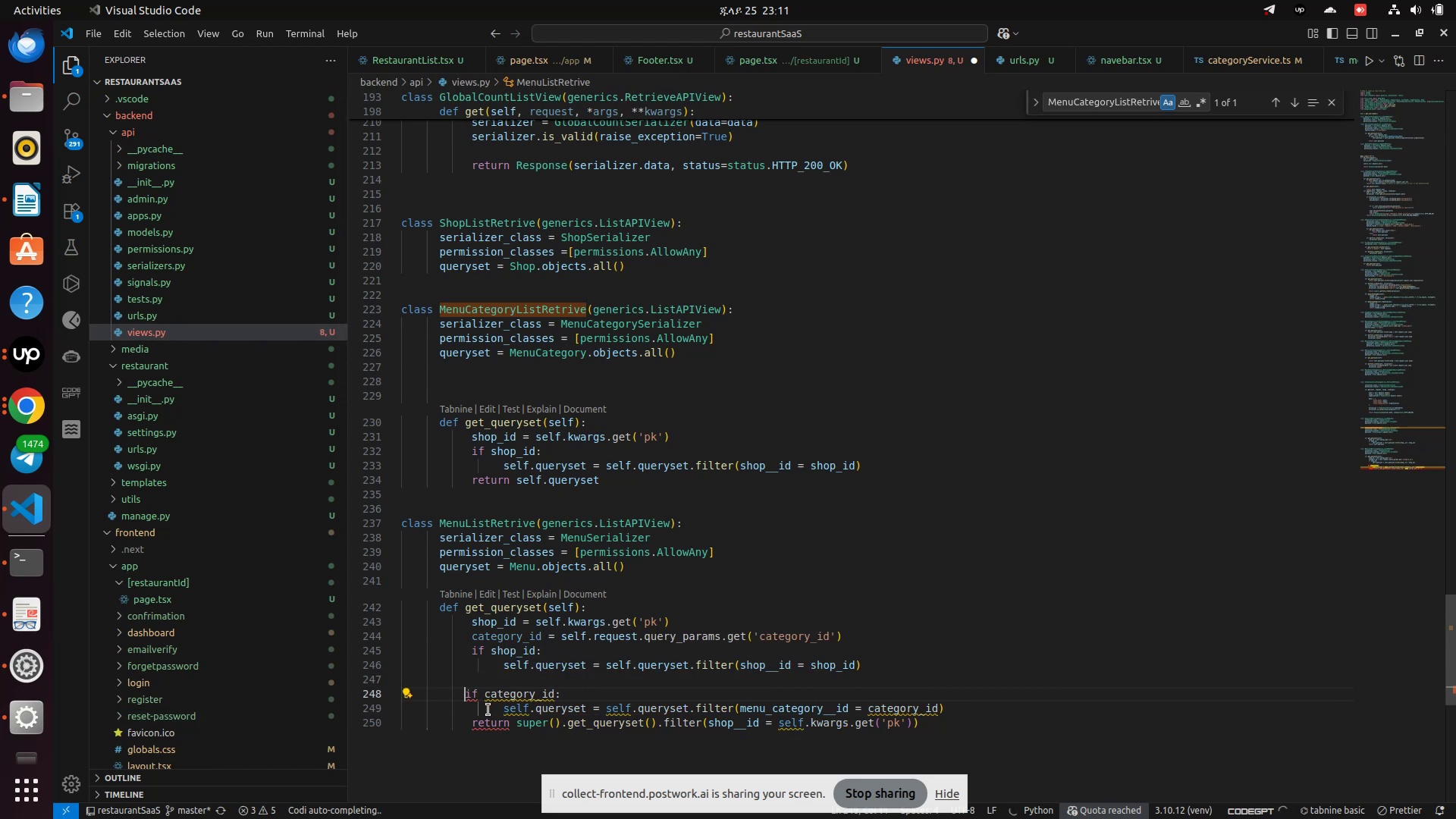 
key(Space)
 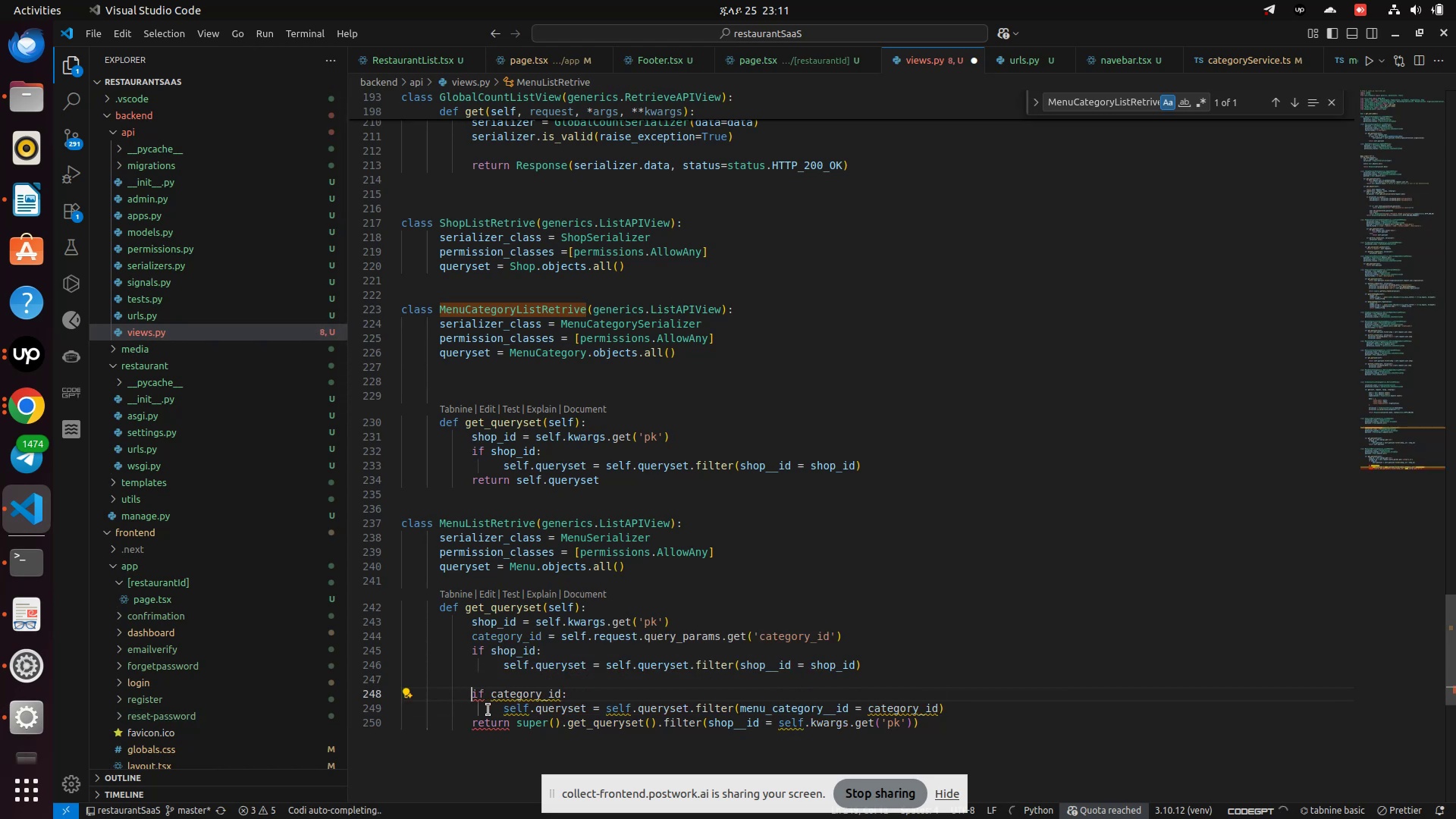 
key(Space)
 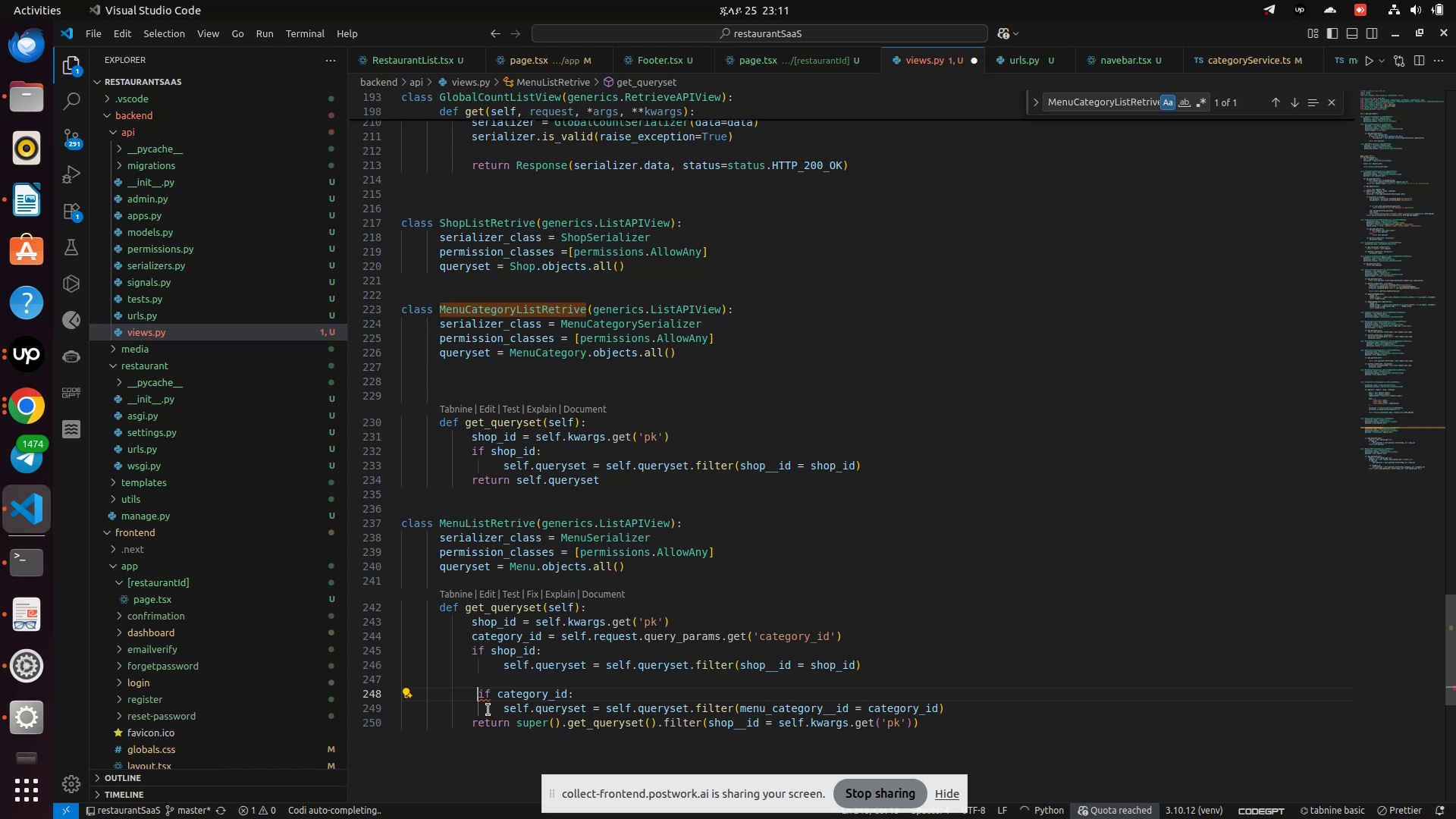 
key(ArrowUp)
 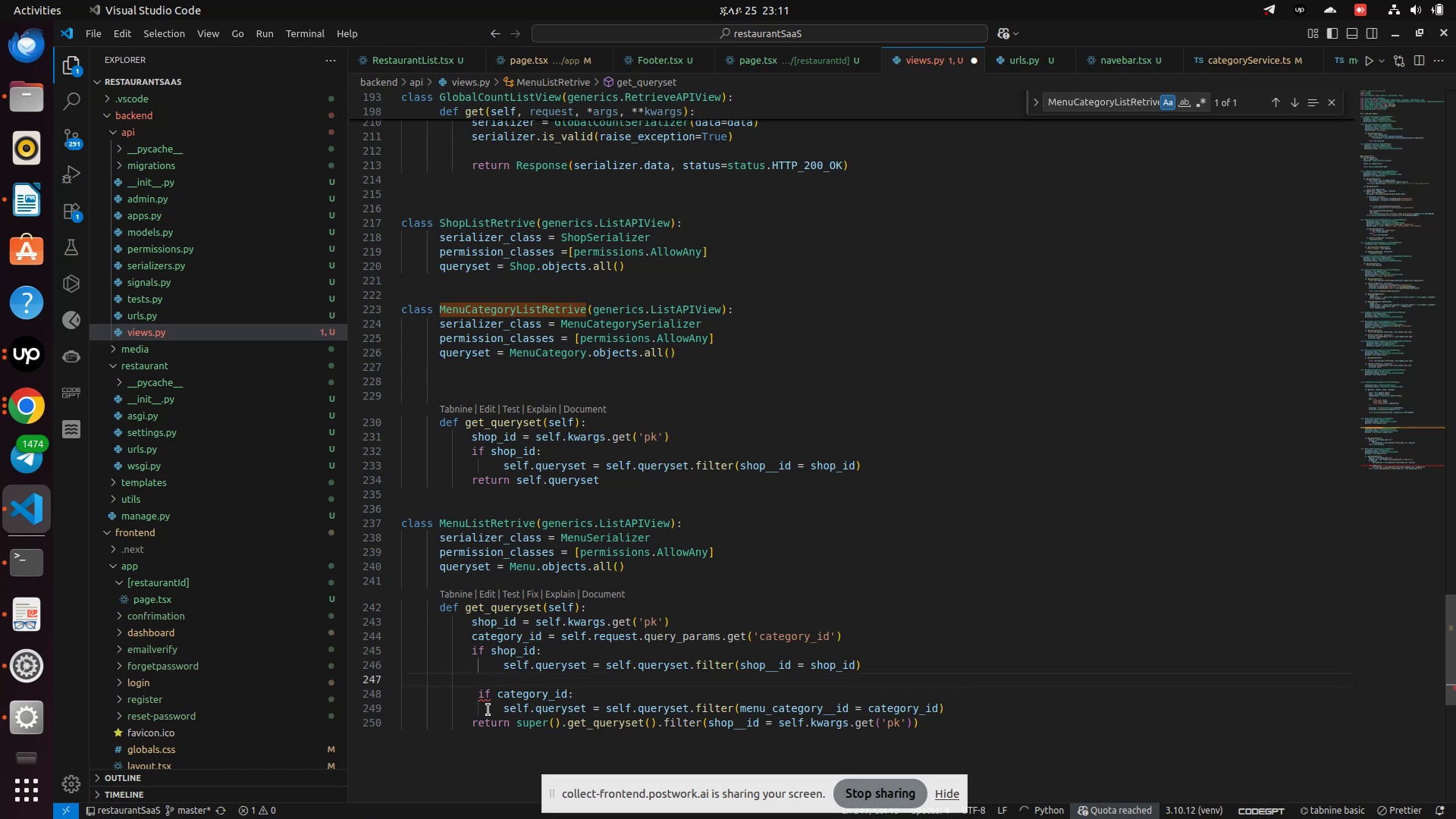 
key(Backspace)
 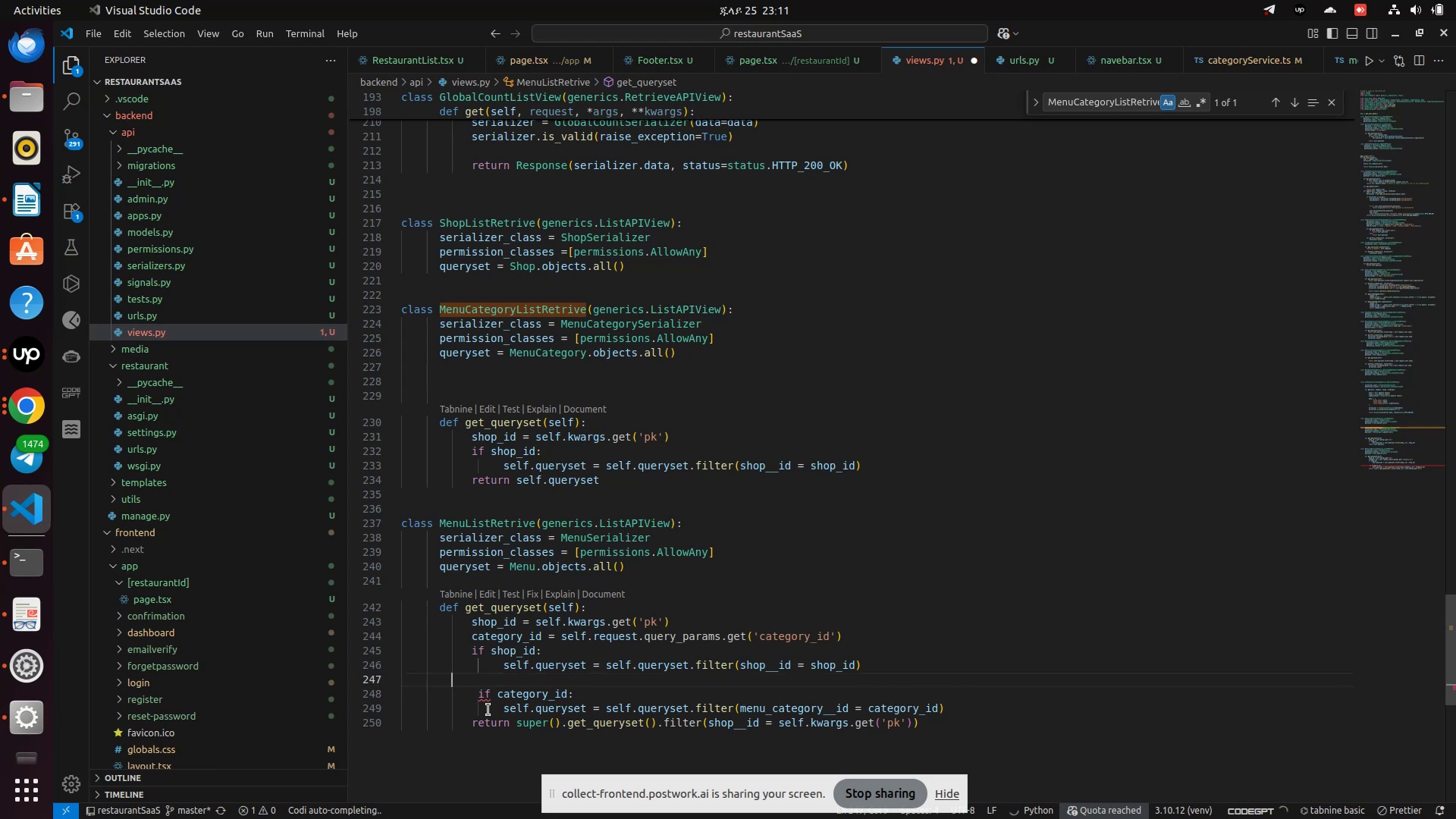 
key(Backspace)
 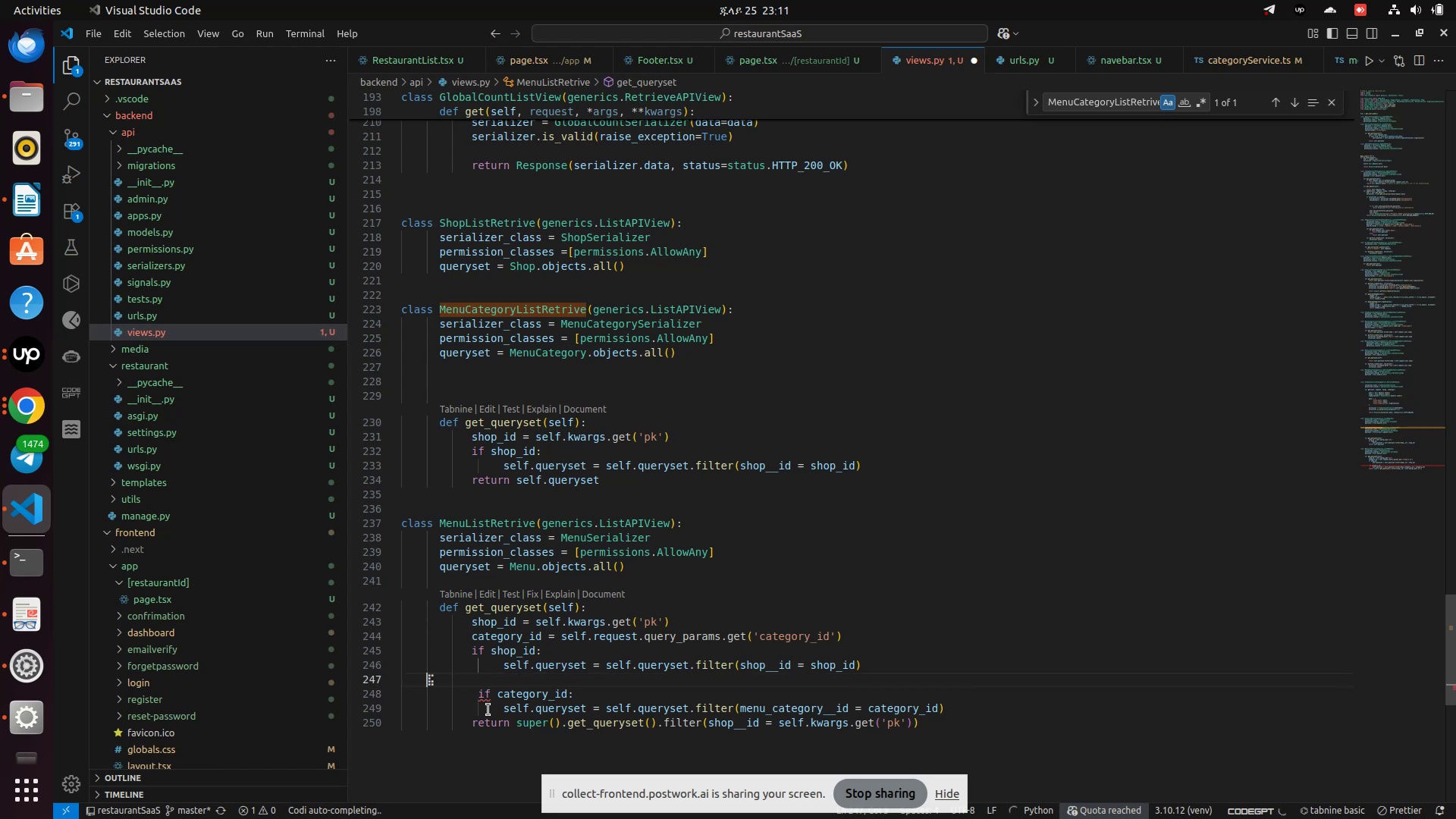 
key(Backspace)
 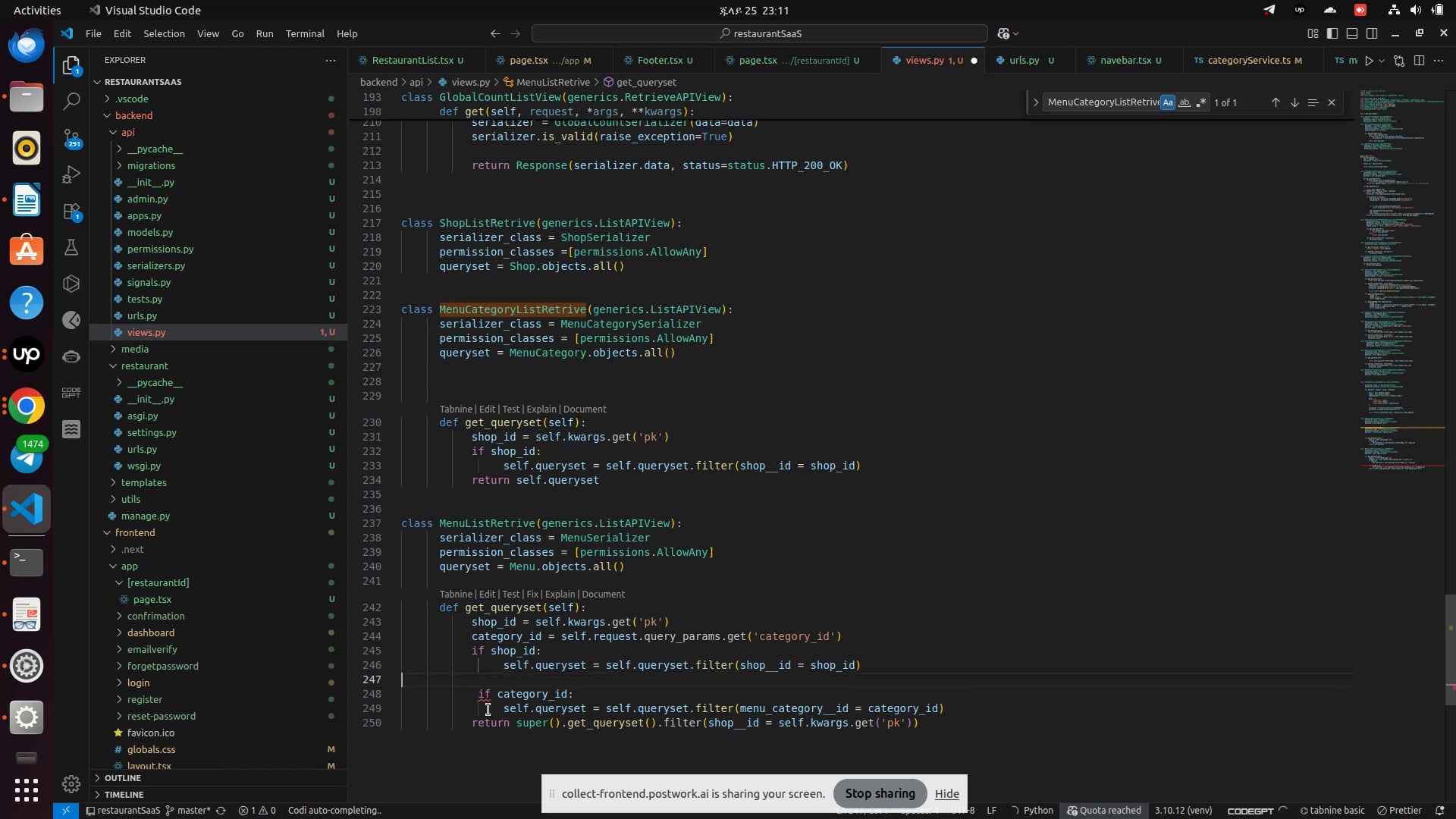 
key(Backspace)
 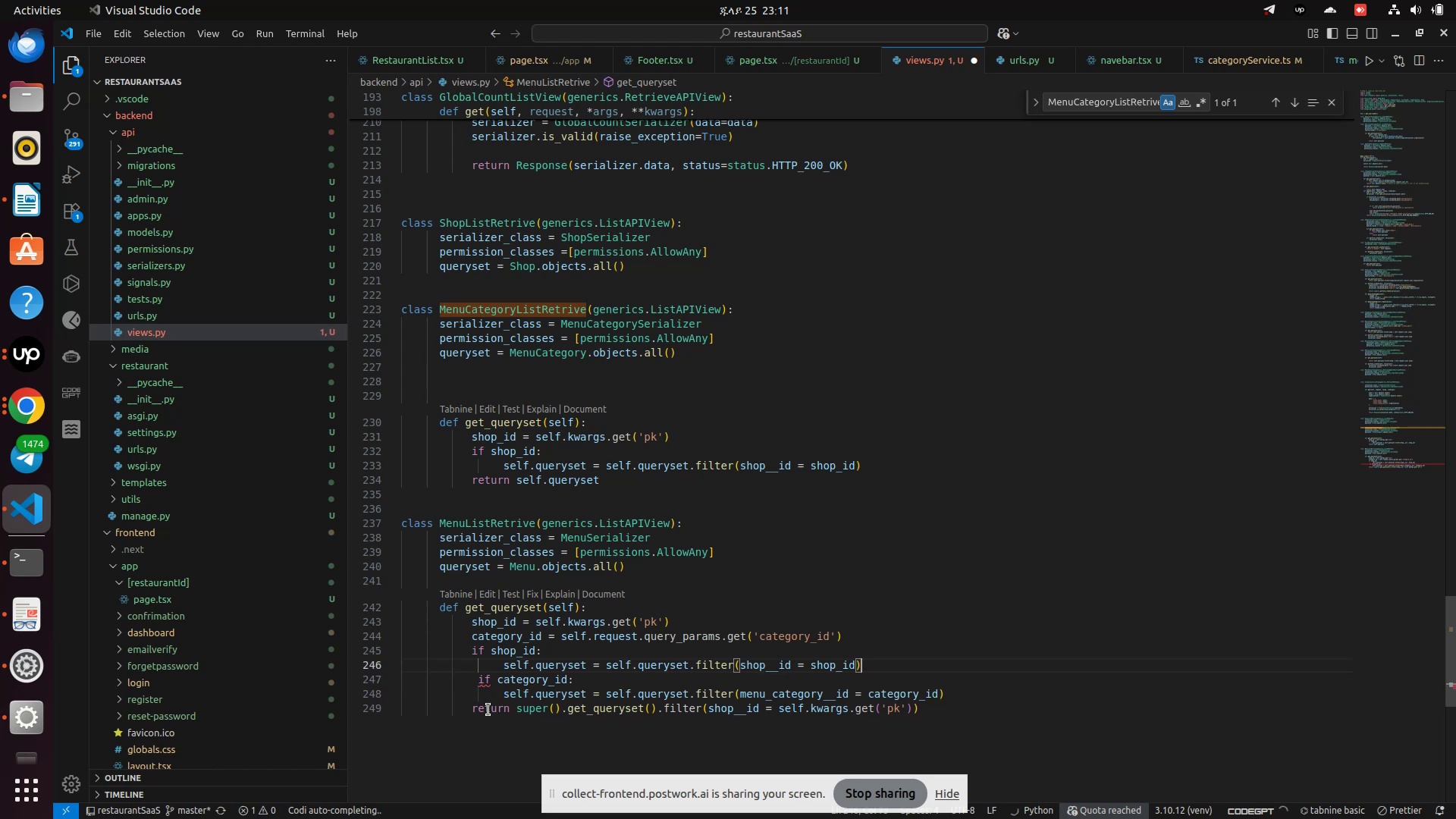 
key(ArrowUp)
 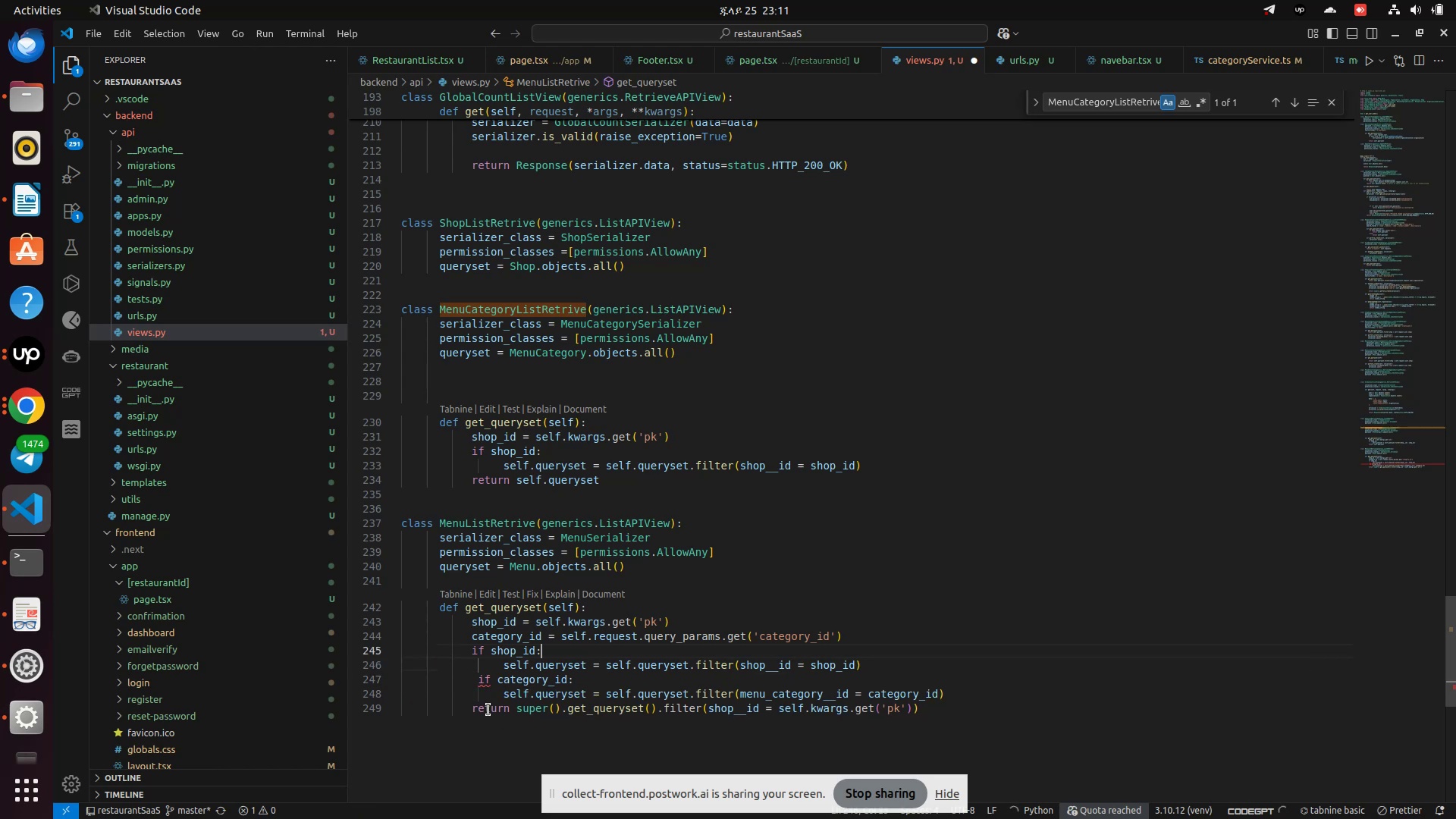 
key(ArrowDown)
 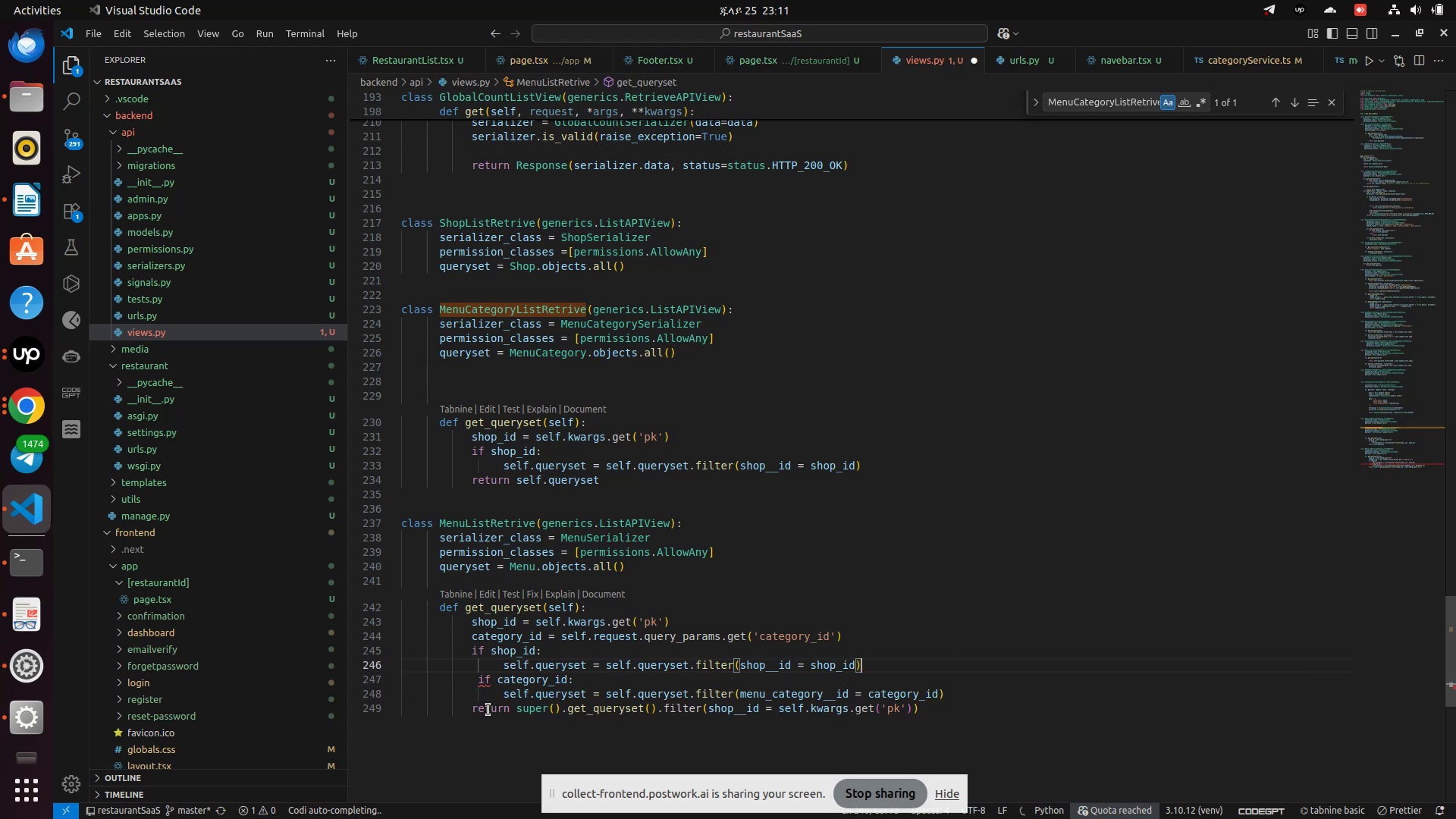 
key(ArrowDown)
 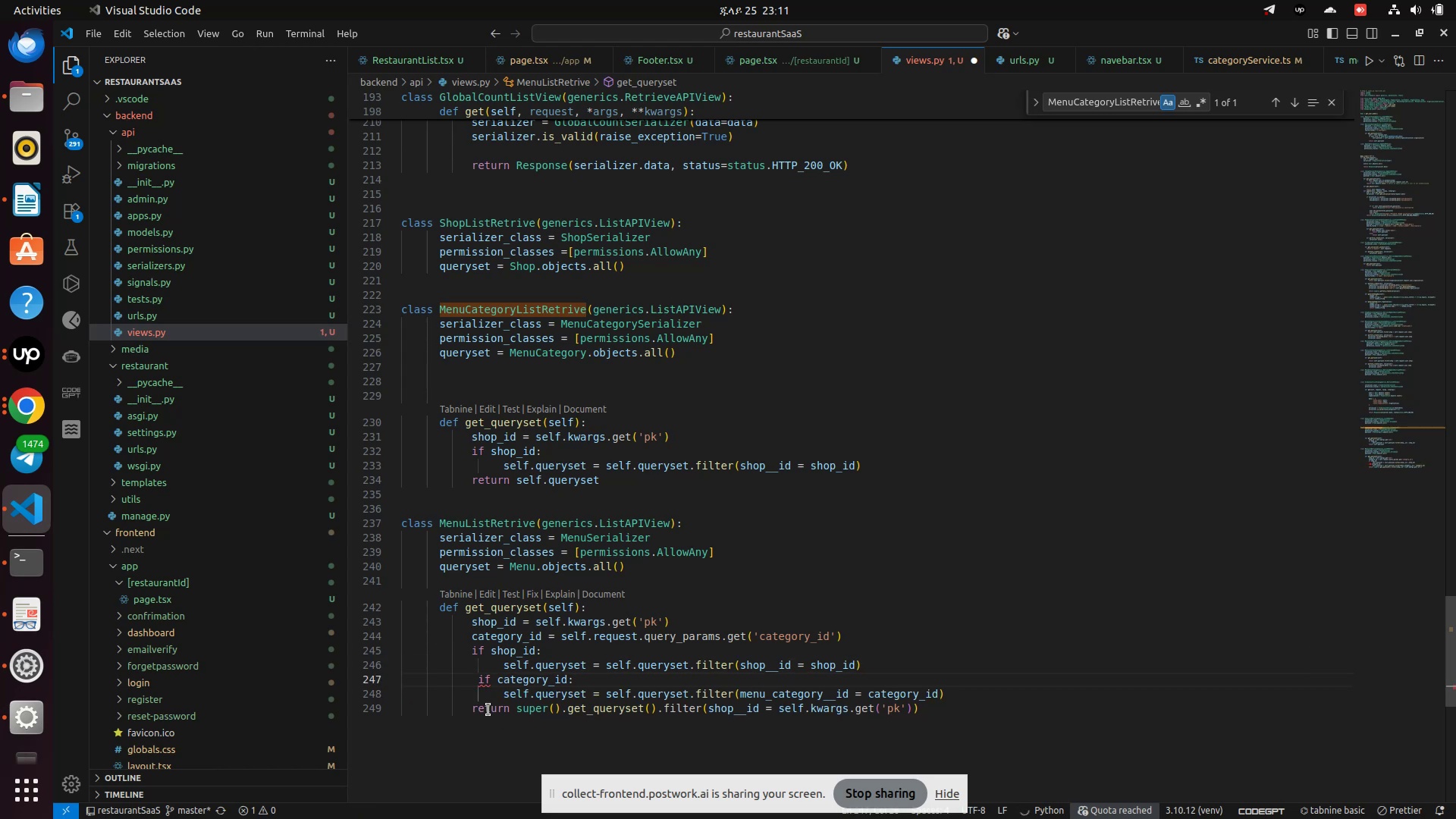 
hold_key(key=ArrowLeft, duration=0.79)
 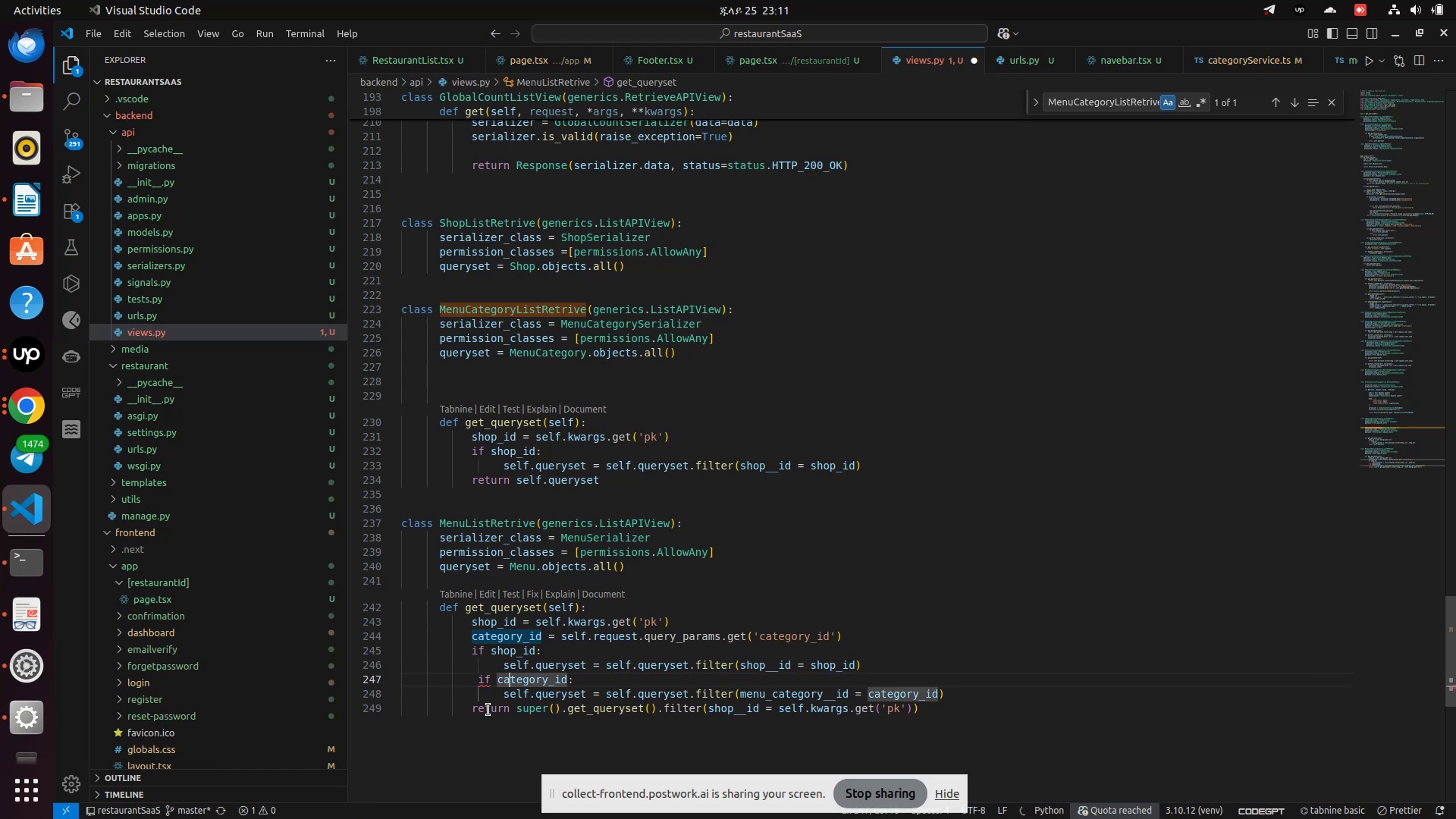 
key(ArrowLeft)
 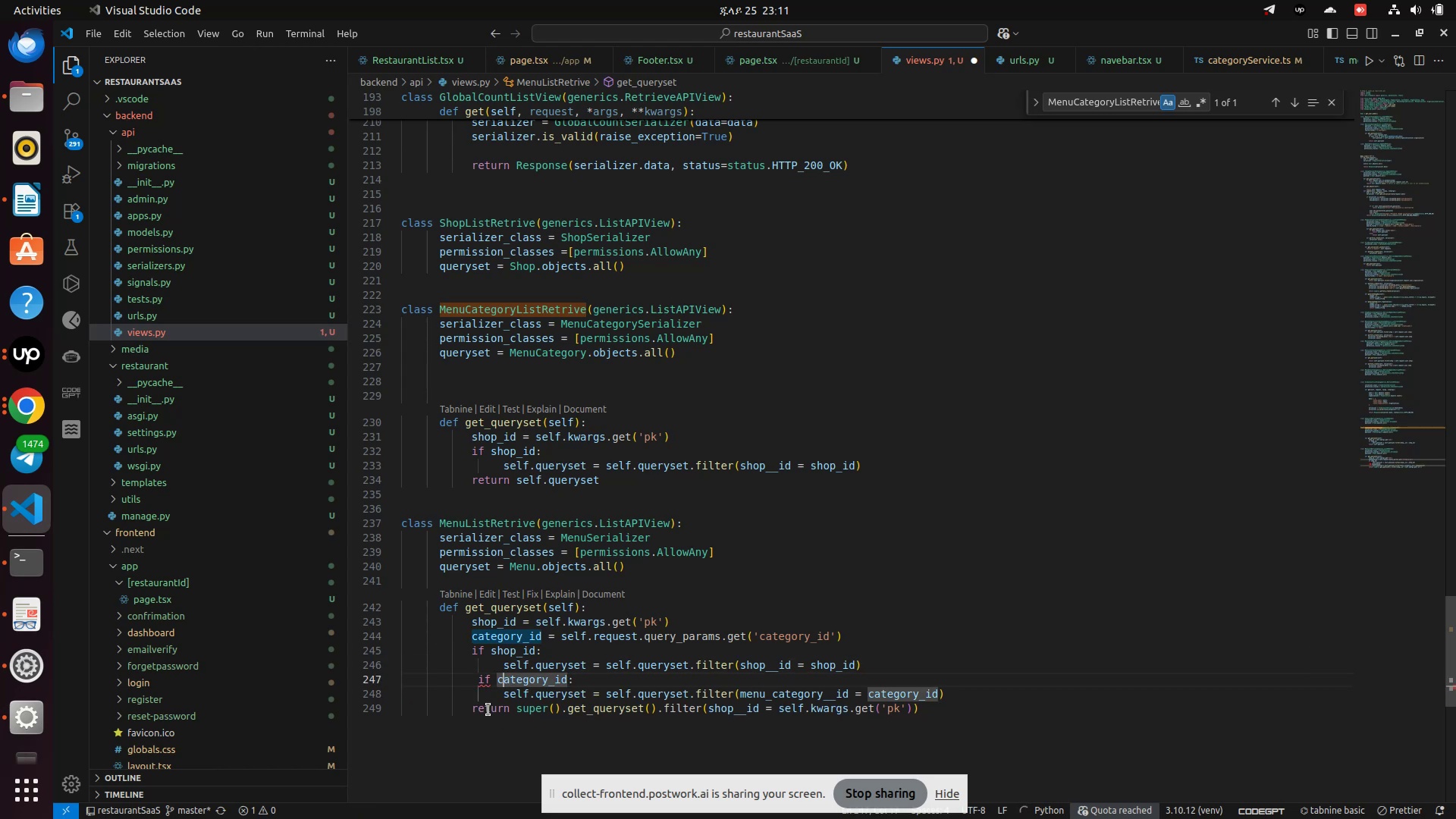 
key(ArrowLeft)
 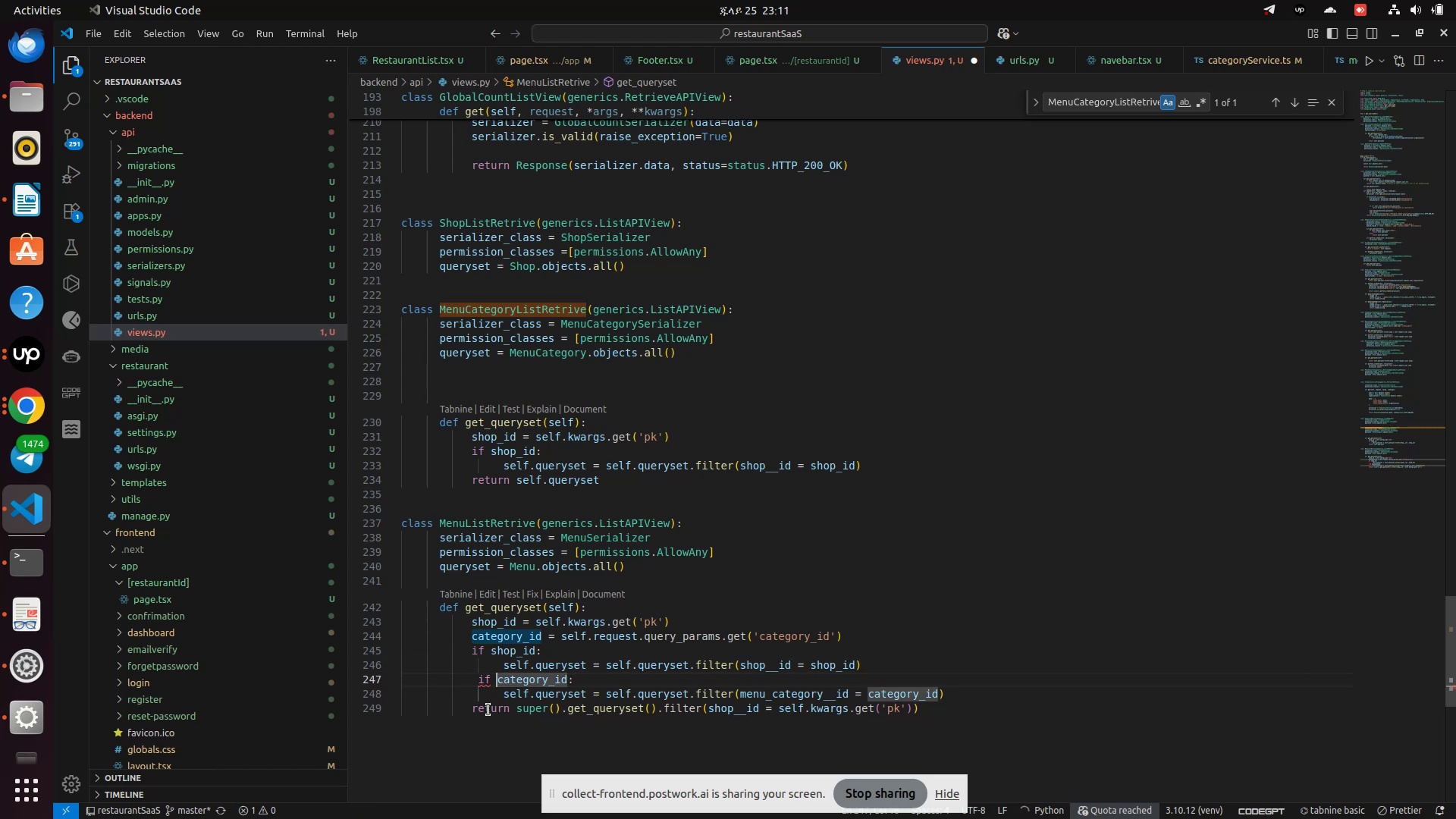 
key(ArrowLeft)
 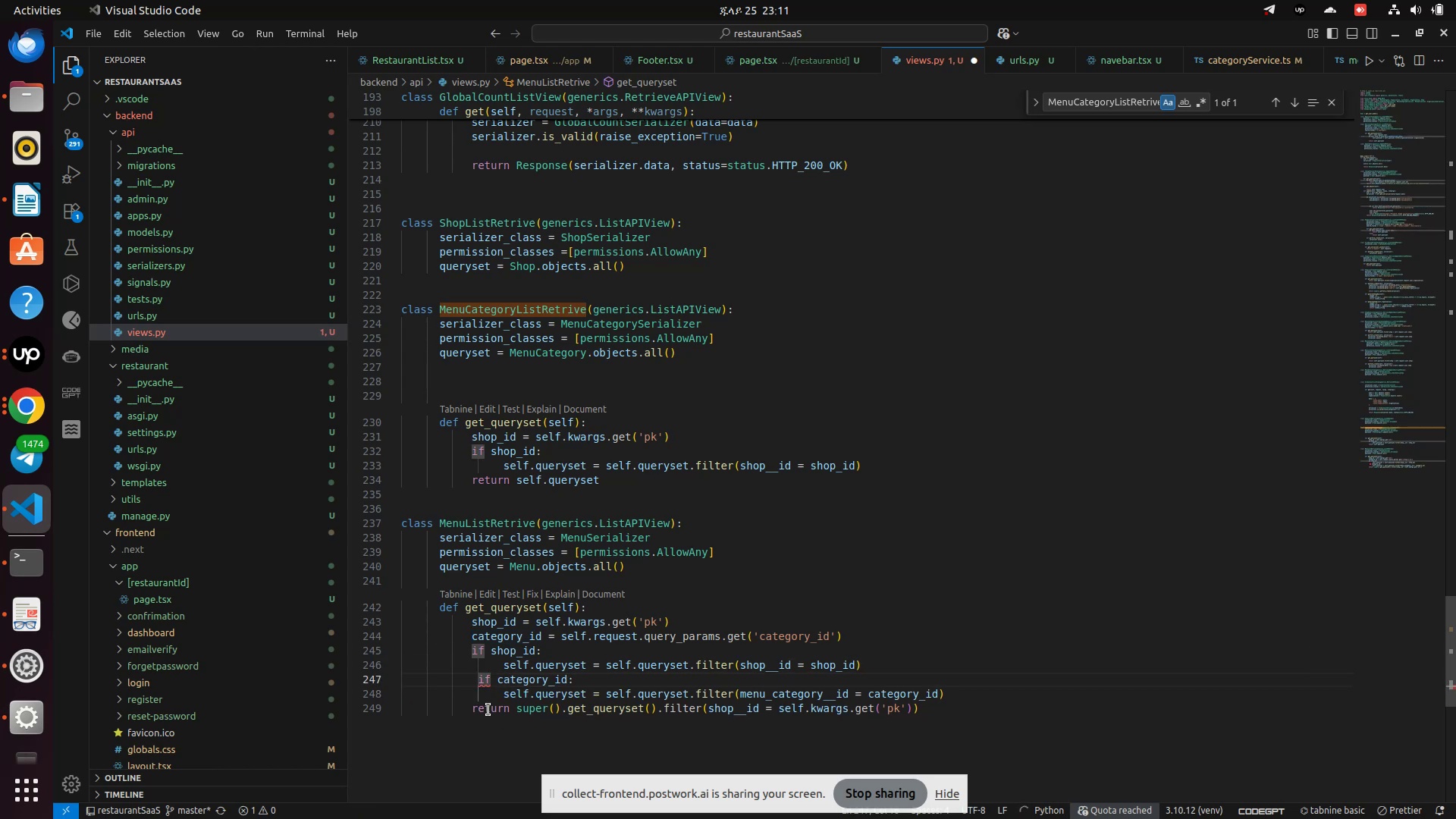 
key(Backspace)
key(Backspace)
key(Backspace)
key(Tab)
type(id  )
key(Backspace)
key(Backspace)
key(Backspace)
key(Backspace)
type(if)
 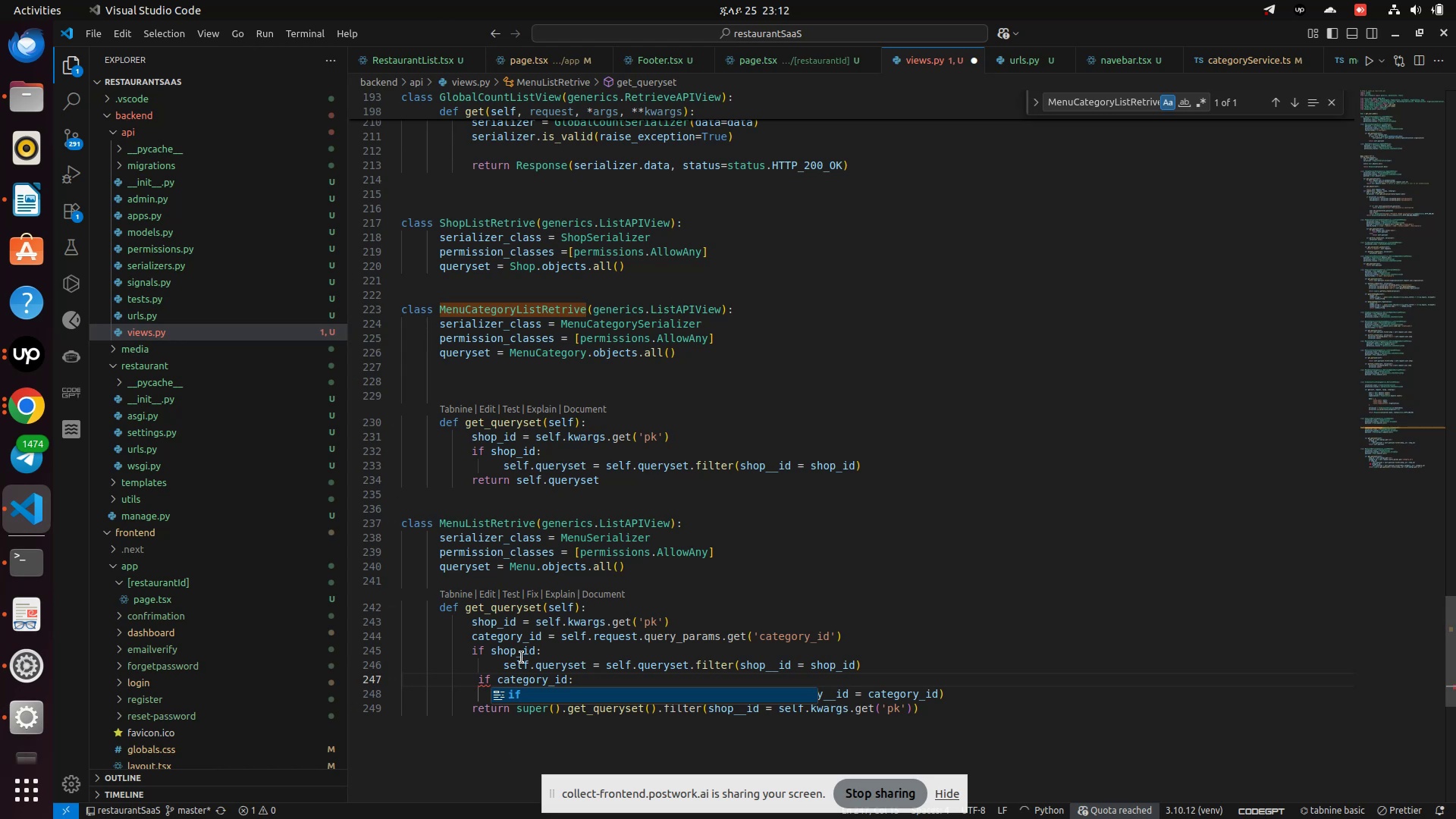 
wait(6.55)
 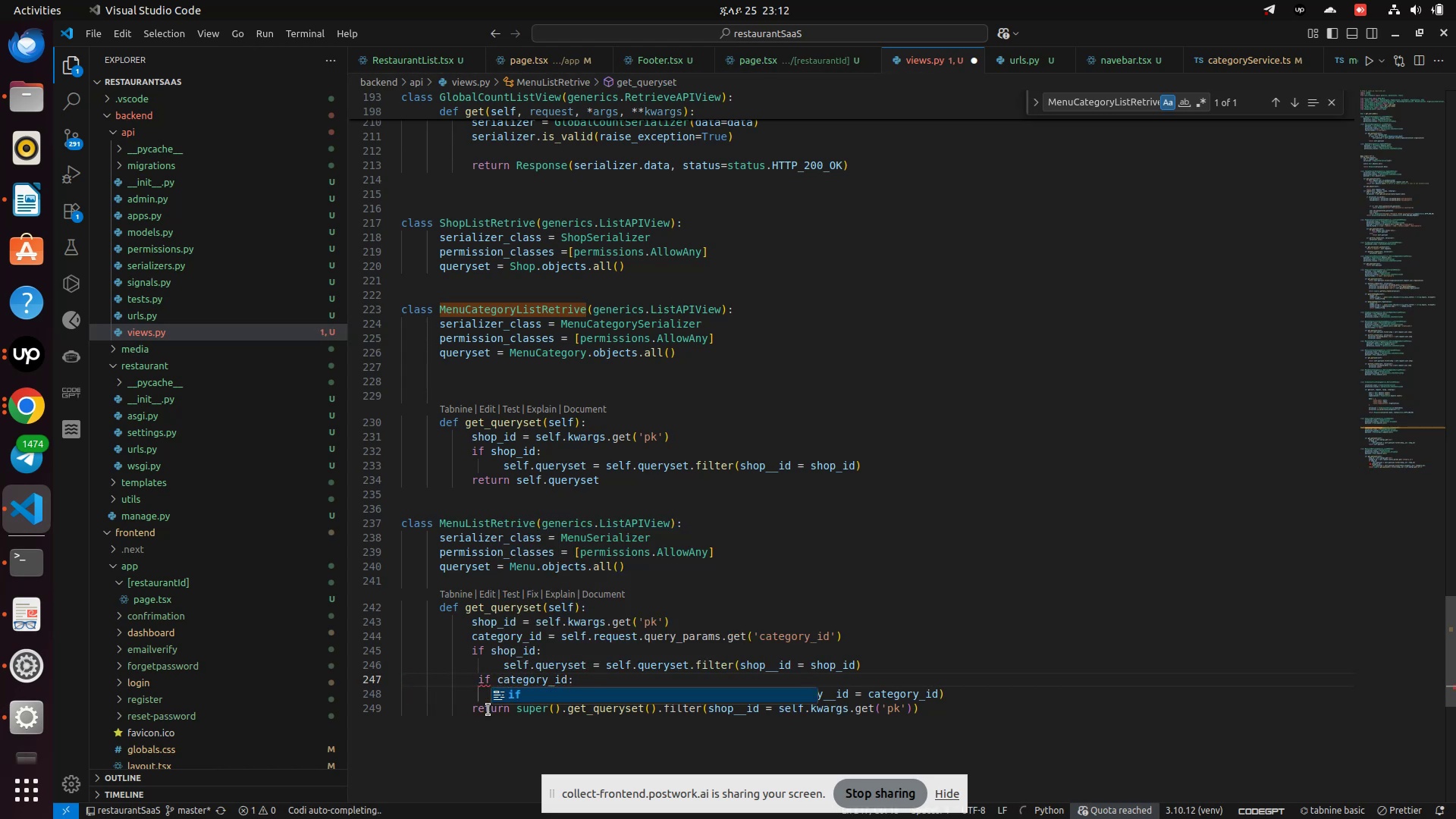 
left_click([460, 667])
 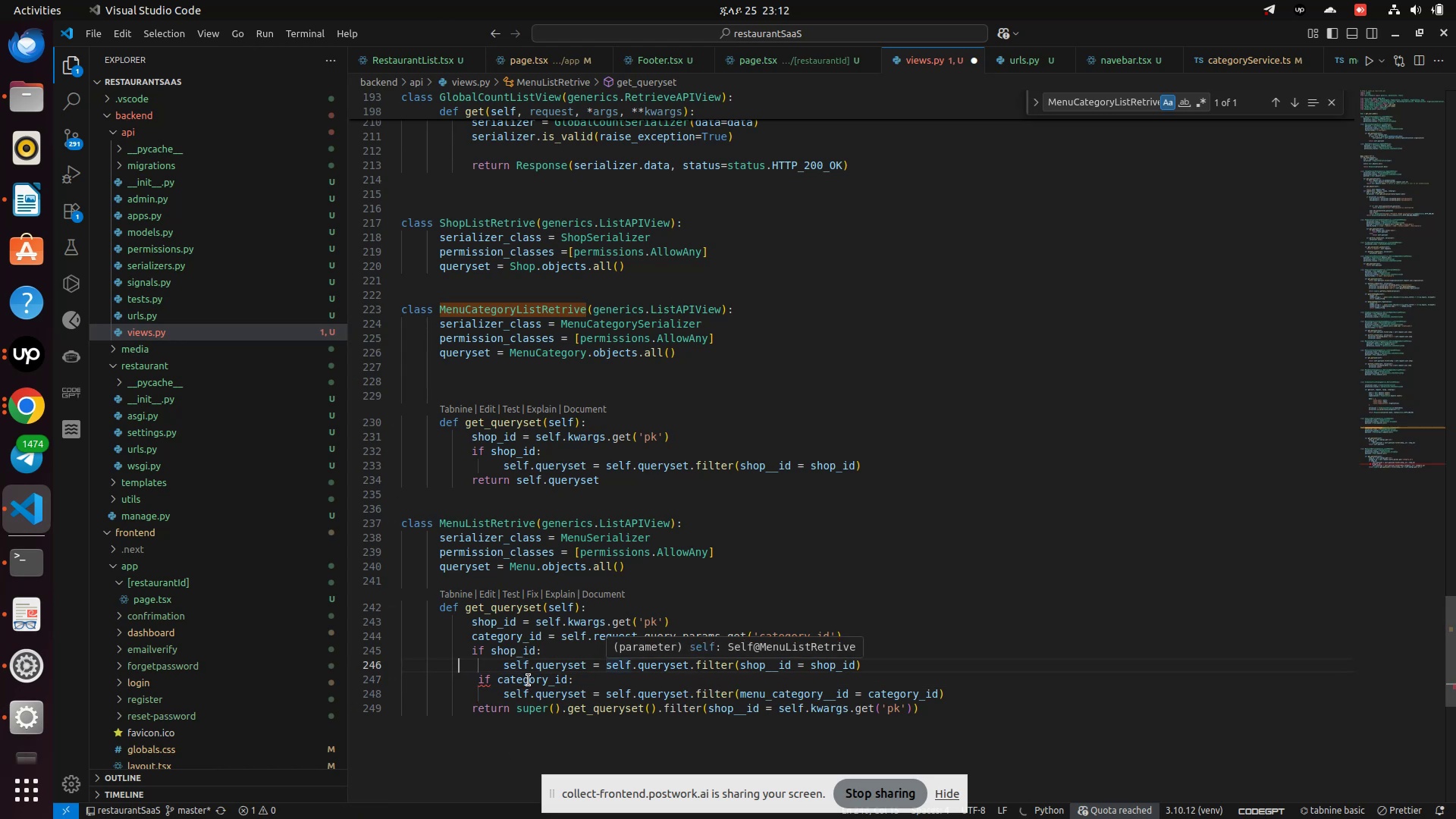 
double_click([529, 680])
 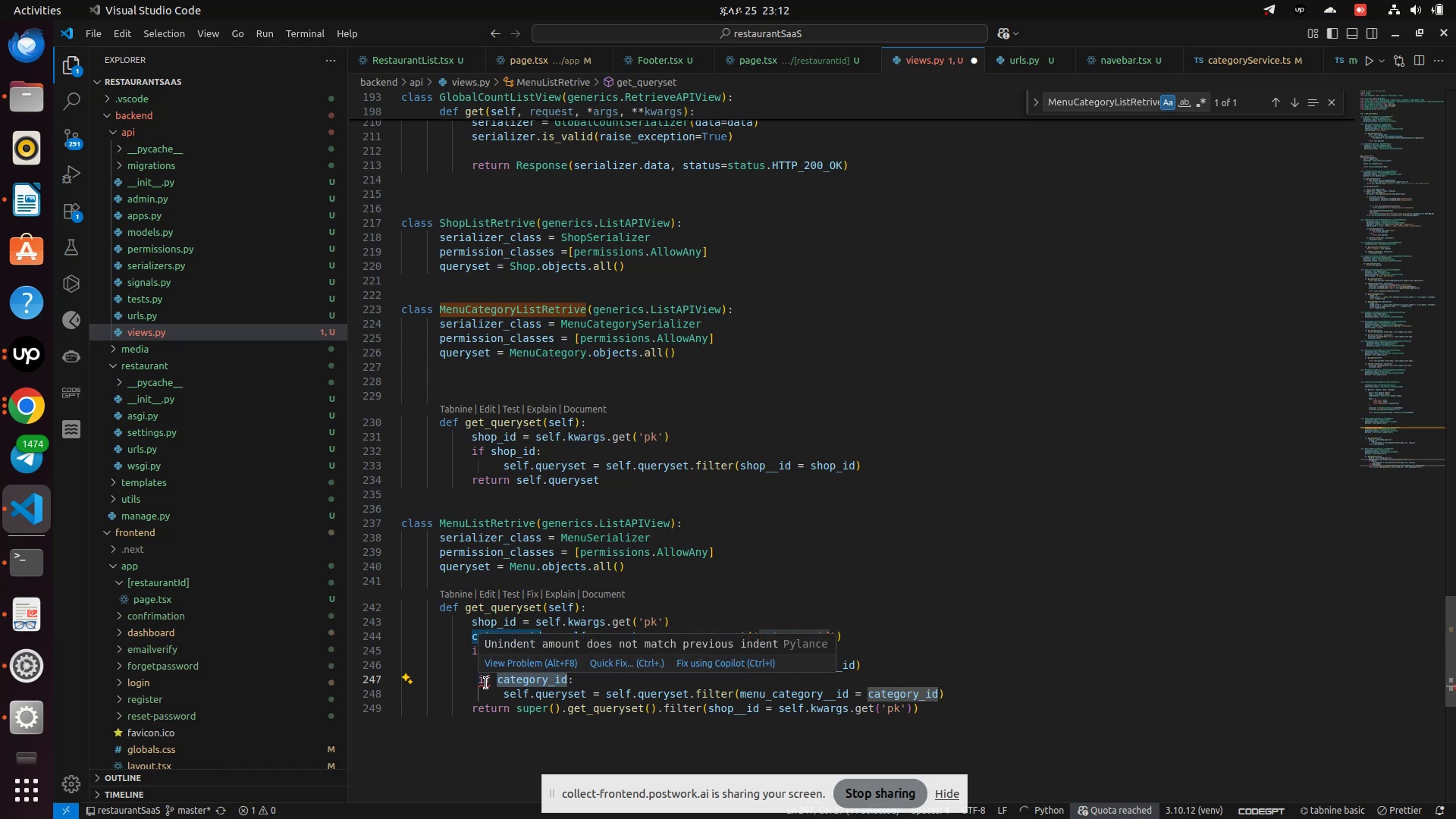 
wait(12.71)
 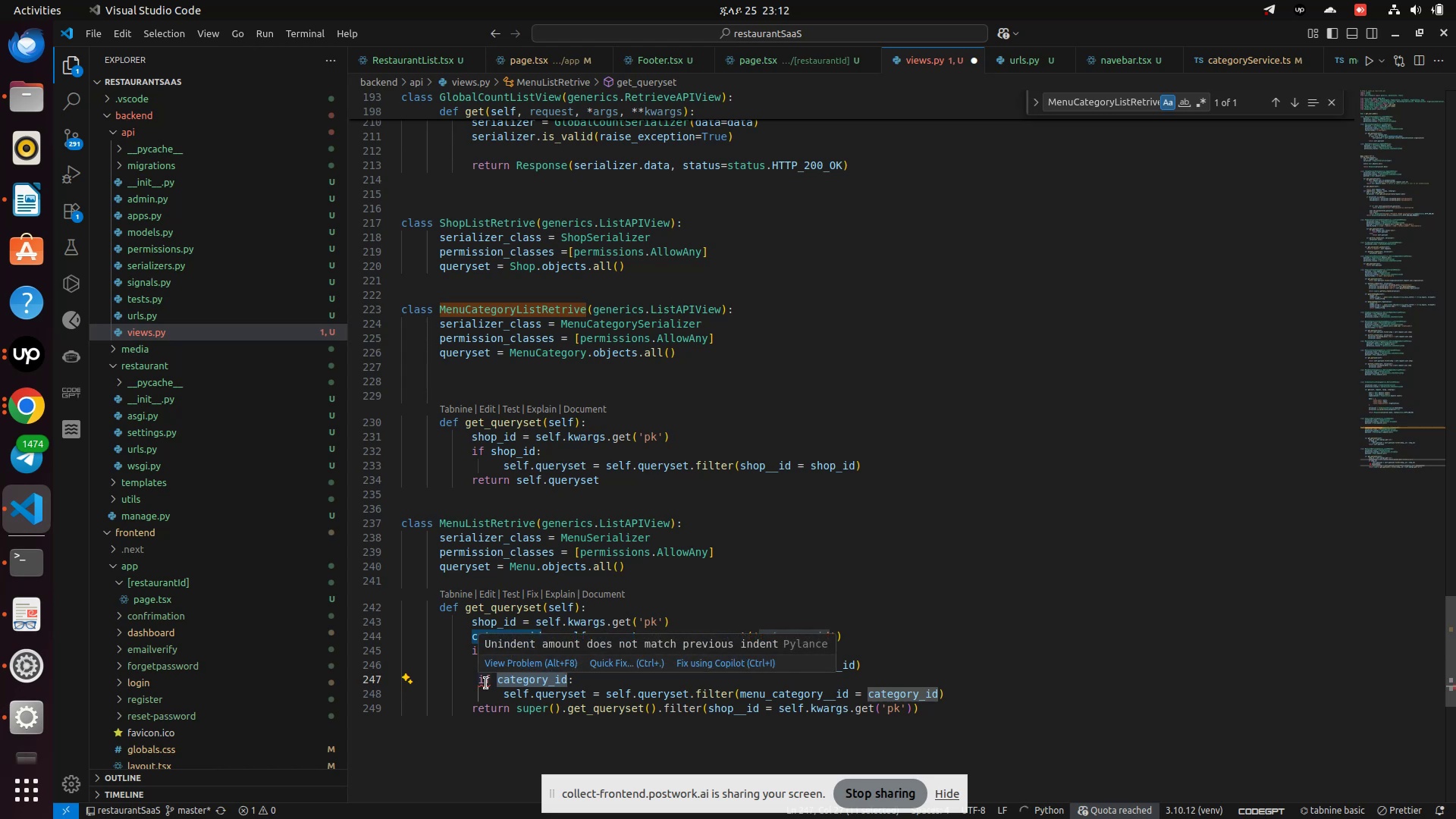 
key(Backspace)
 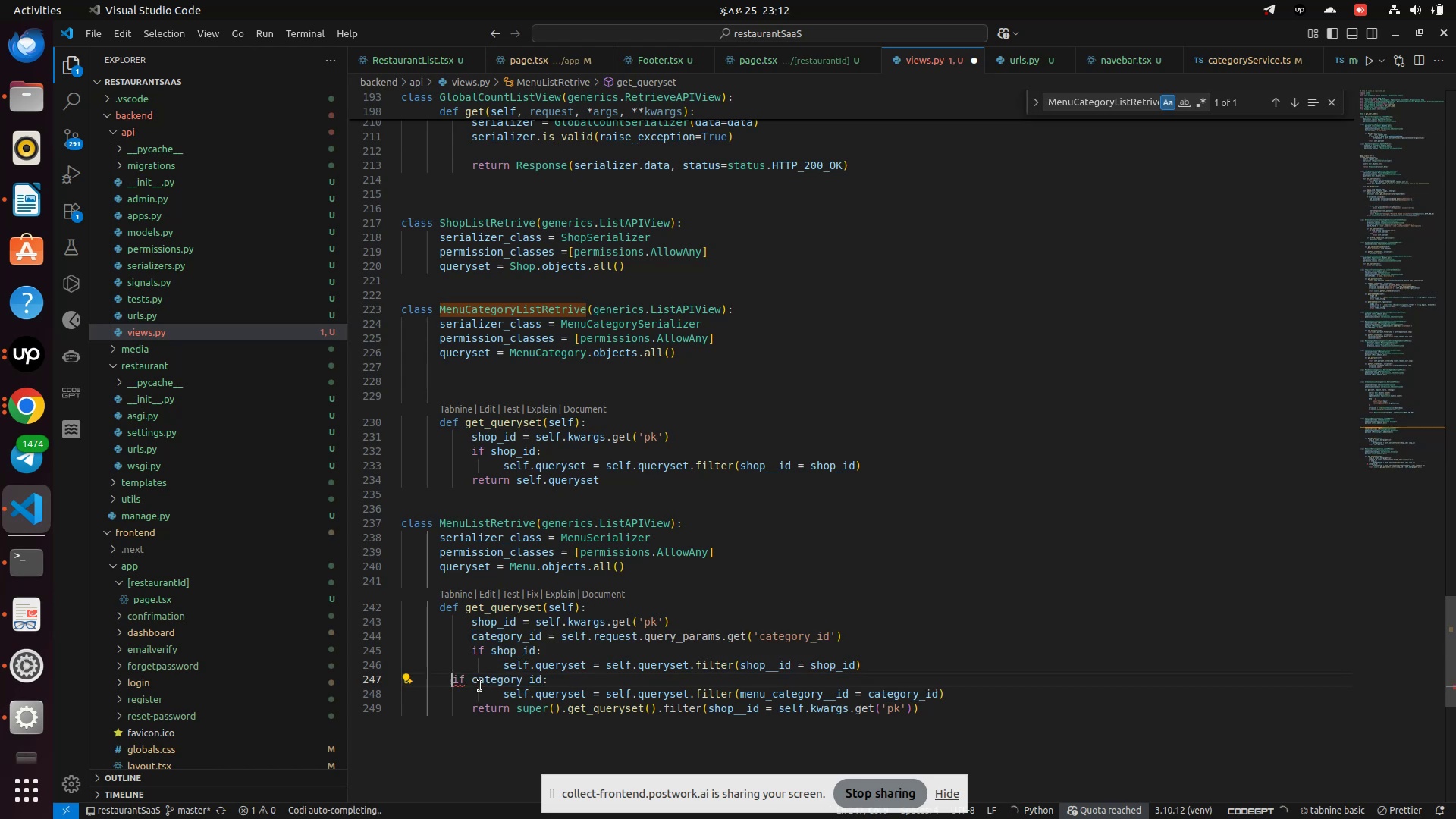 
key(Backspace)
 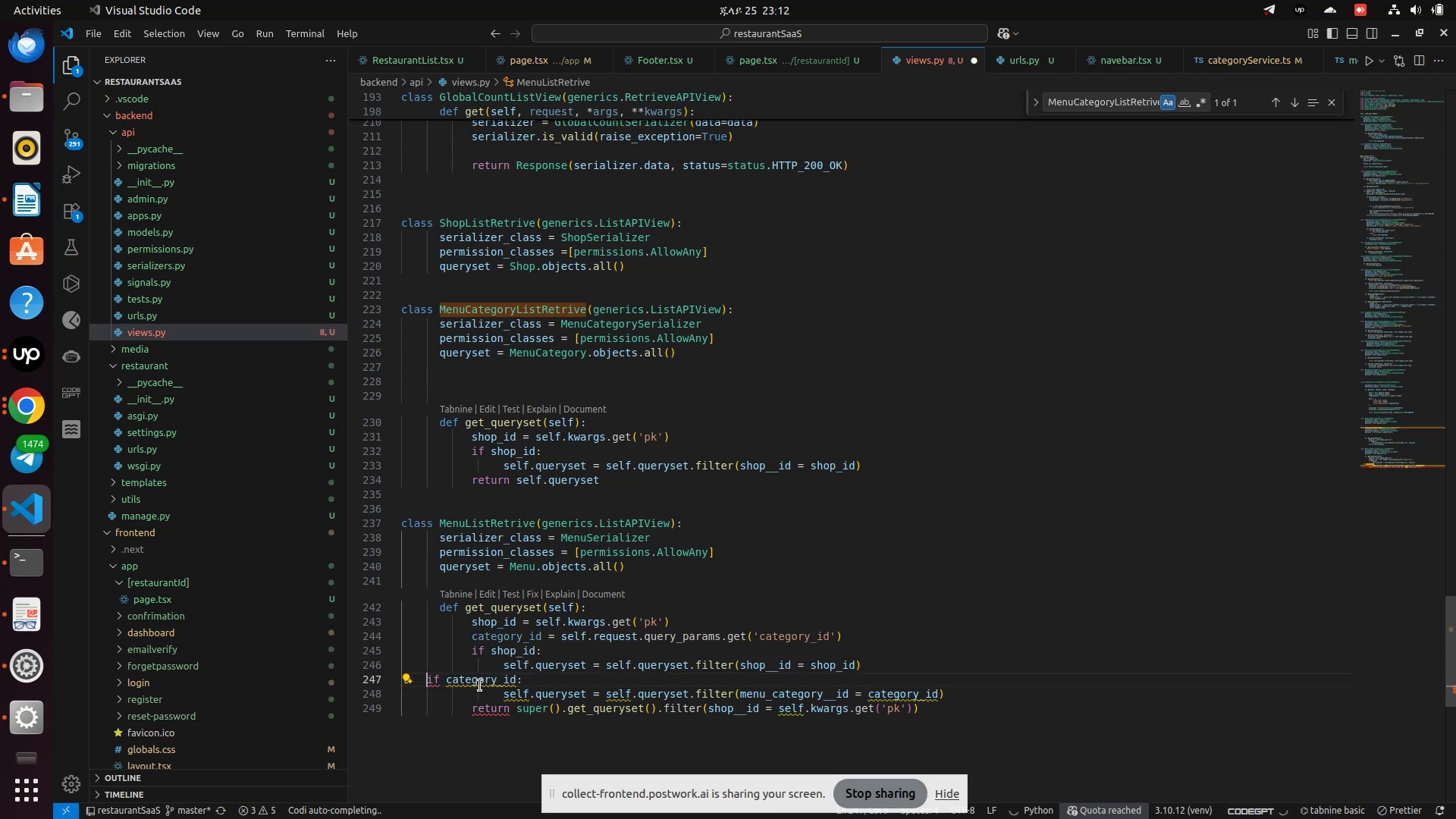 
key(Backspace)
 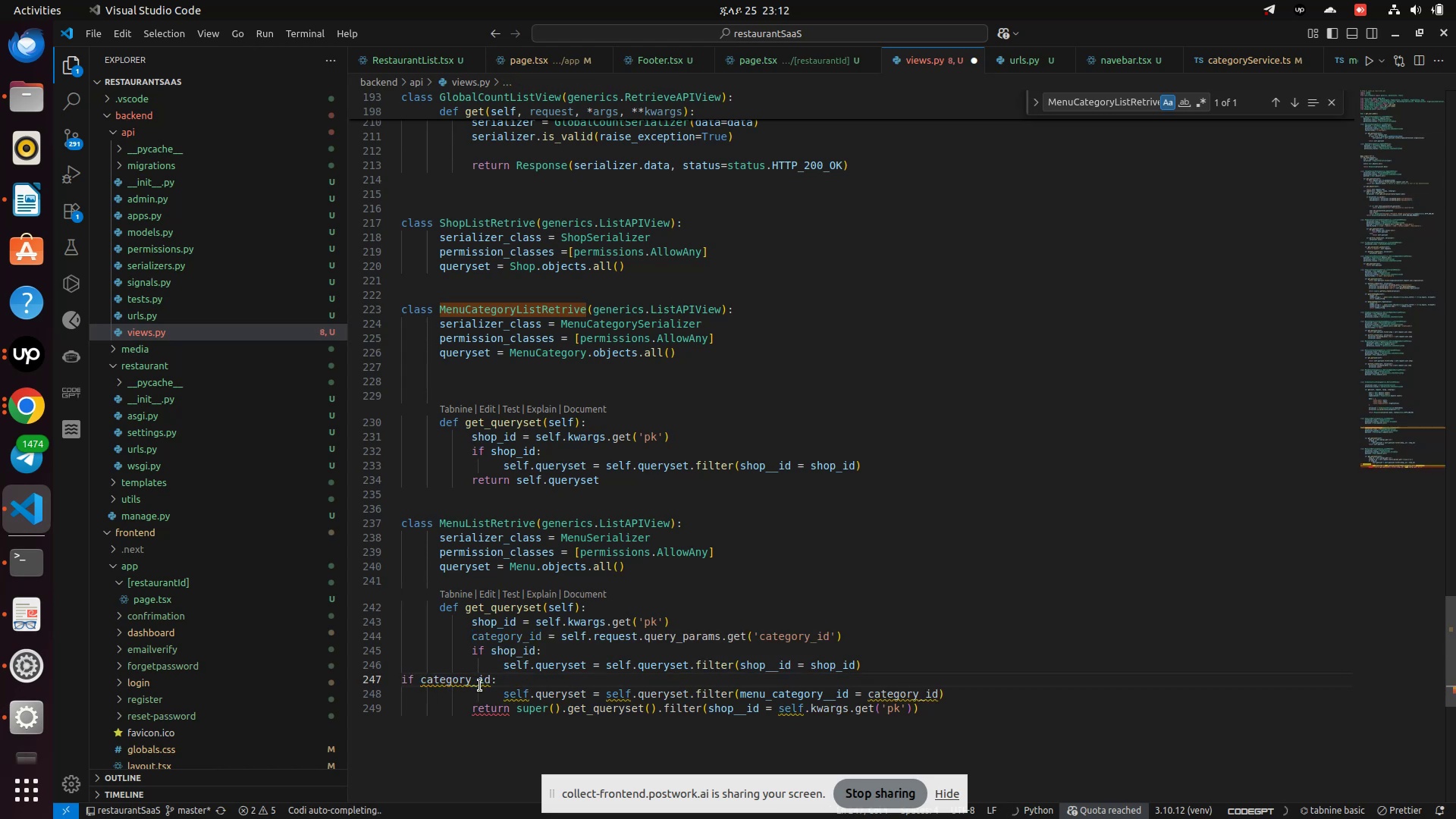 
key(Tab)
 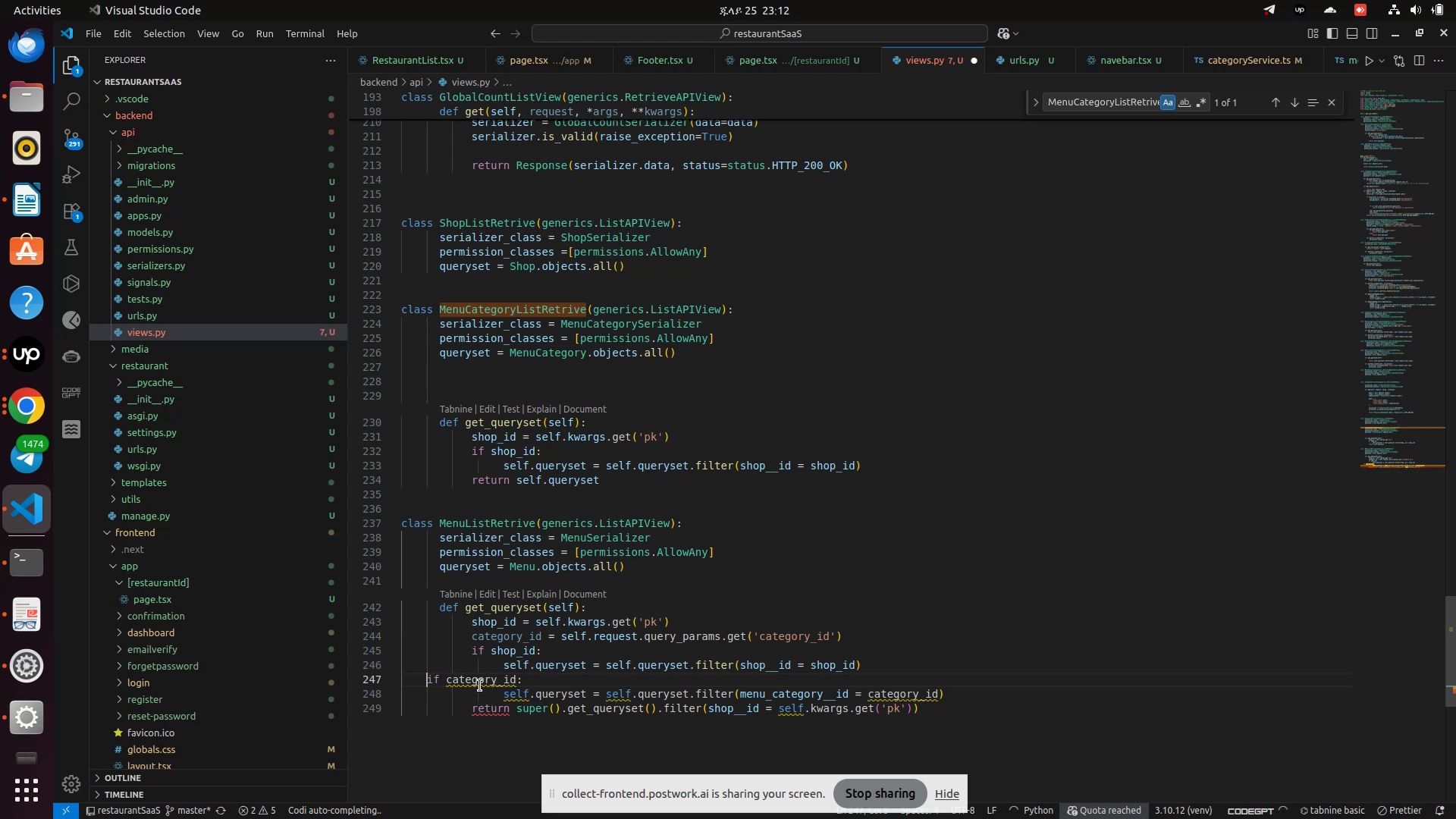 
key(Tab)
 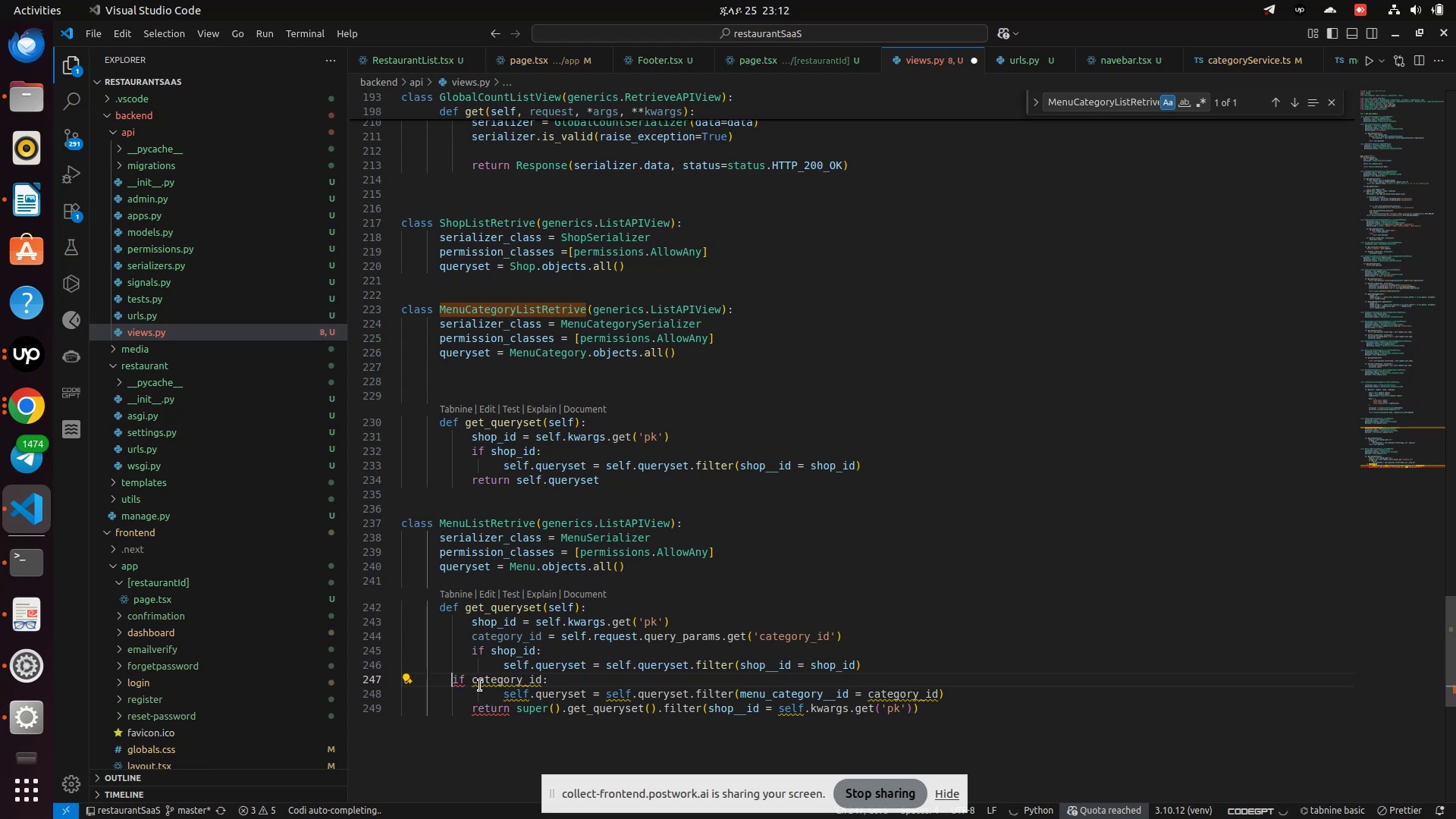 
key(Tab)
 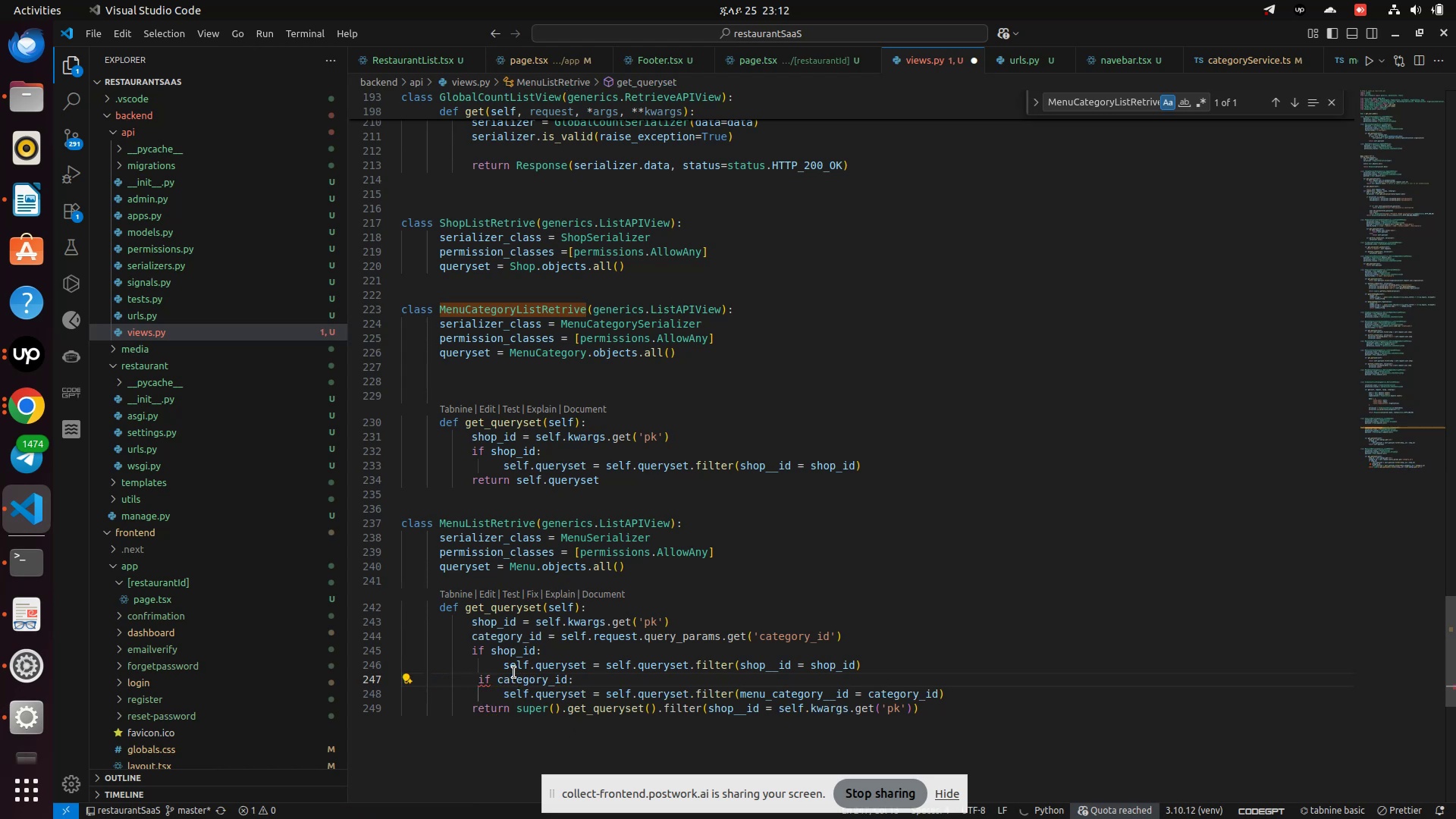 
wait(6.46)
 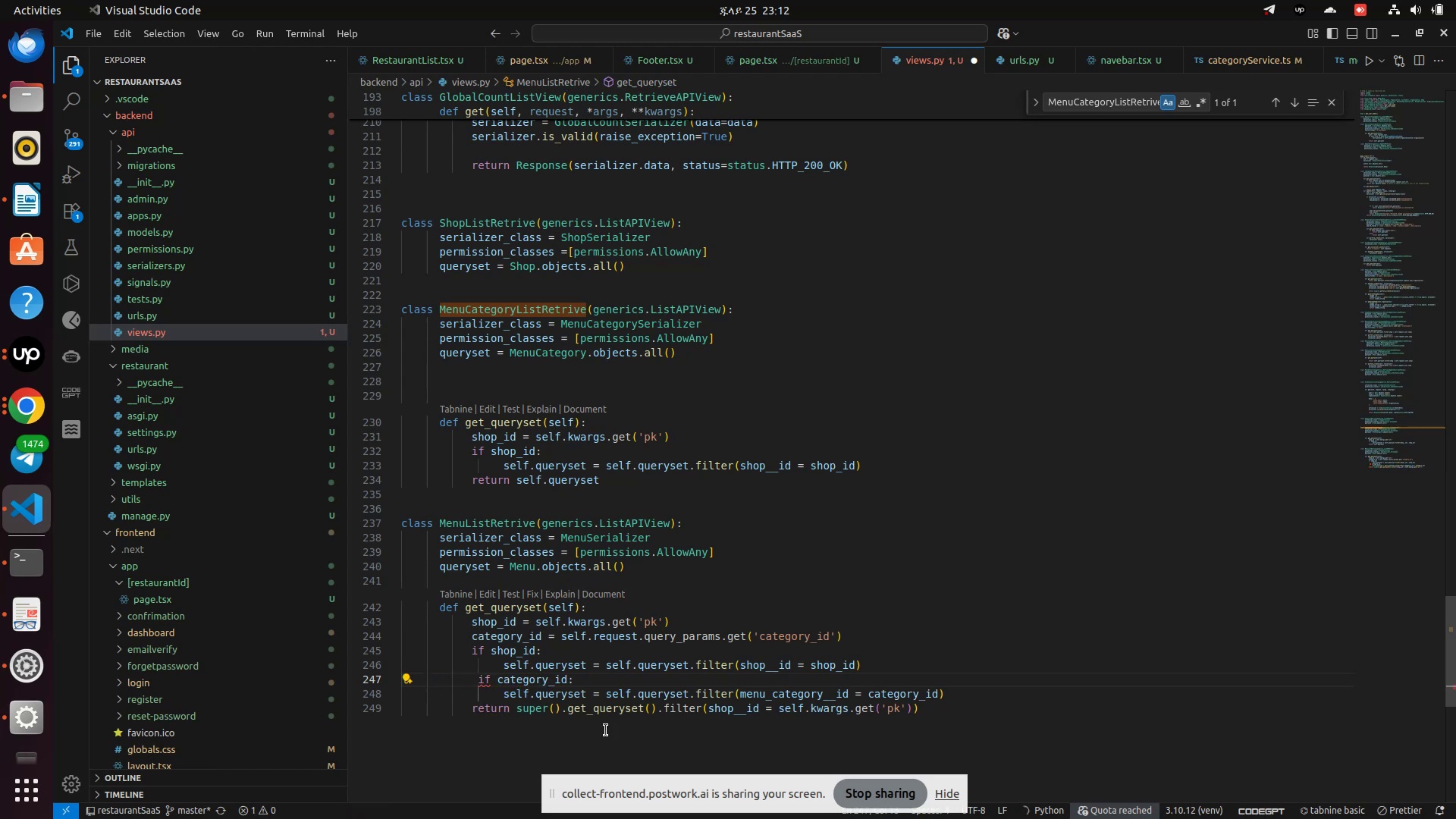 
key(Backspace)
 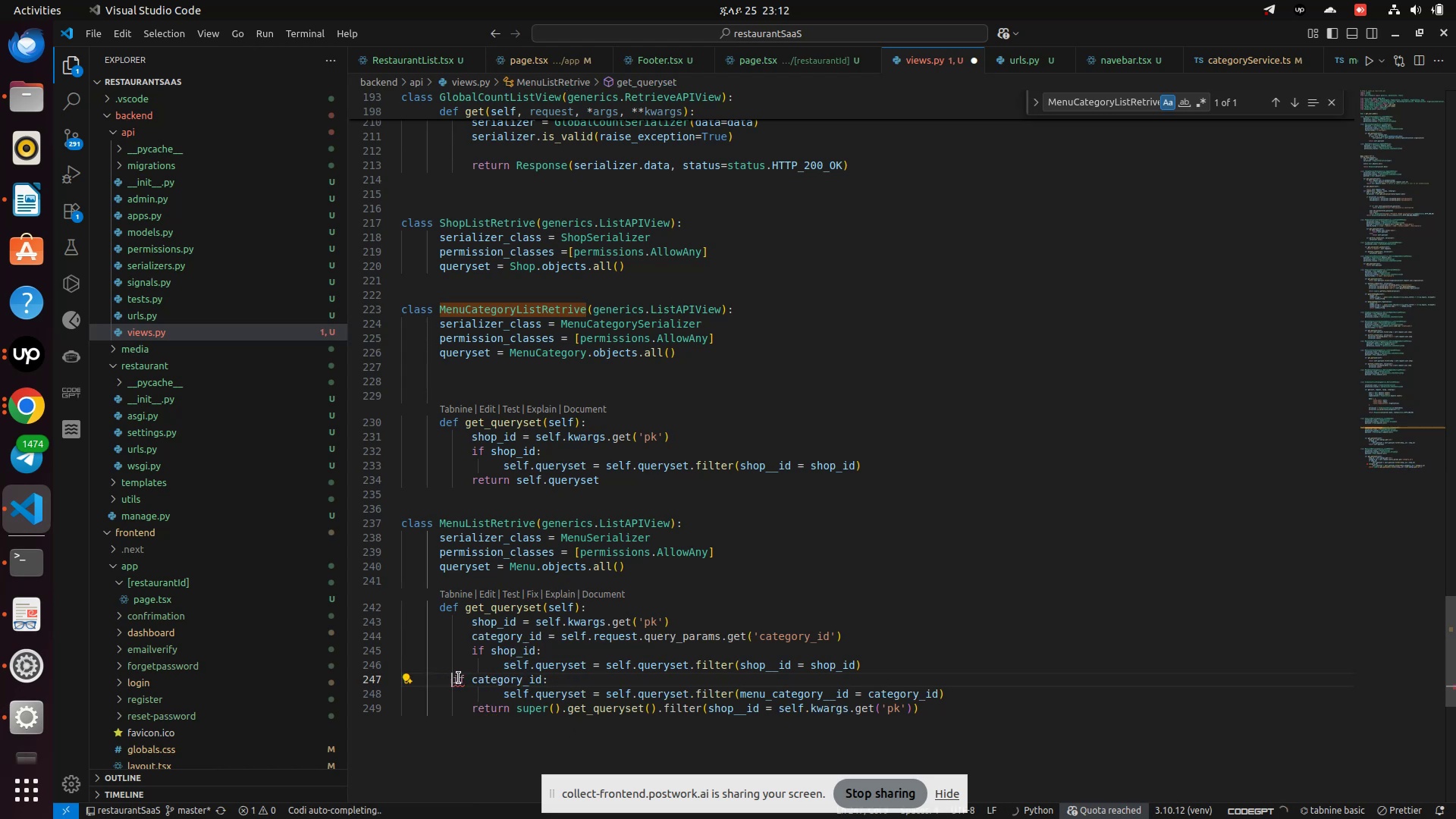 
key(Backspace)
 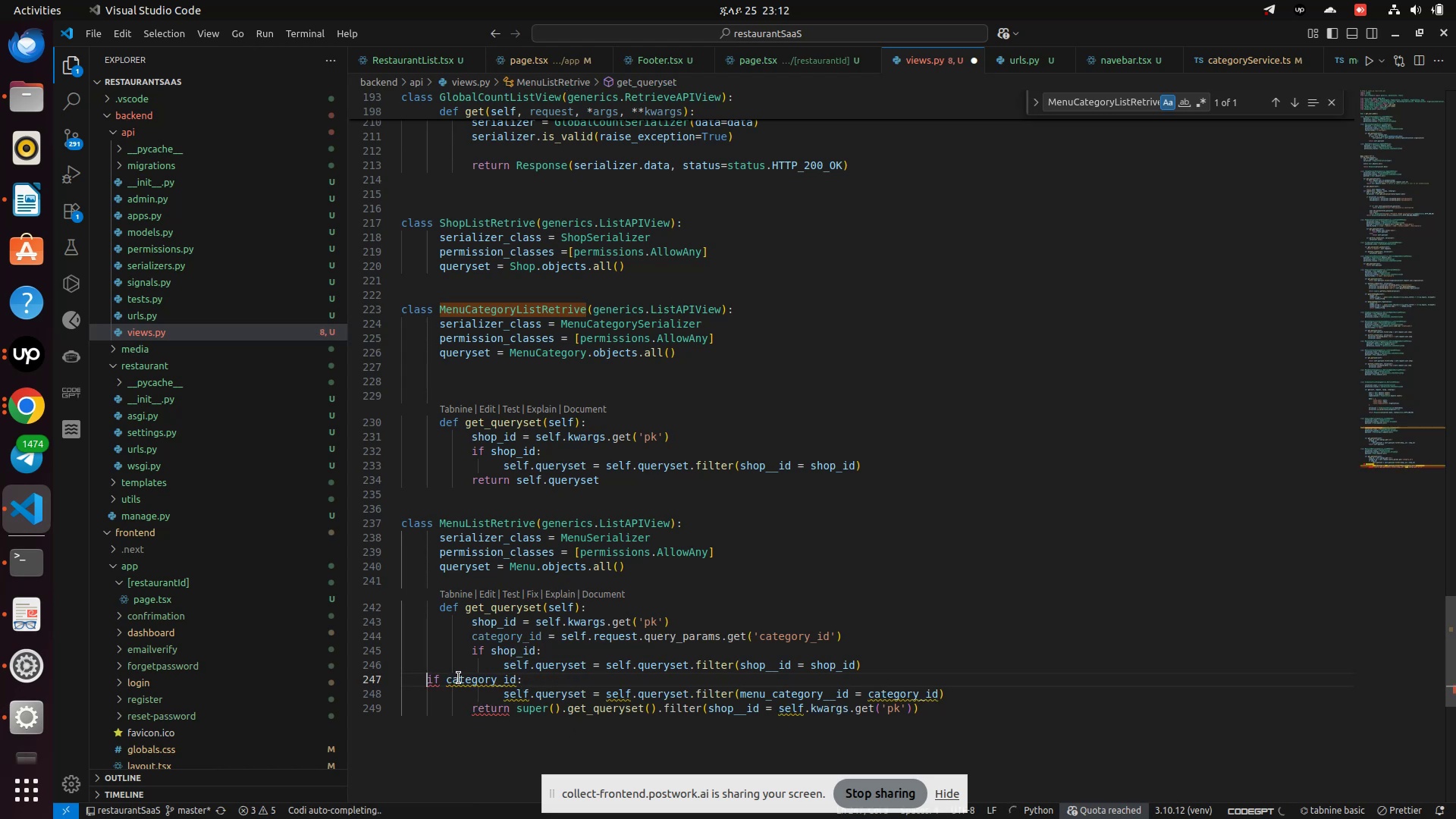 
key(Backspace)
 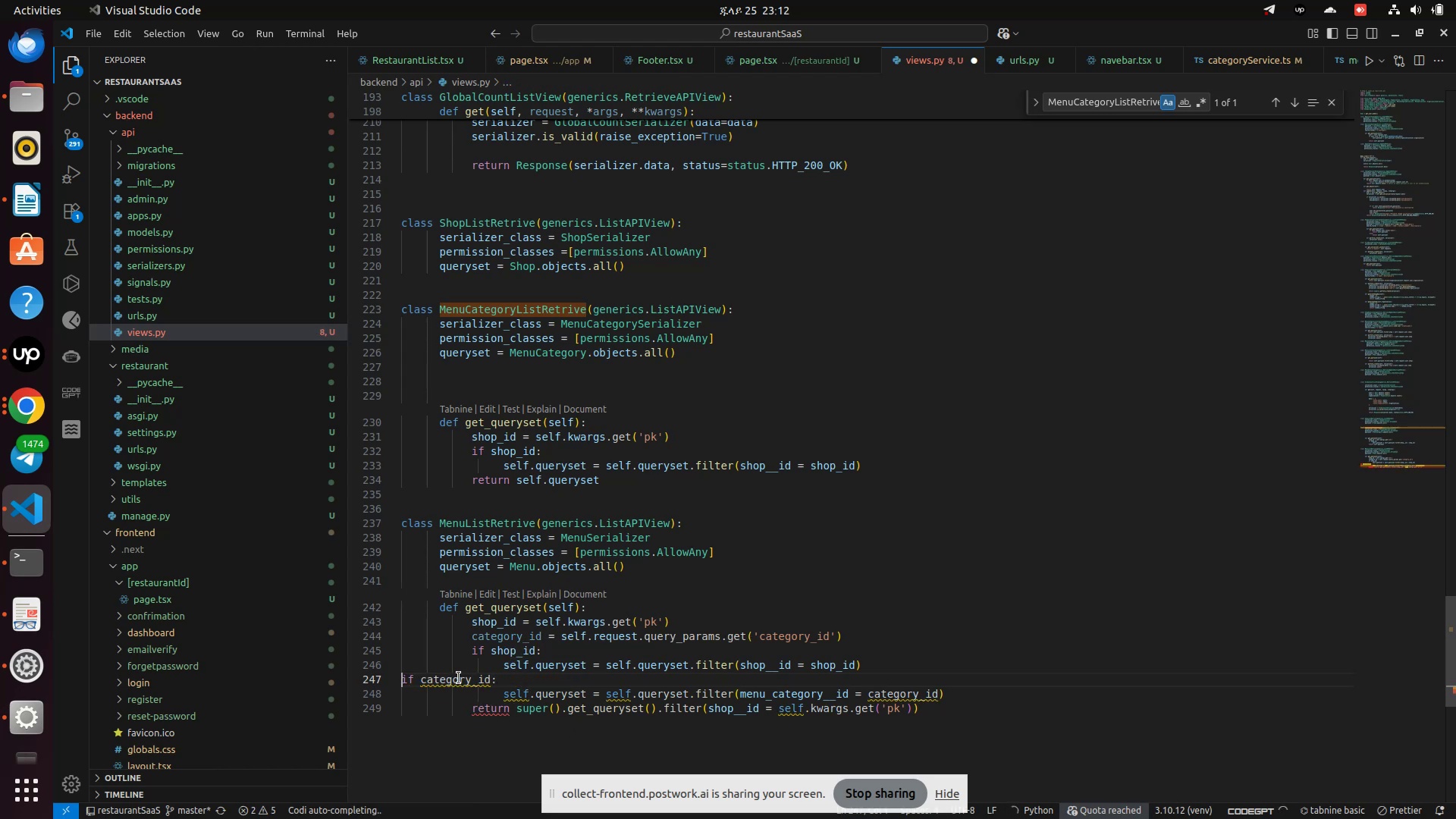 
key(Backspace)
 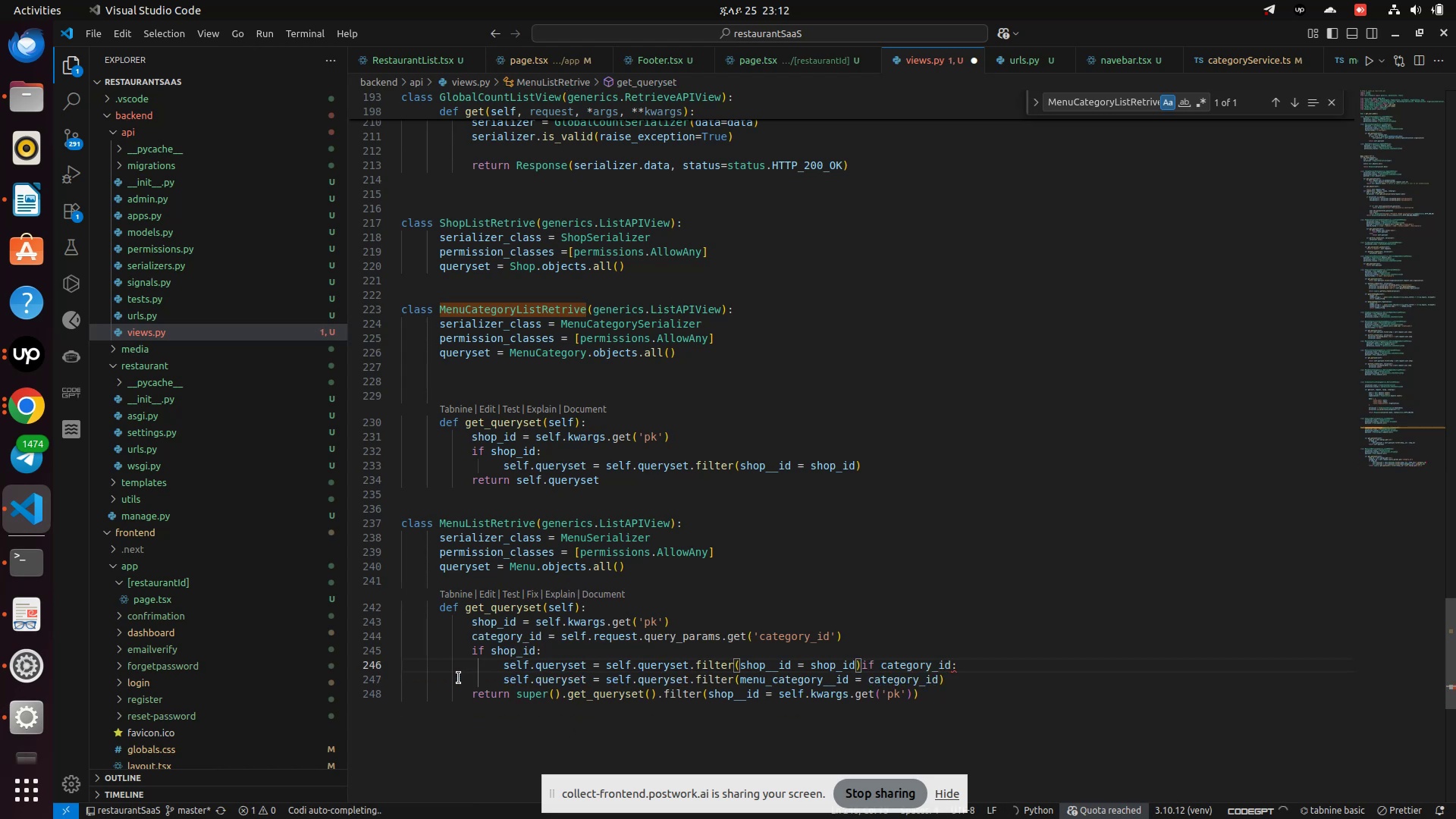 
key(Enter)
 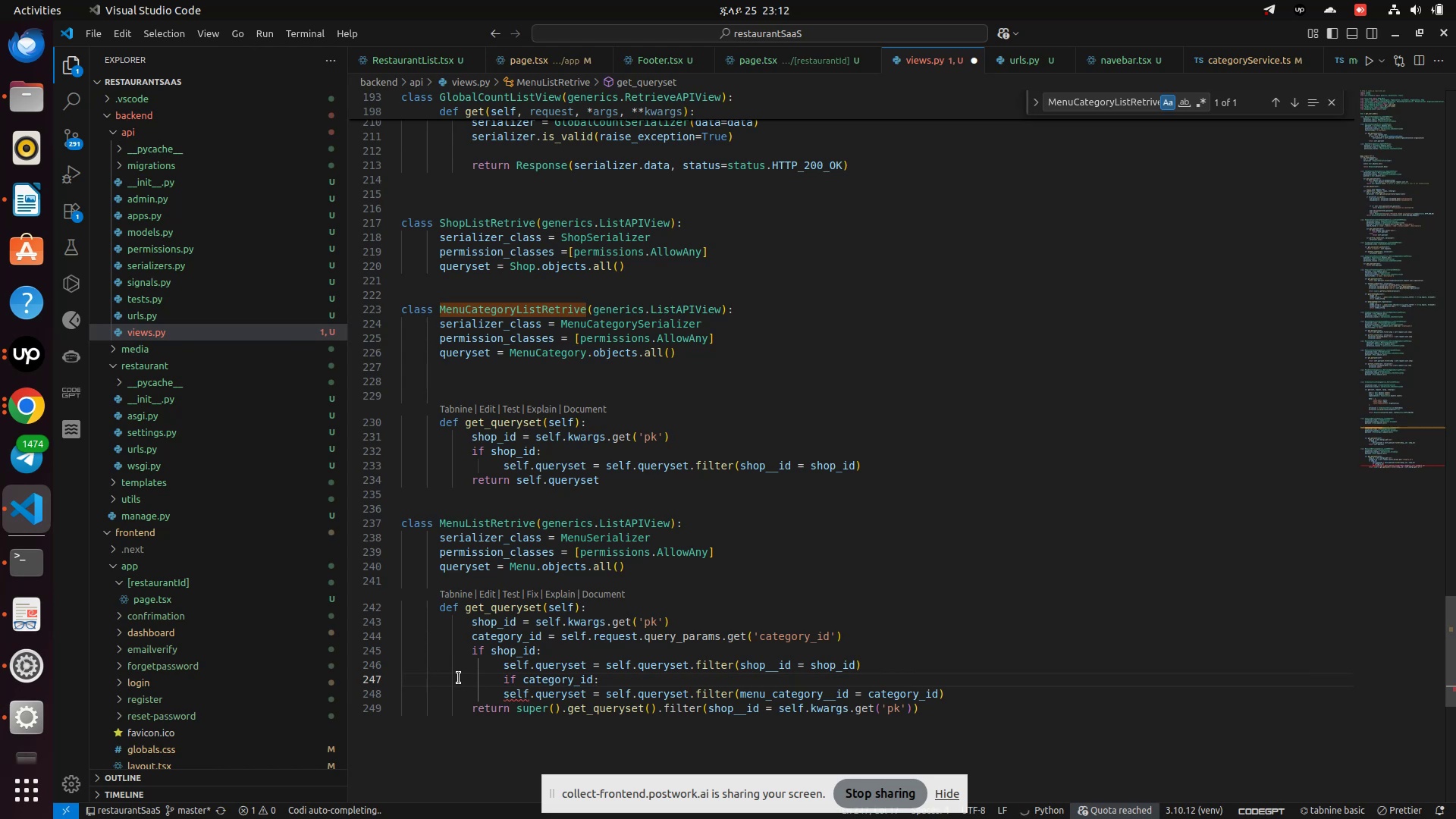 
key(Shift+Tab)
 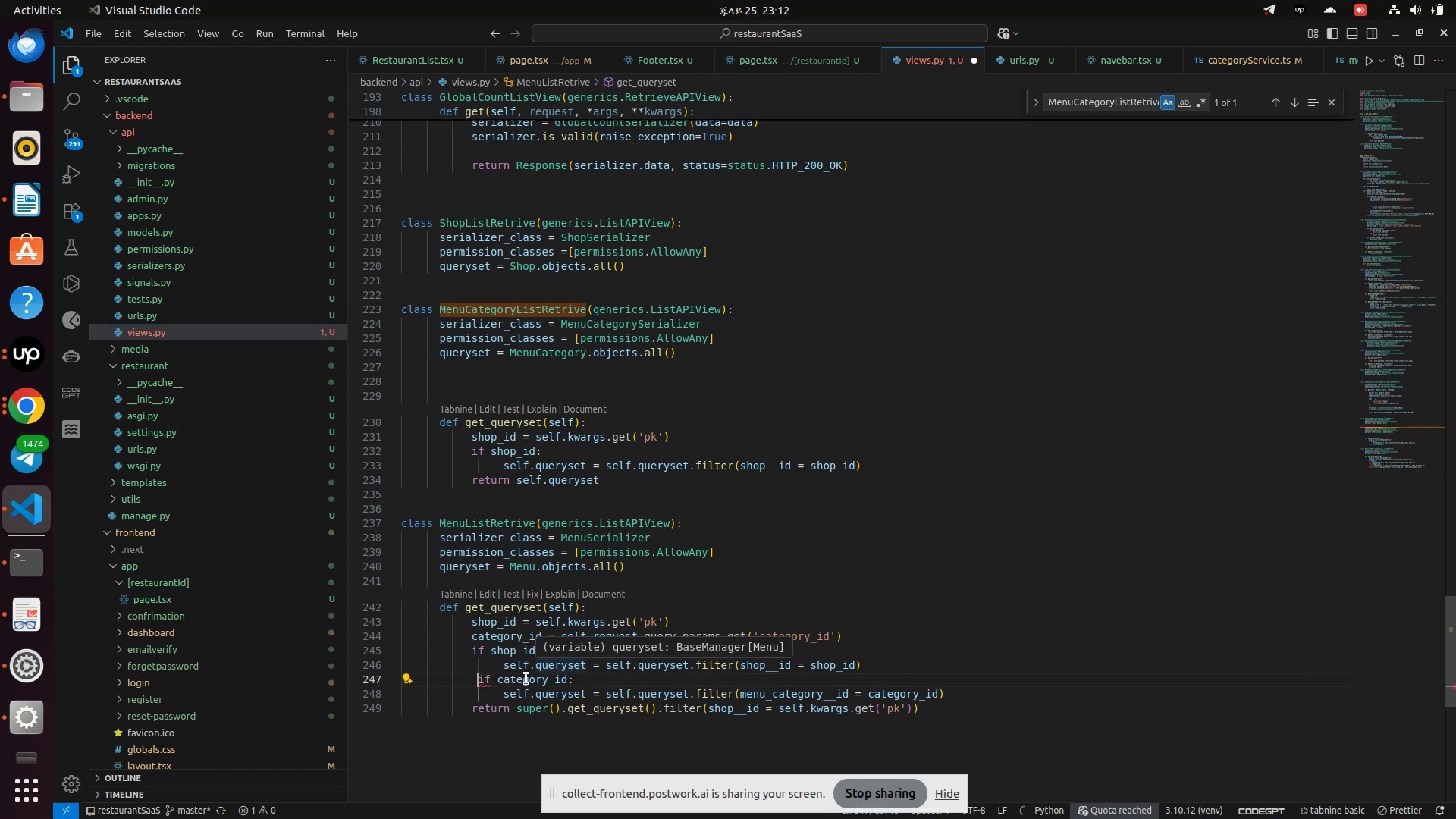 
left_click([871, 666])
 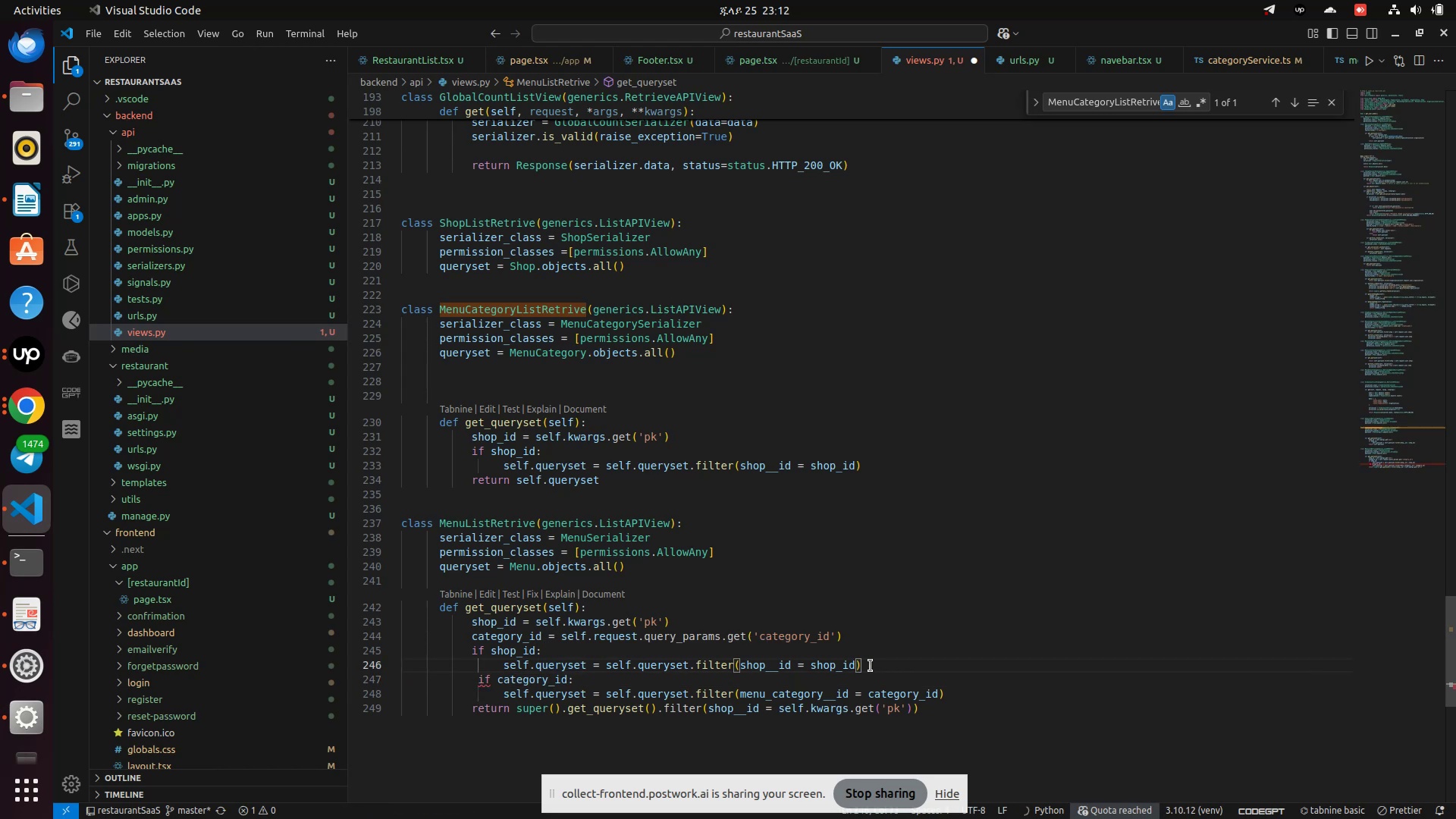 
key(Enter)
 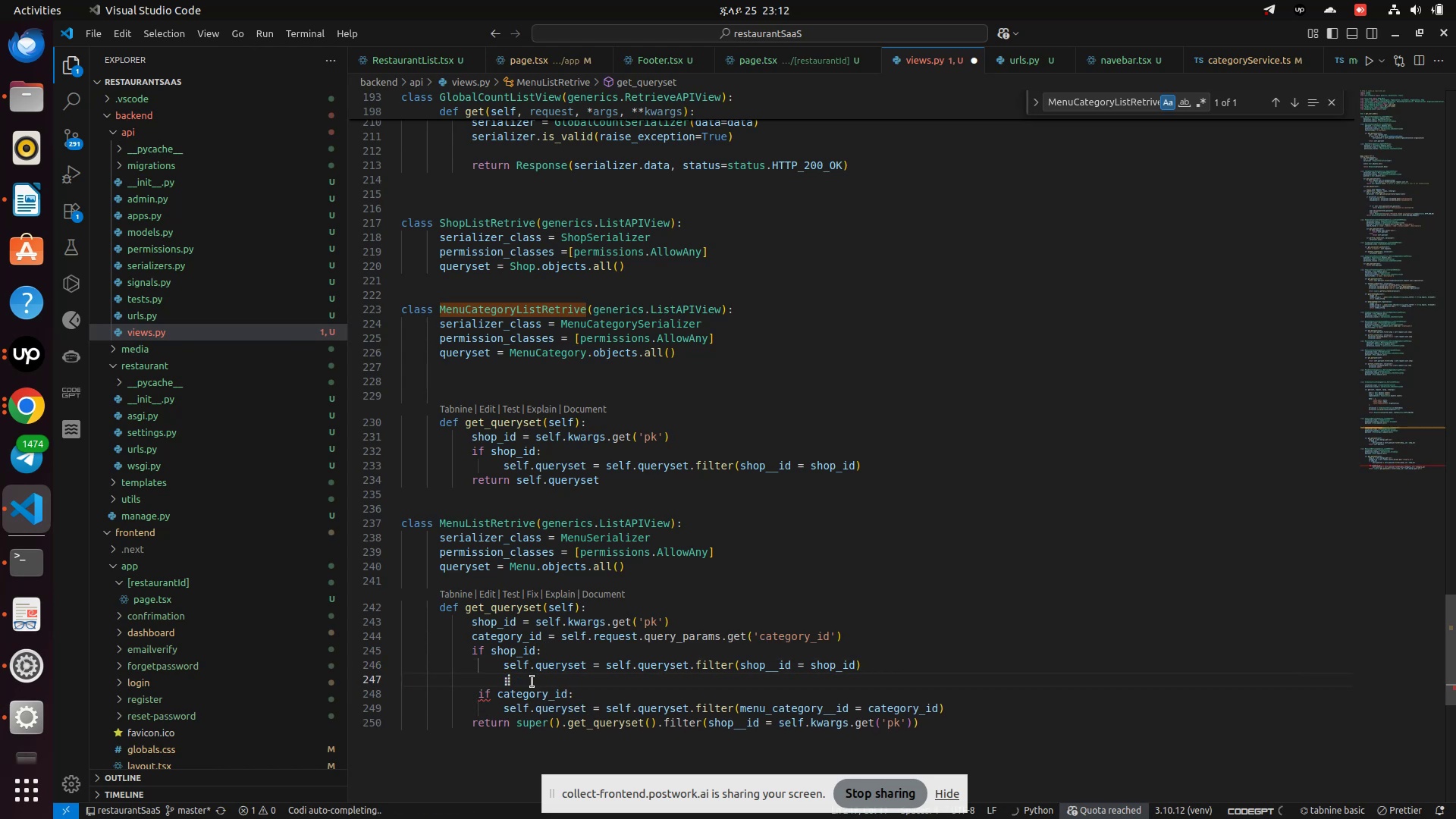 
mouse_move([498, 682])
 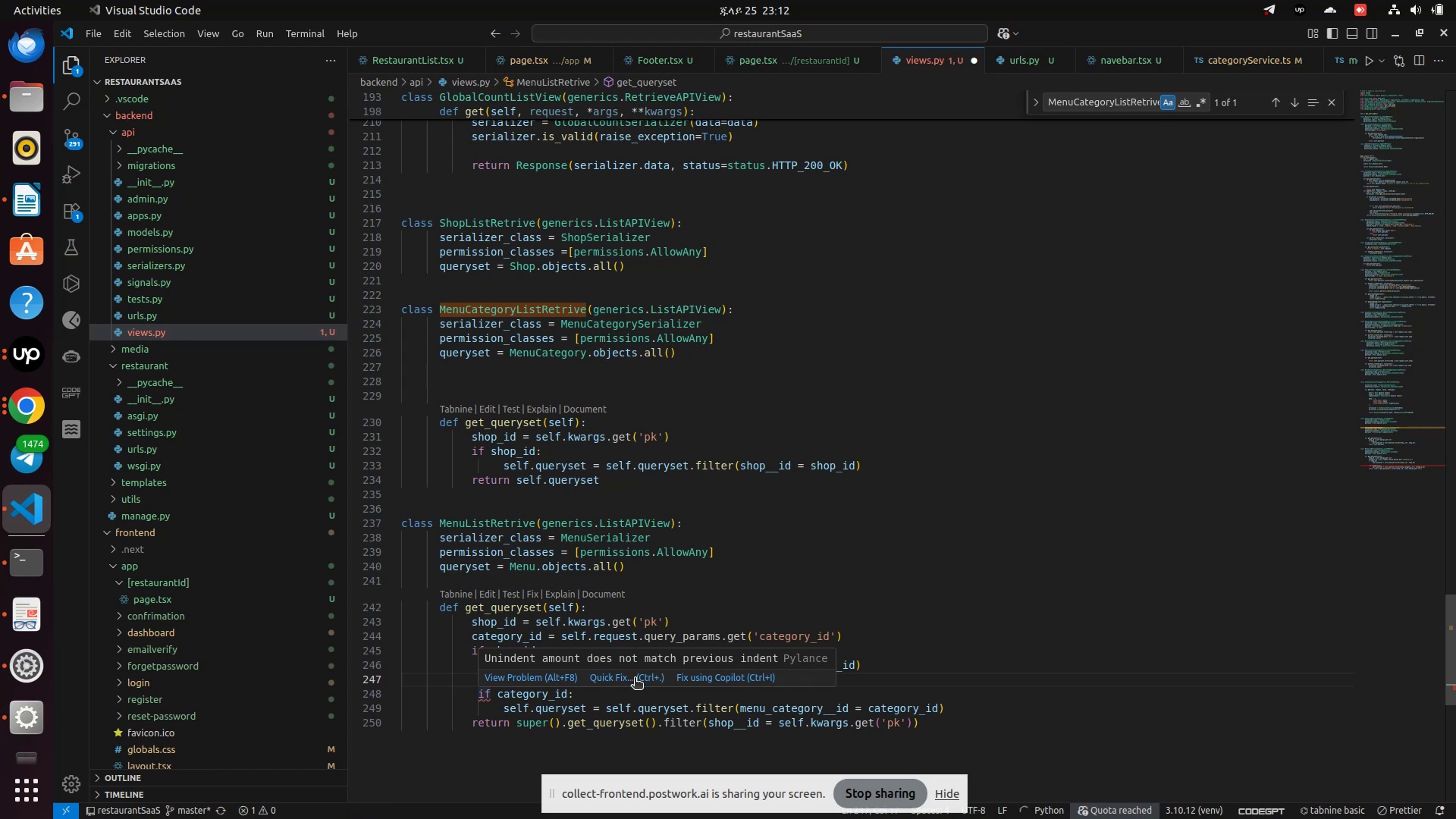 
left_click([635, 679])
 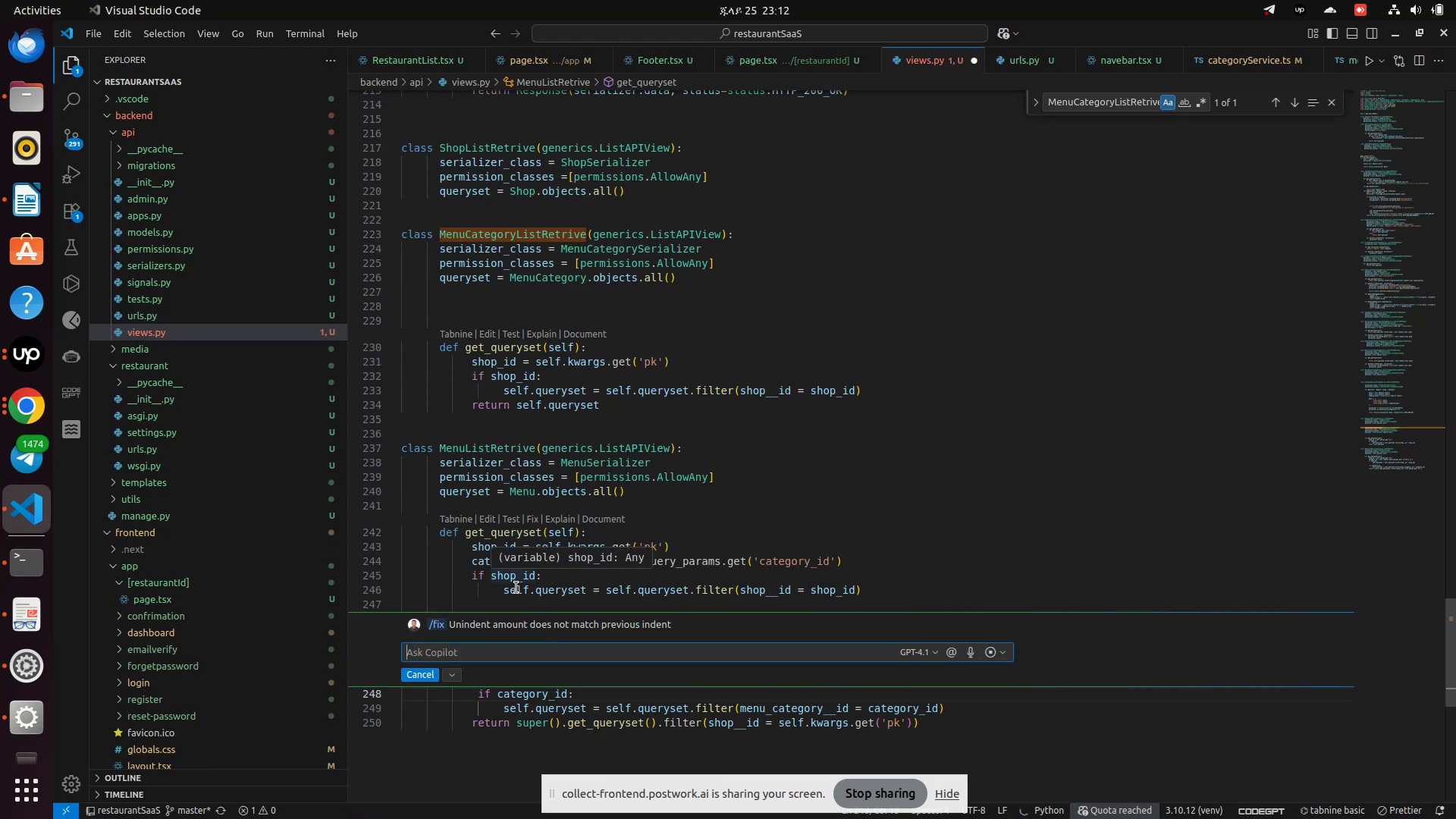 
wait(5.94)
 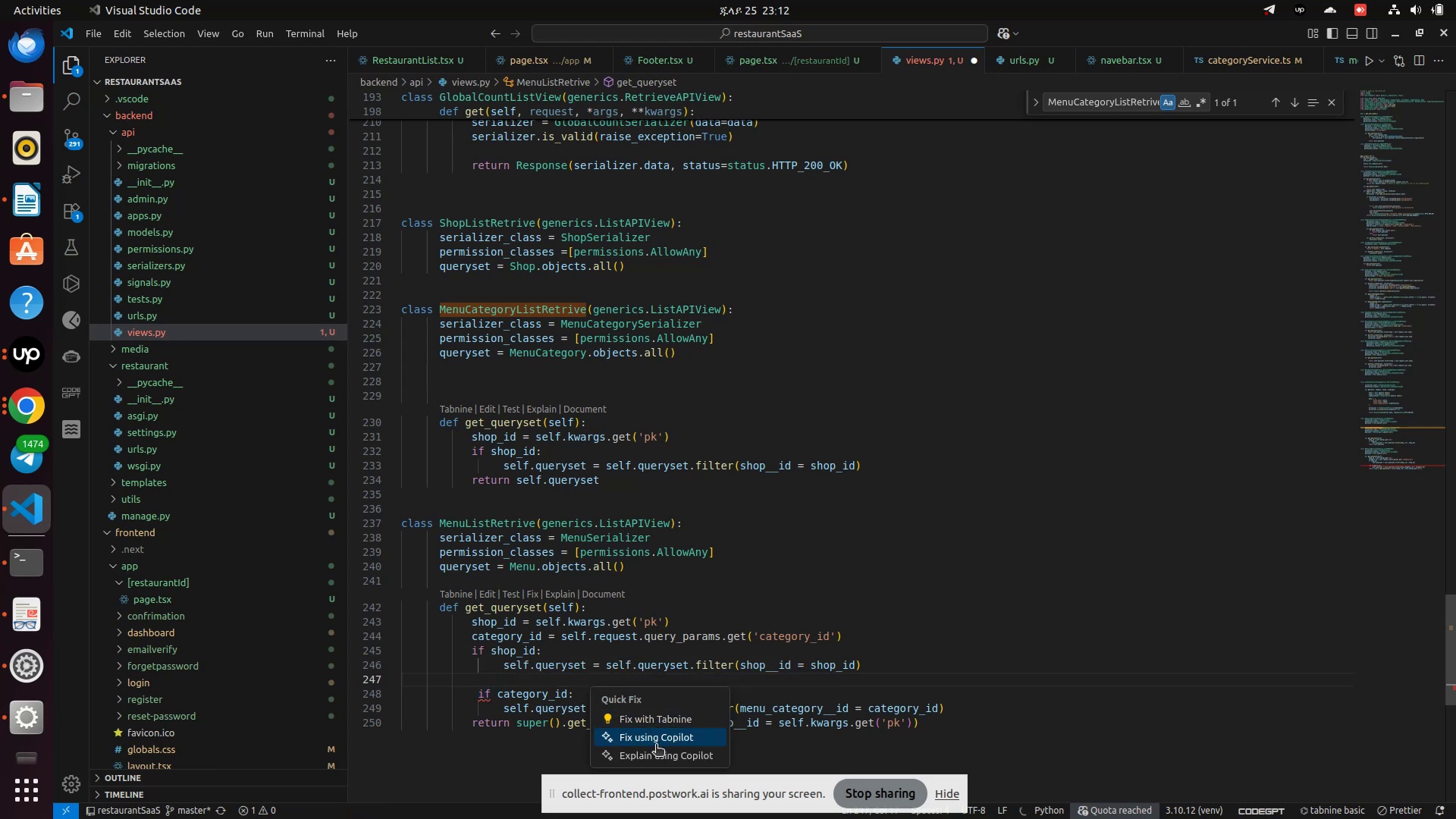 
mouse_move([501, 651])
 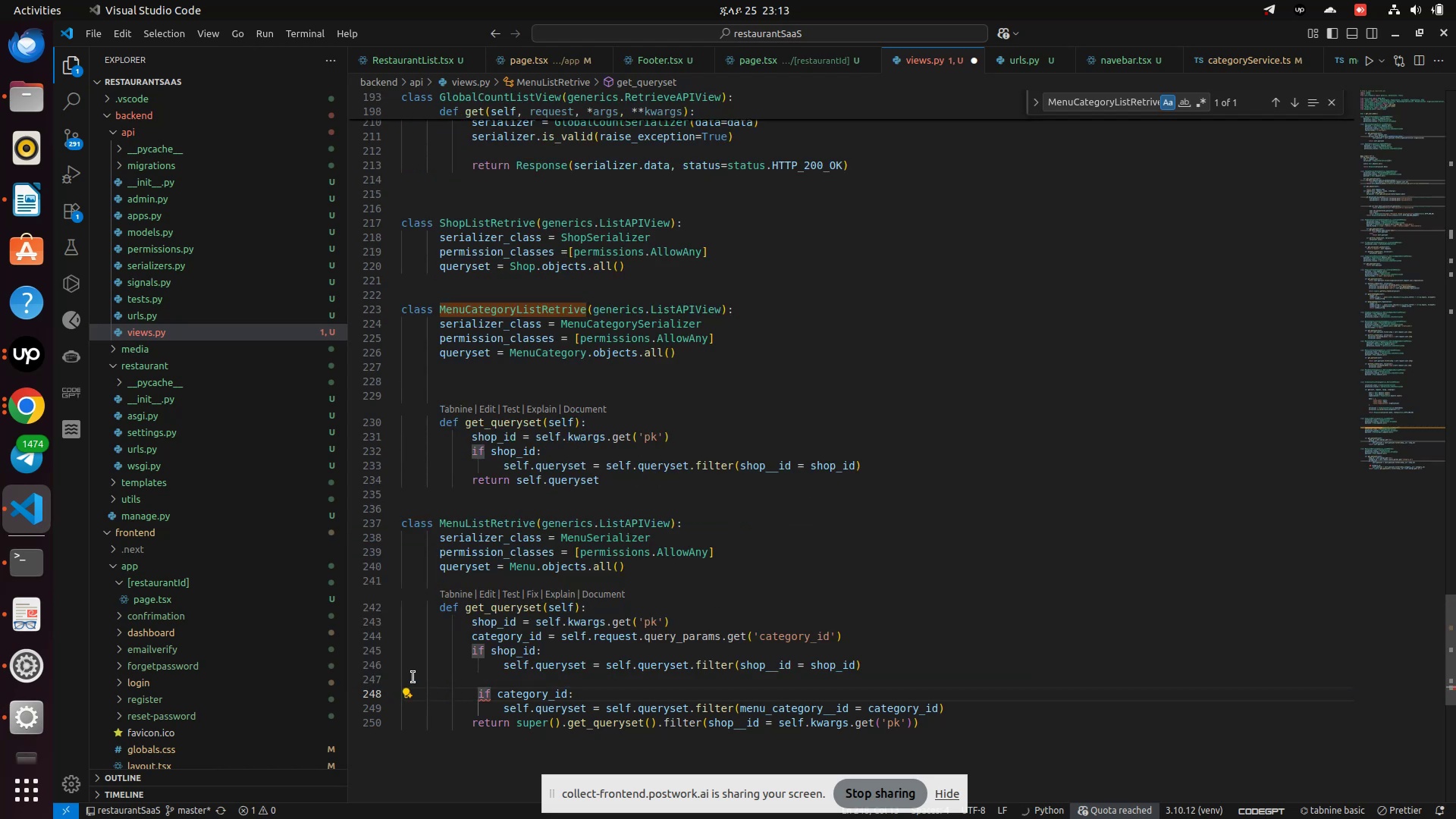 
scroll: coordinate [524, 677], scroll_direction: down, amount: 2.0
 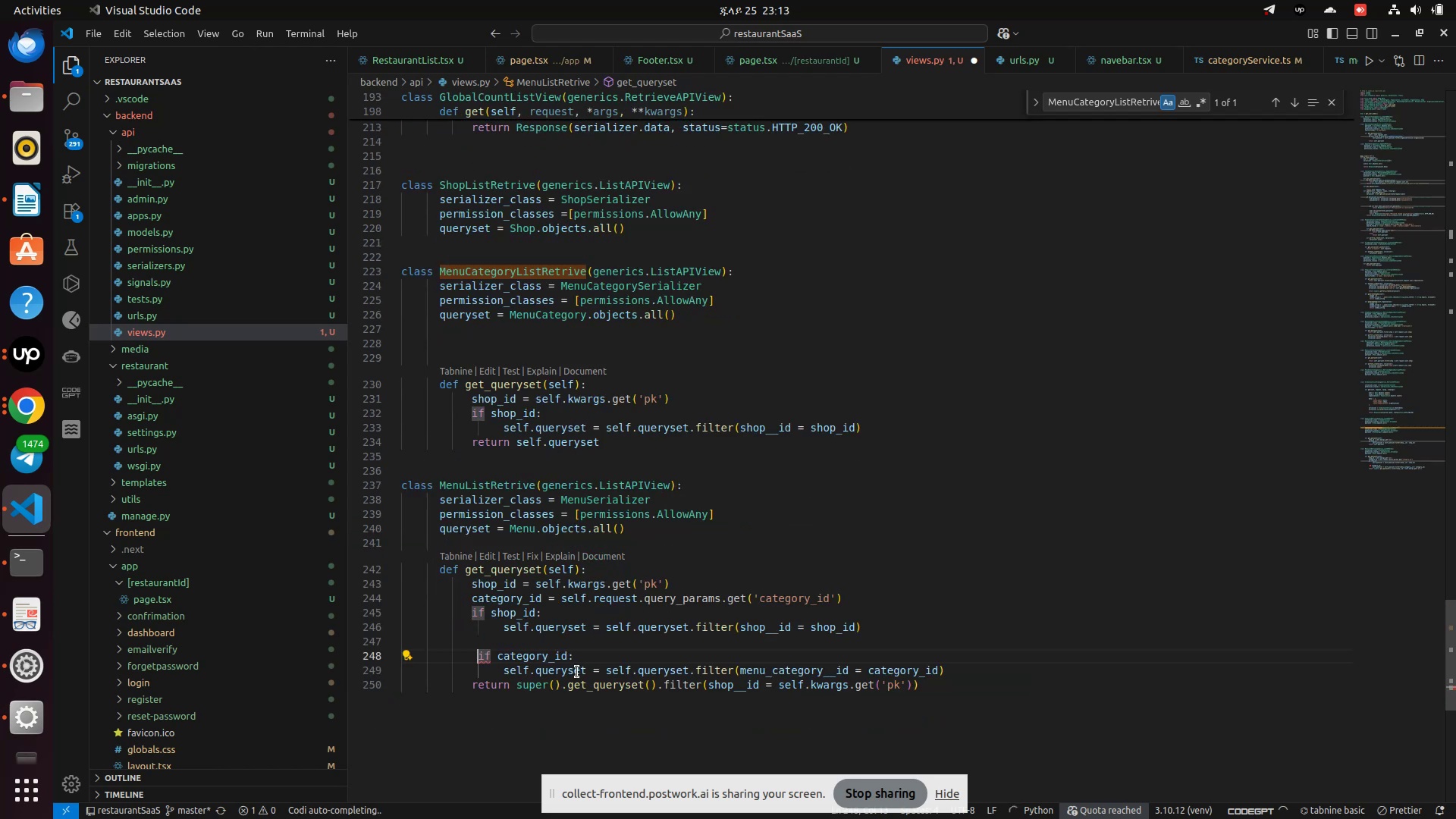 
hold_key(key=ControlLeft, duration=0.7)
 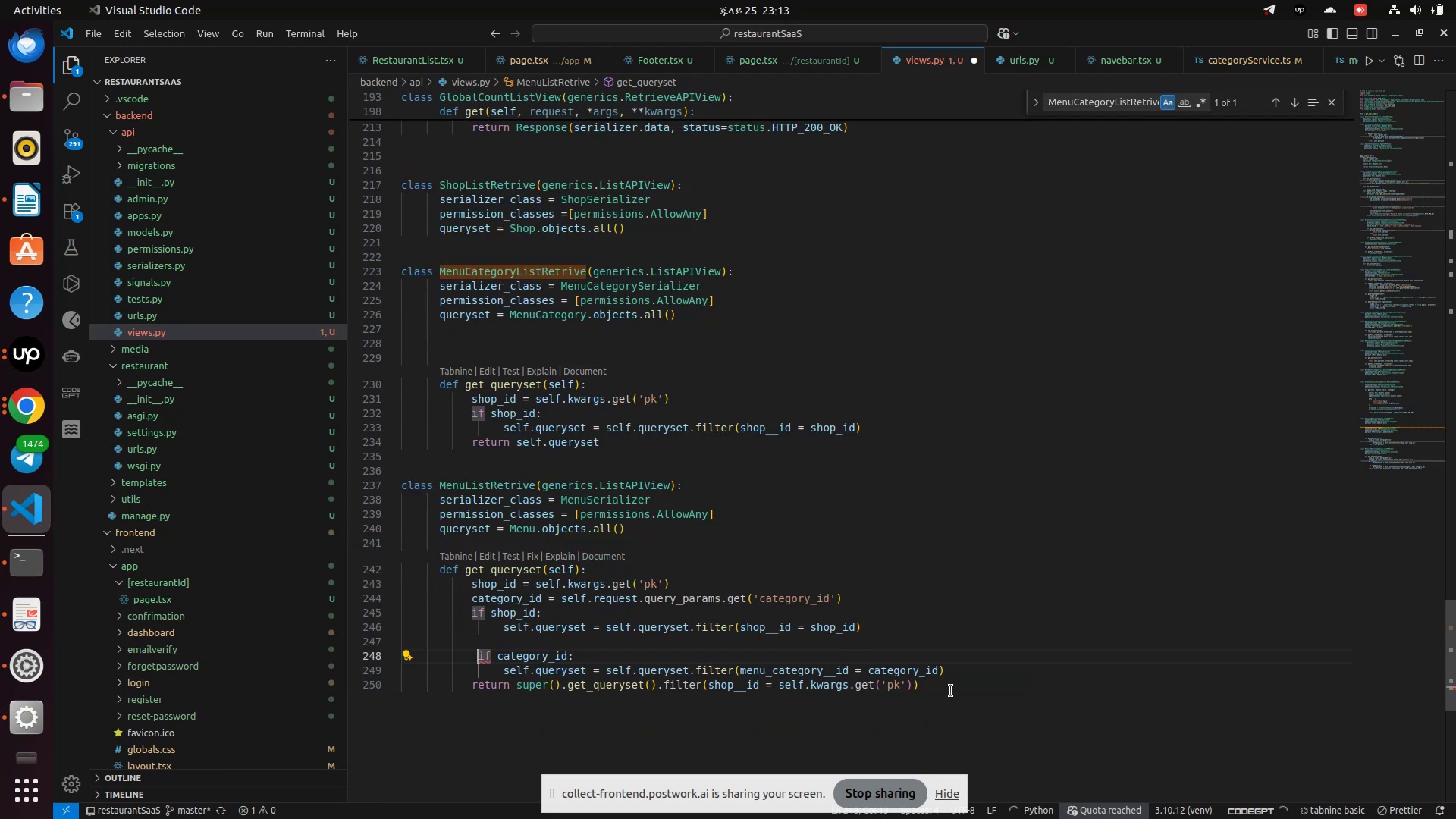 
left_click_drag(start_coordinate=[927, 678], to_coordinate=[520, 688])
 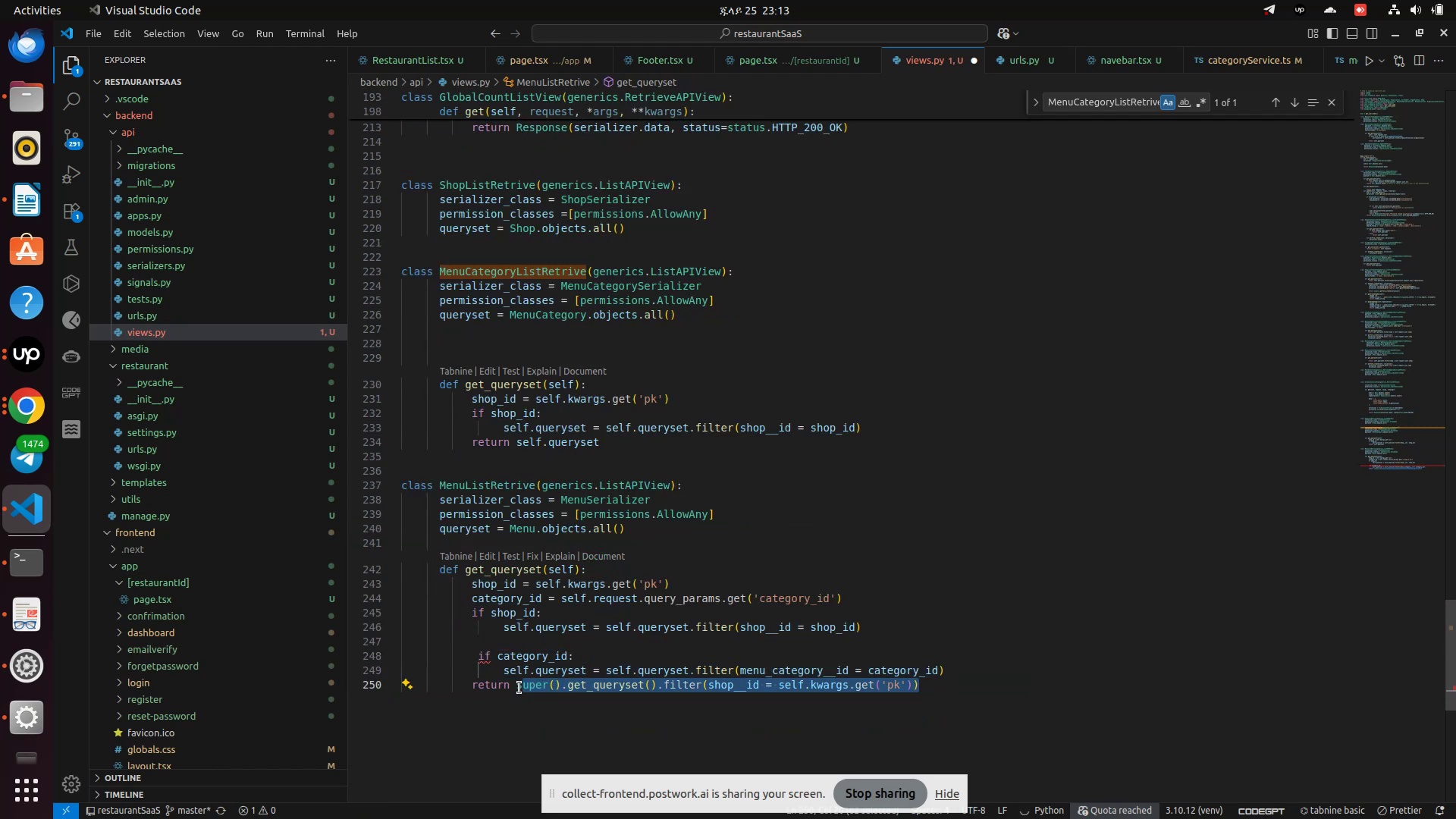 
key(Backspace)
key(Backspace)
type(self)
 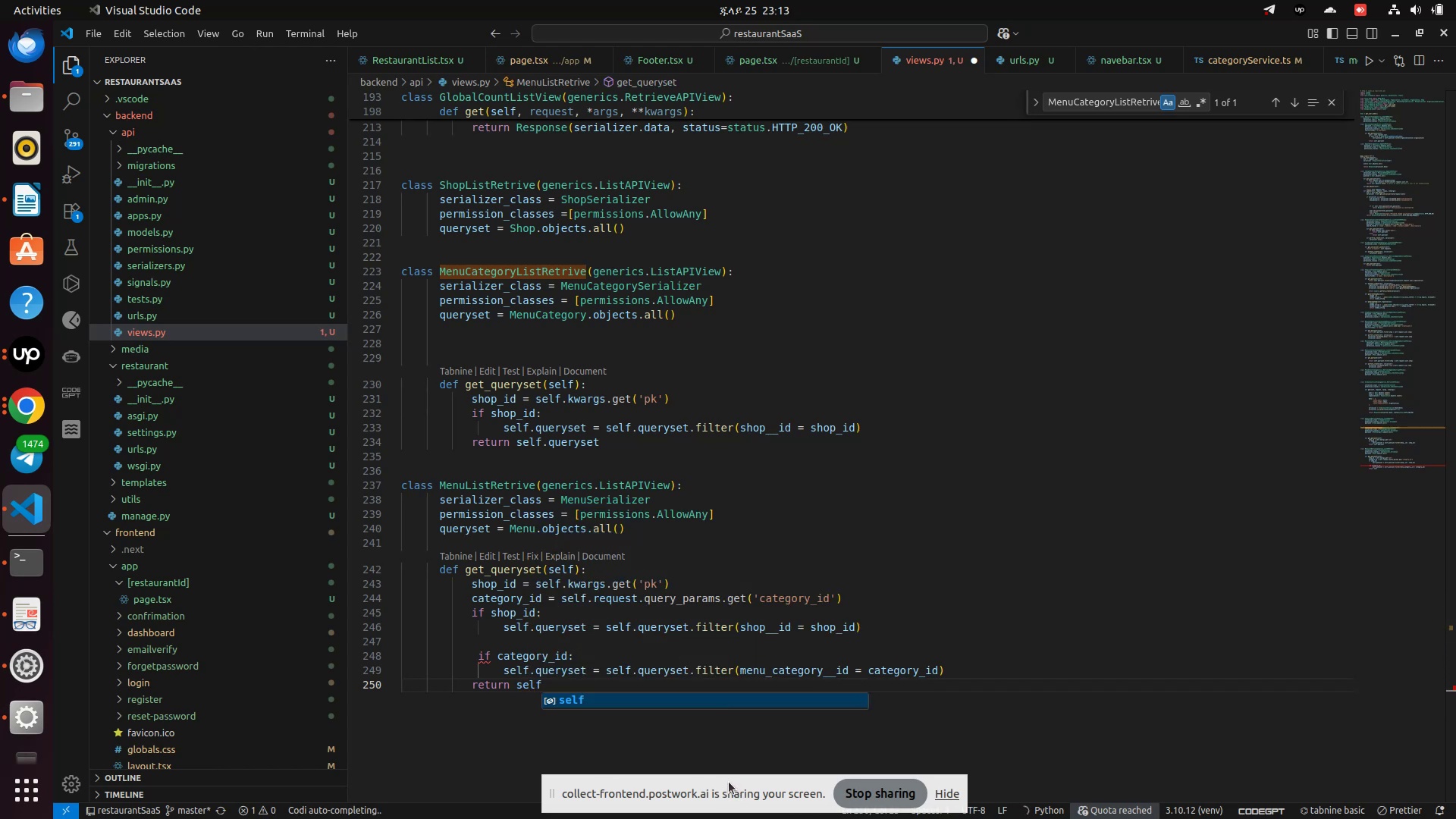 
key(Enter)
 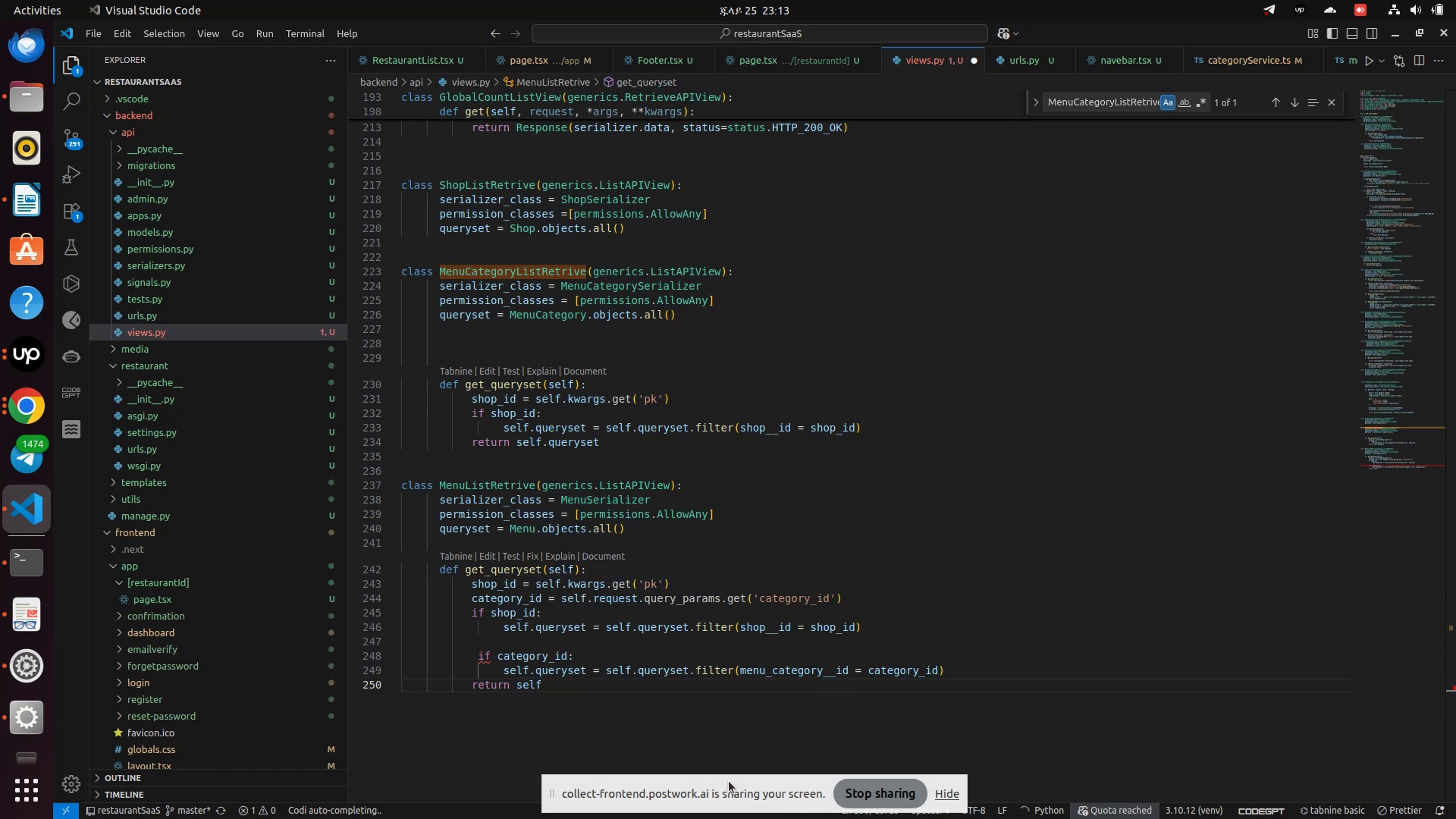 
key(Period)
 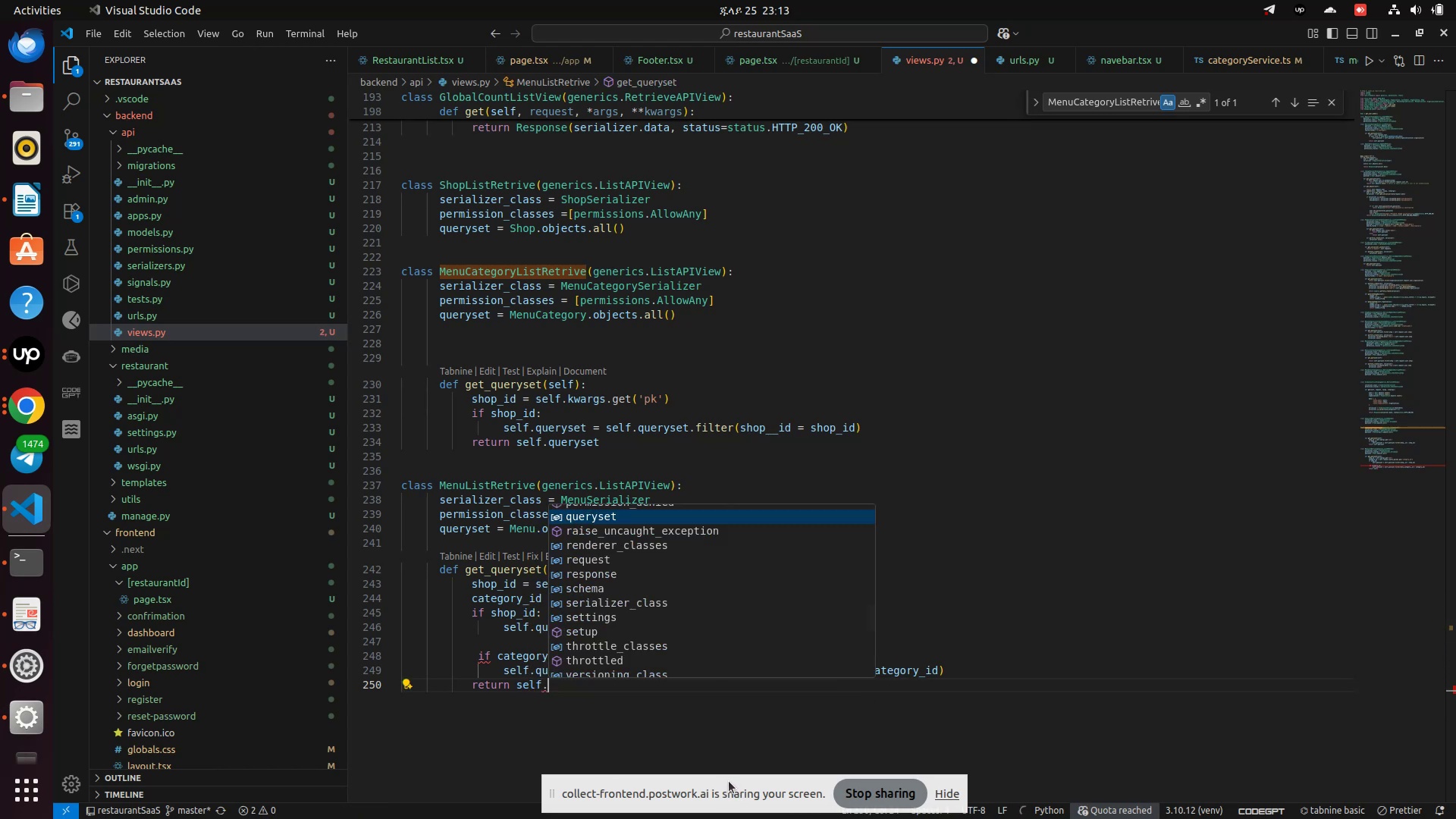 
key(Enter)
 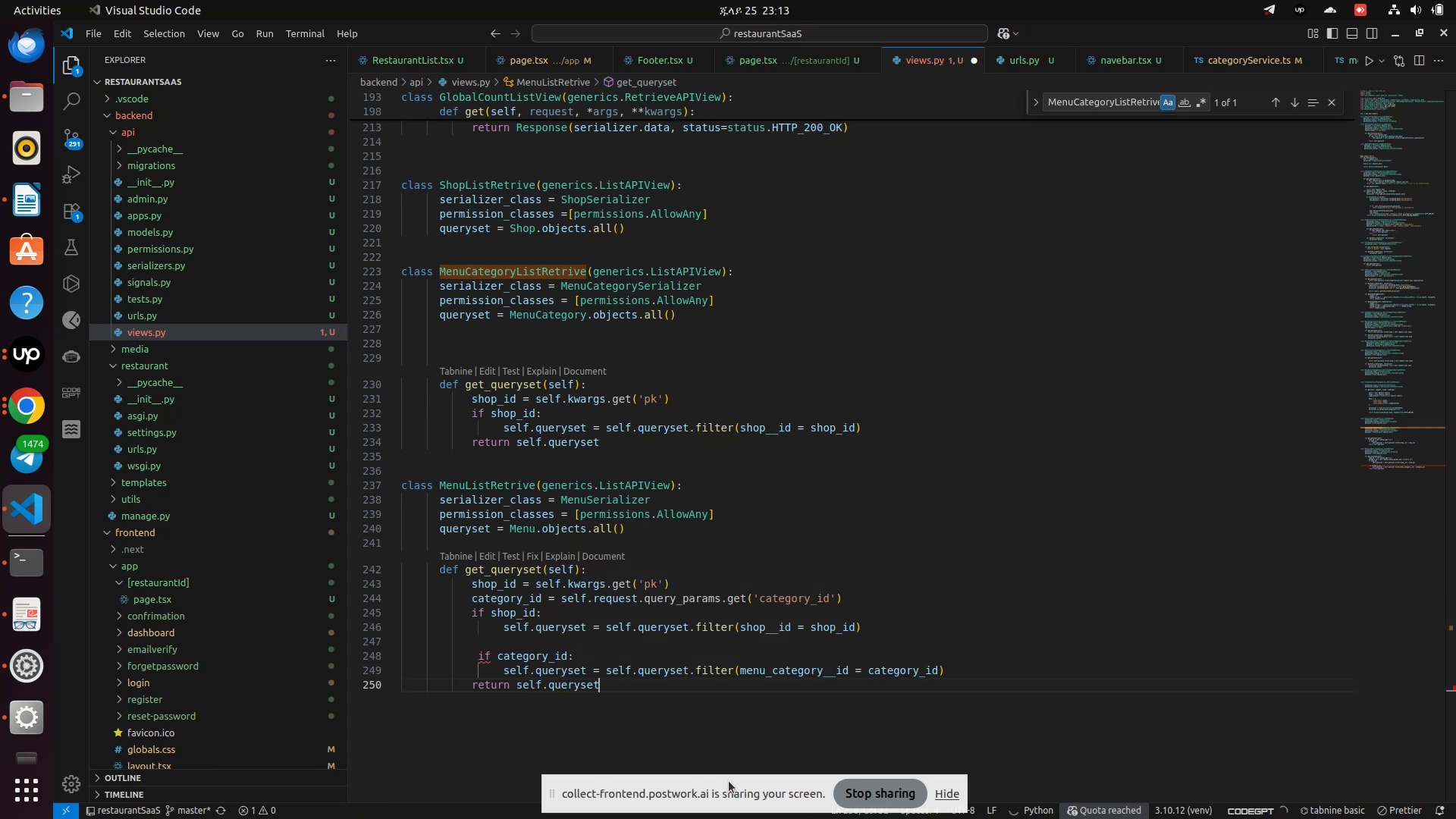 
key(Control+S)
 